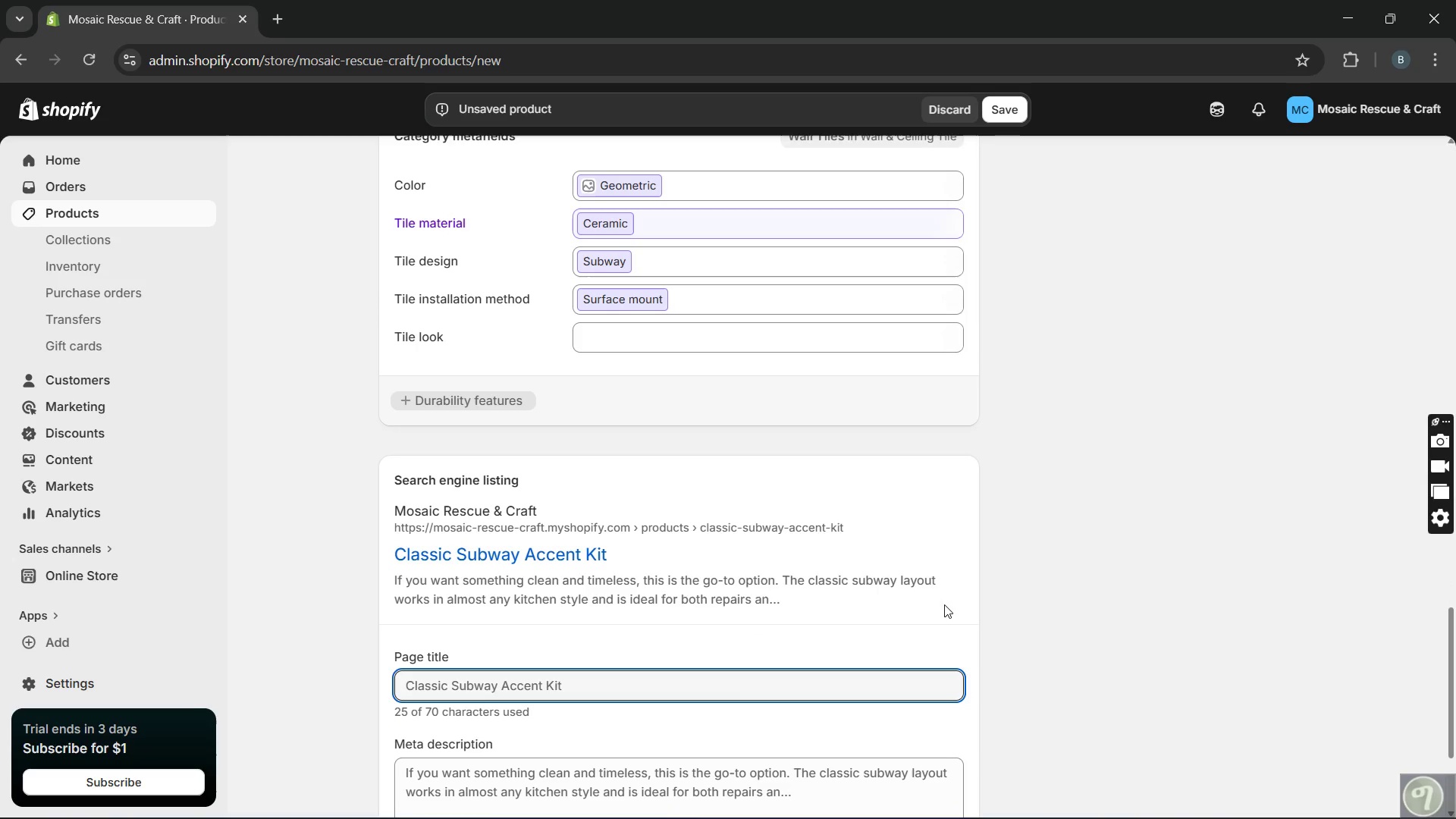 
wait(6.41)
 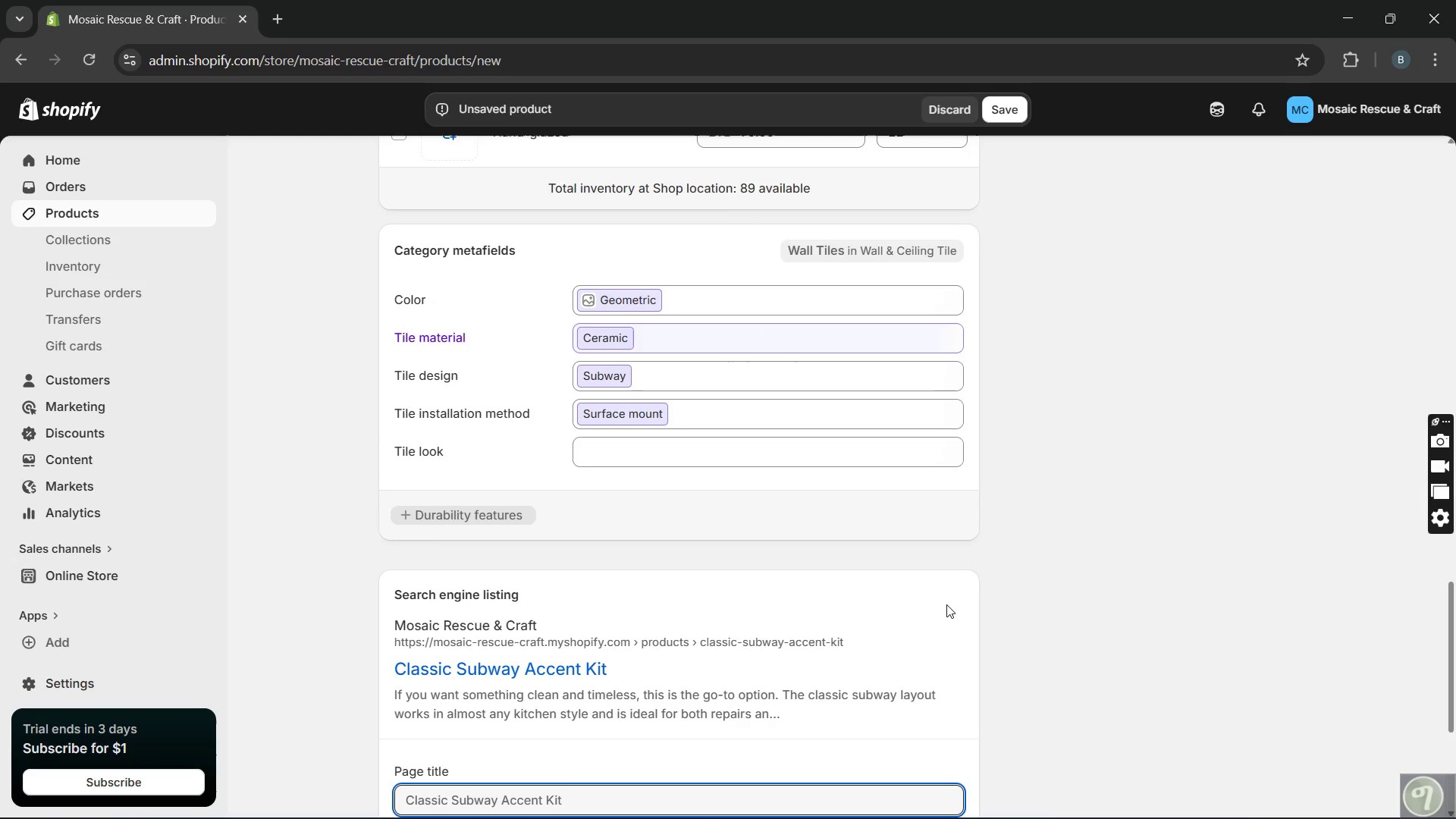 
double_click([525, 689])
 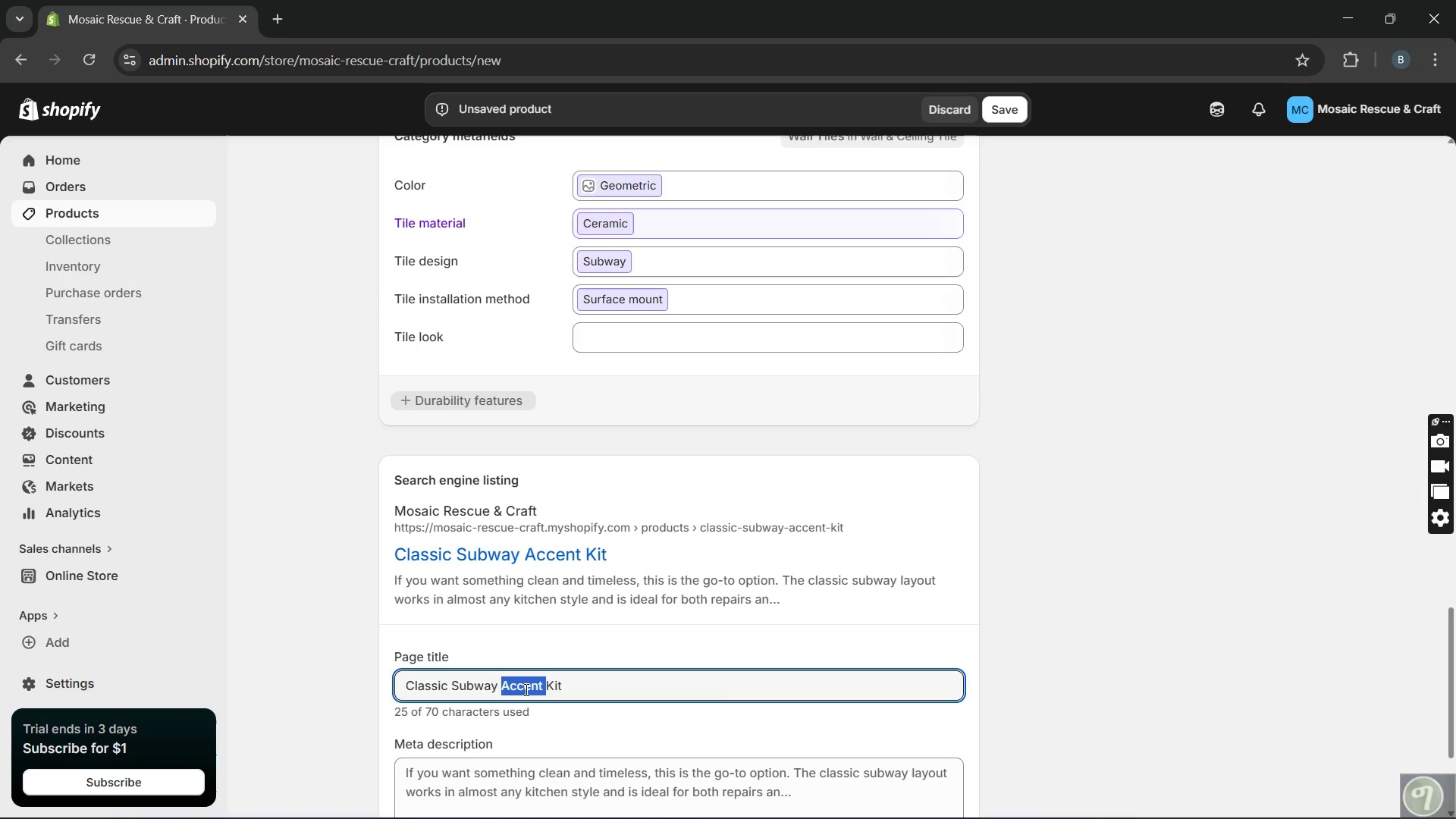 
type(DIY tile repair )
 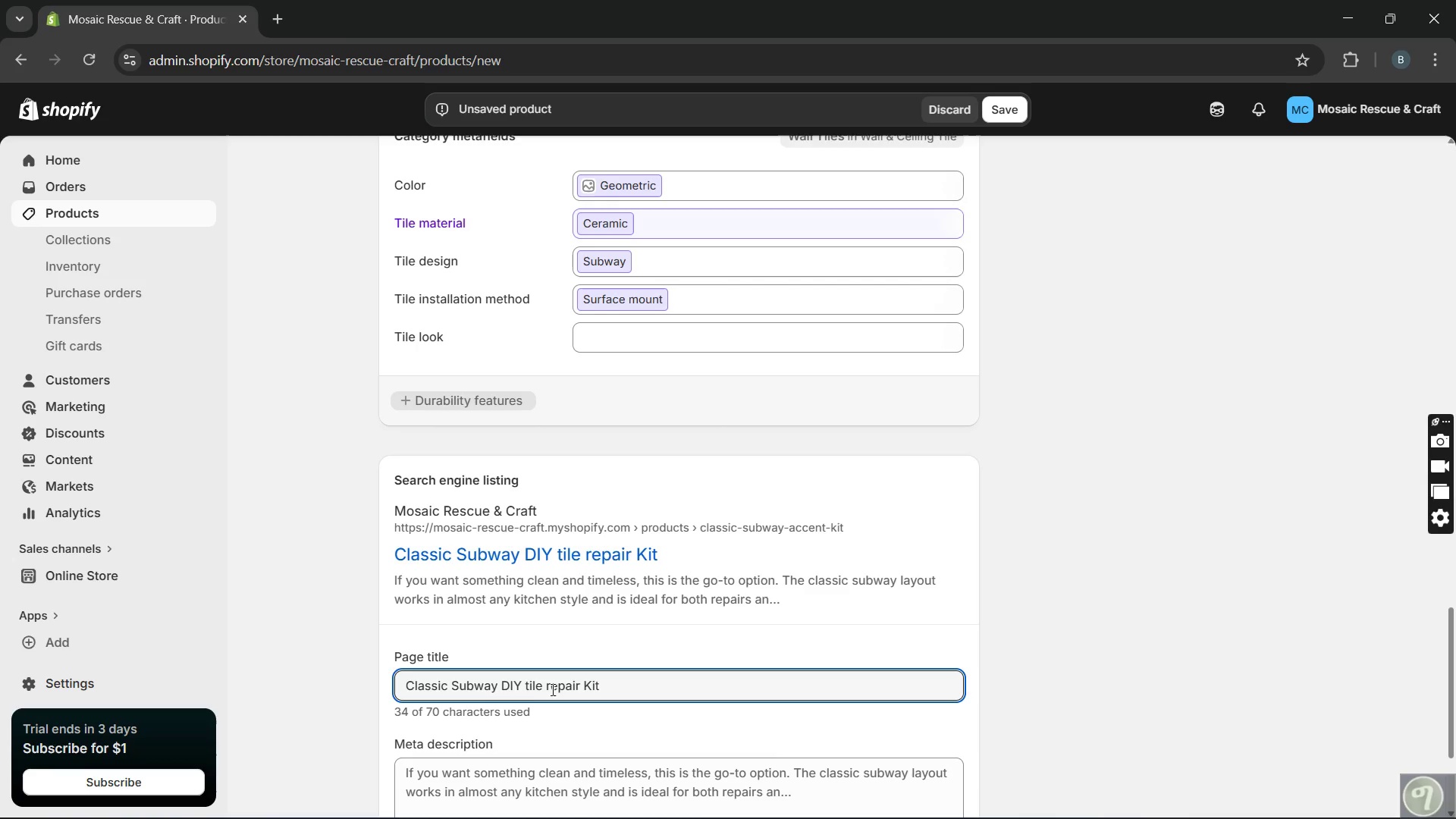 
left_click([602, 687])
 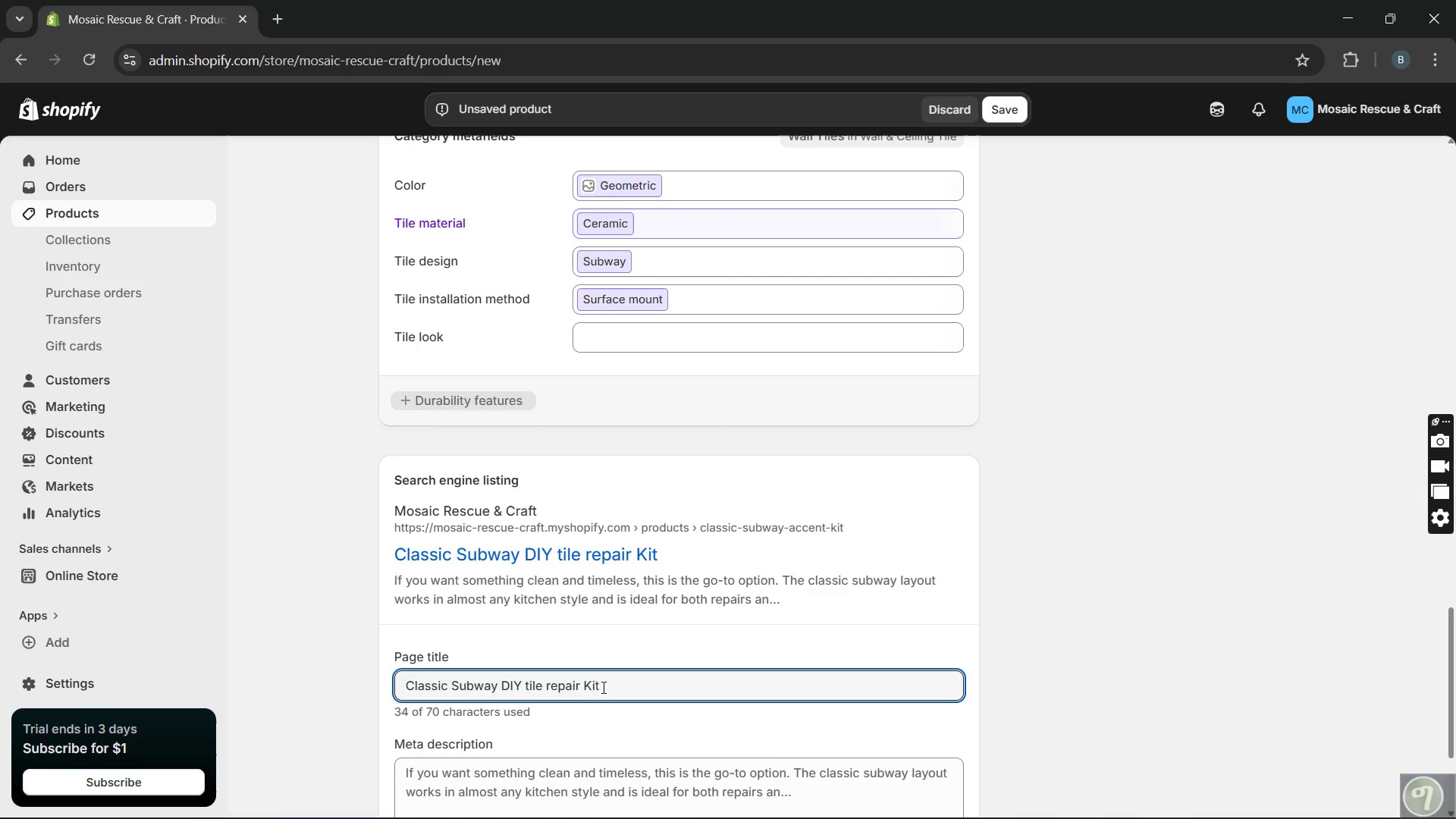 
key(S)
 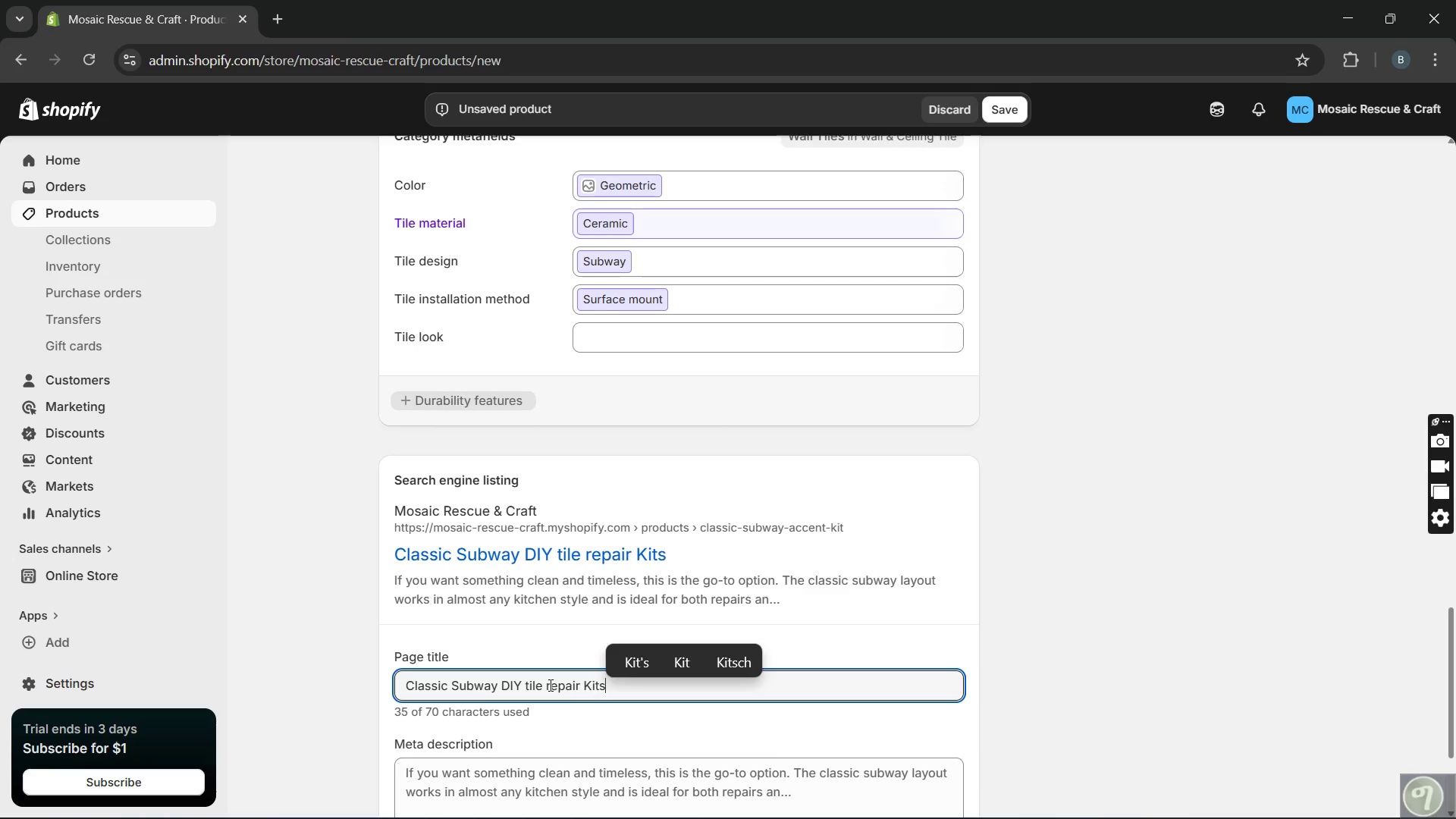 
left_click([549, 685])
 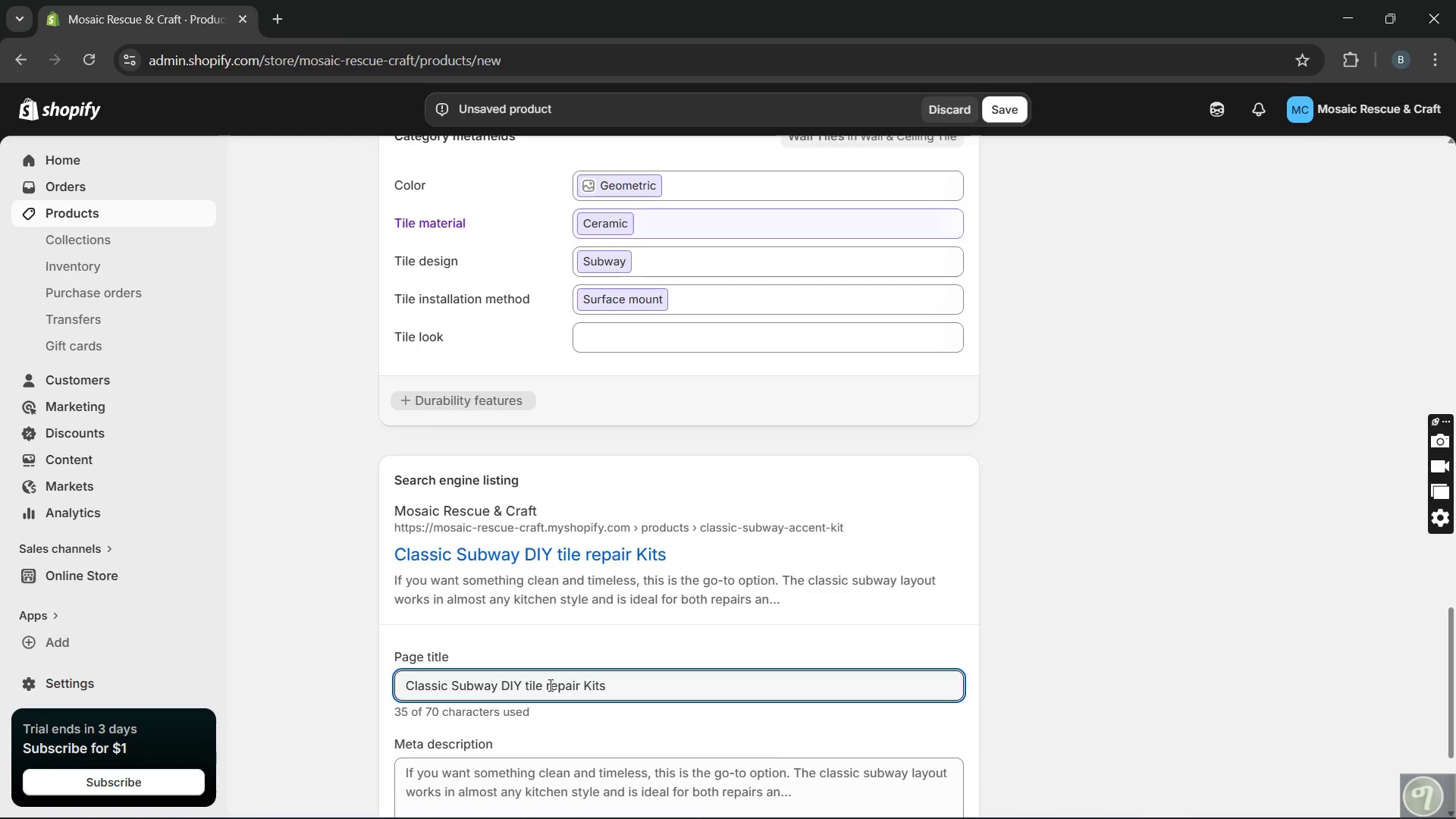 
key(Backspace)
 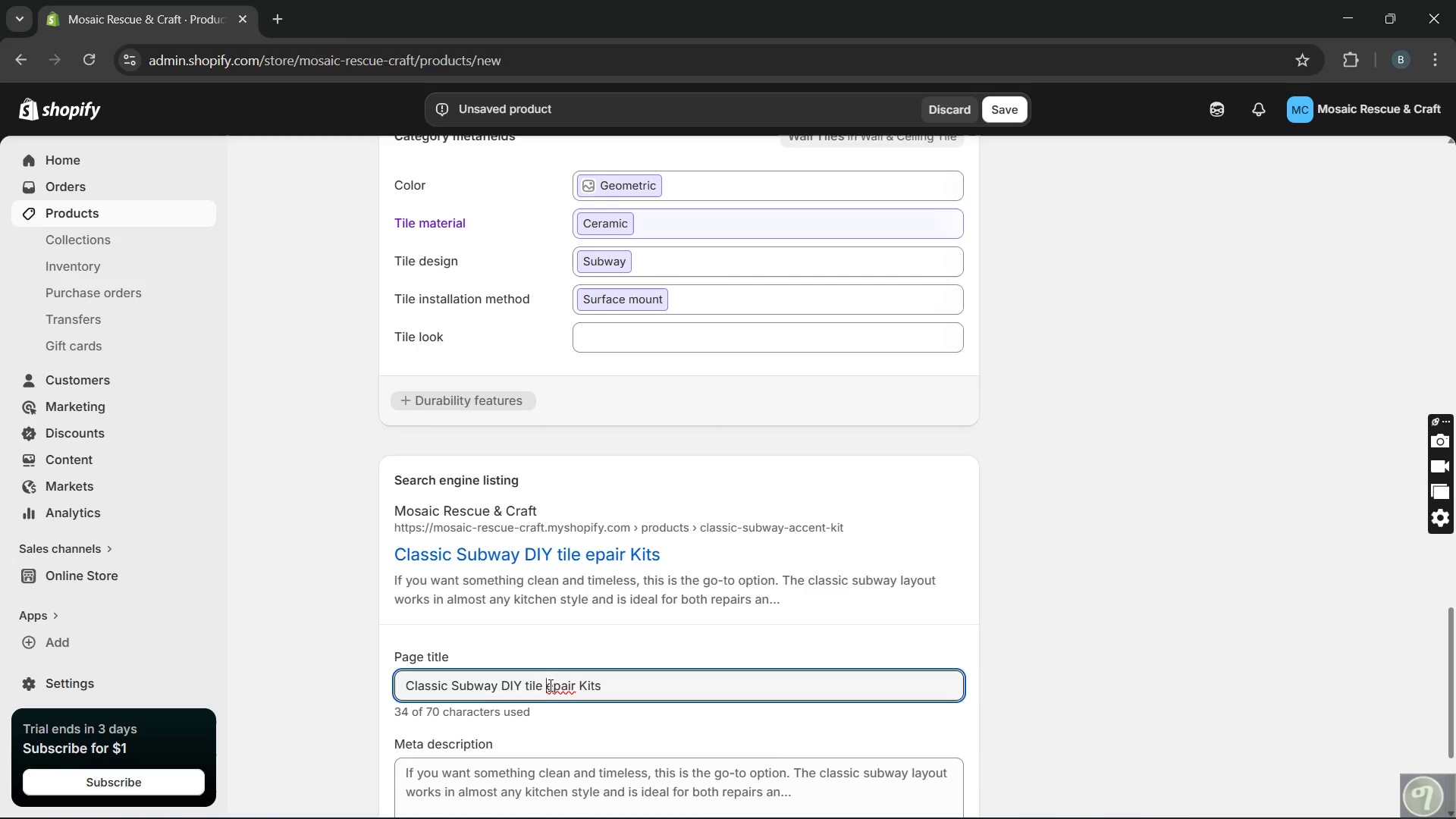 
key(CapsLock)
 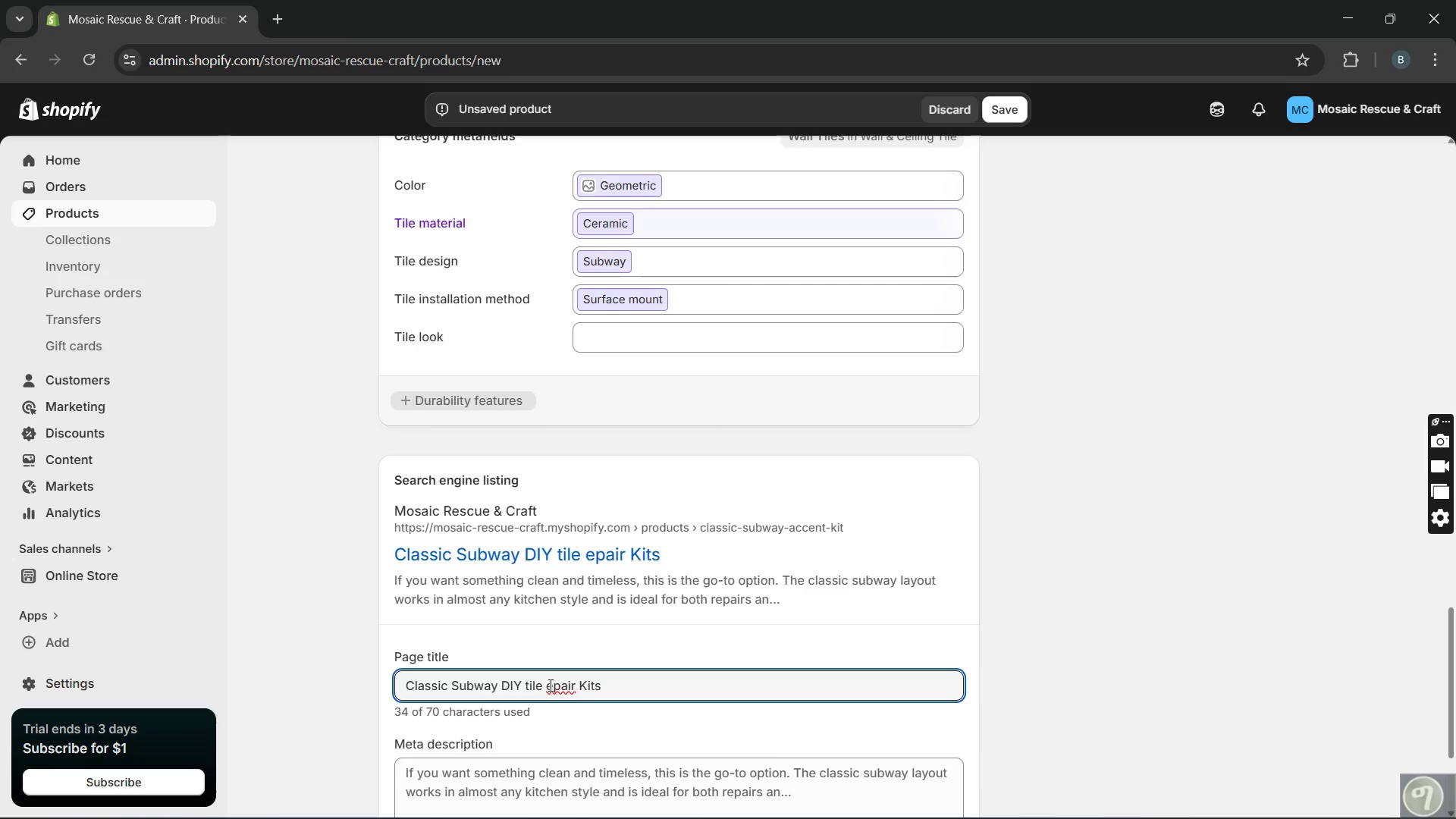 
key(R)
 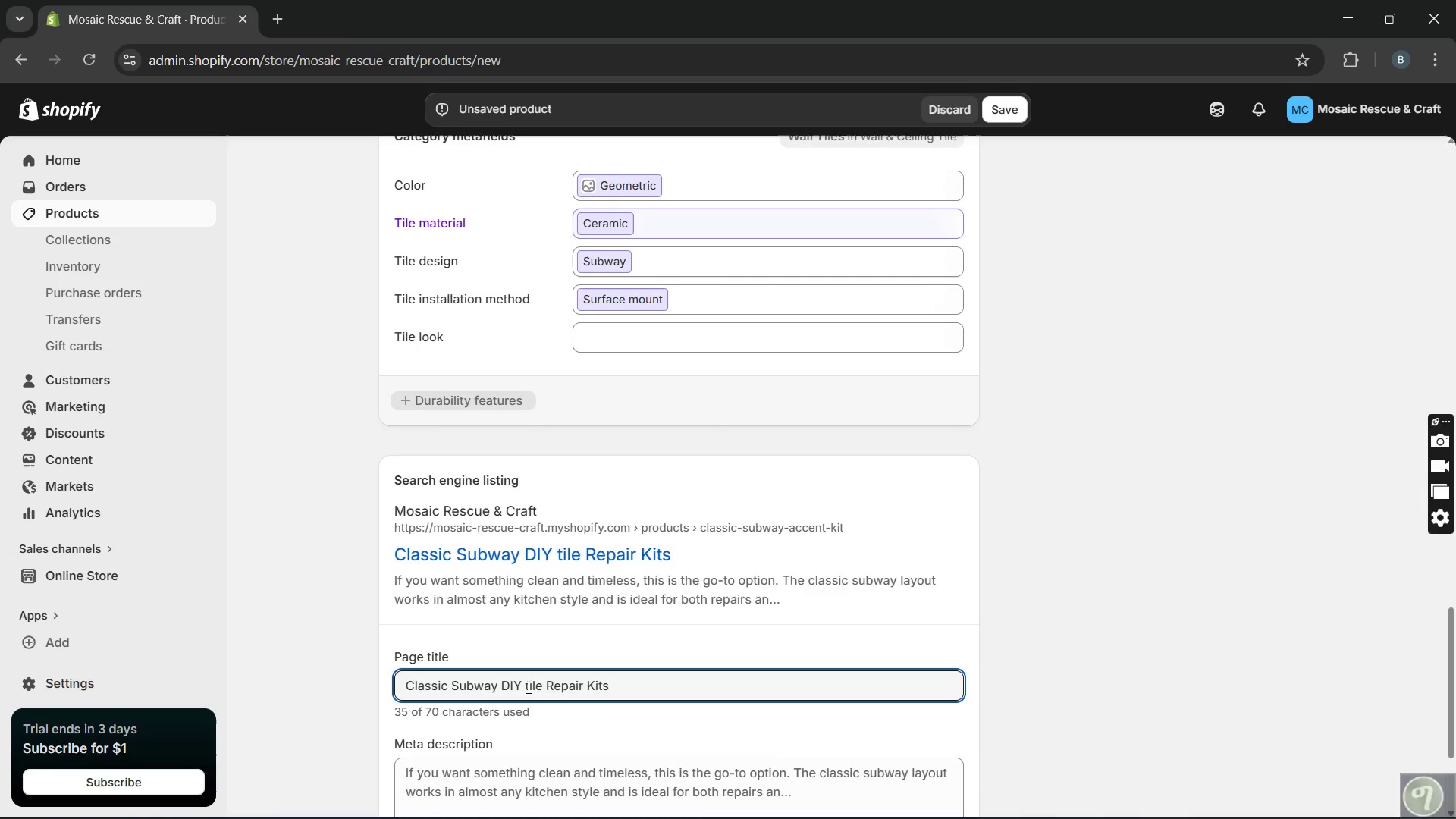 
left_click([527, 687])
 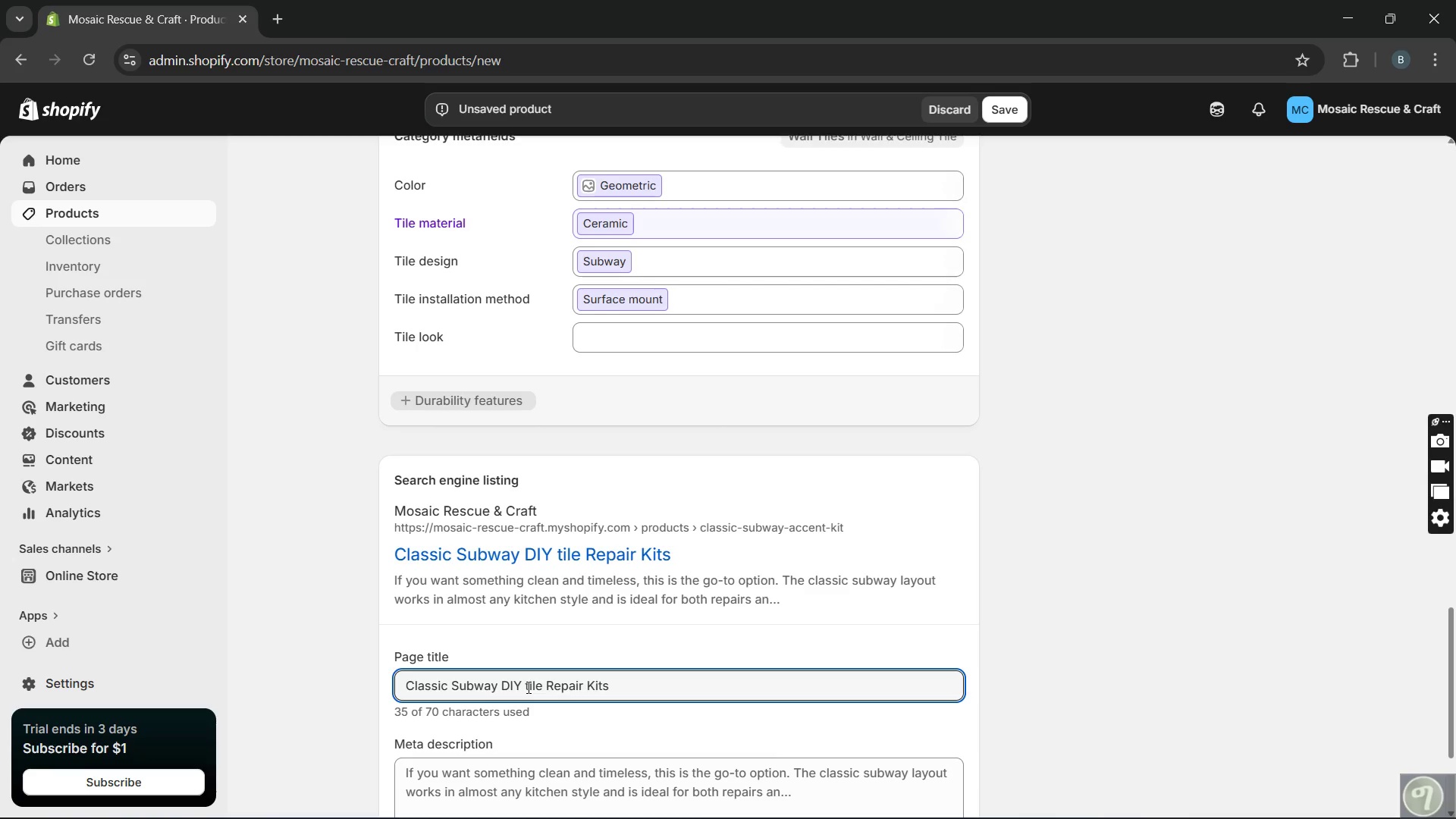 
key(ArrowRight)
 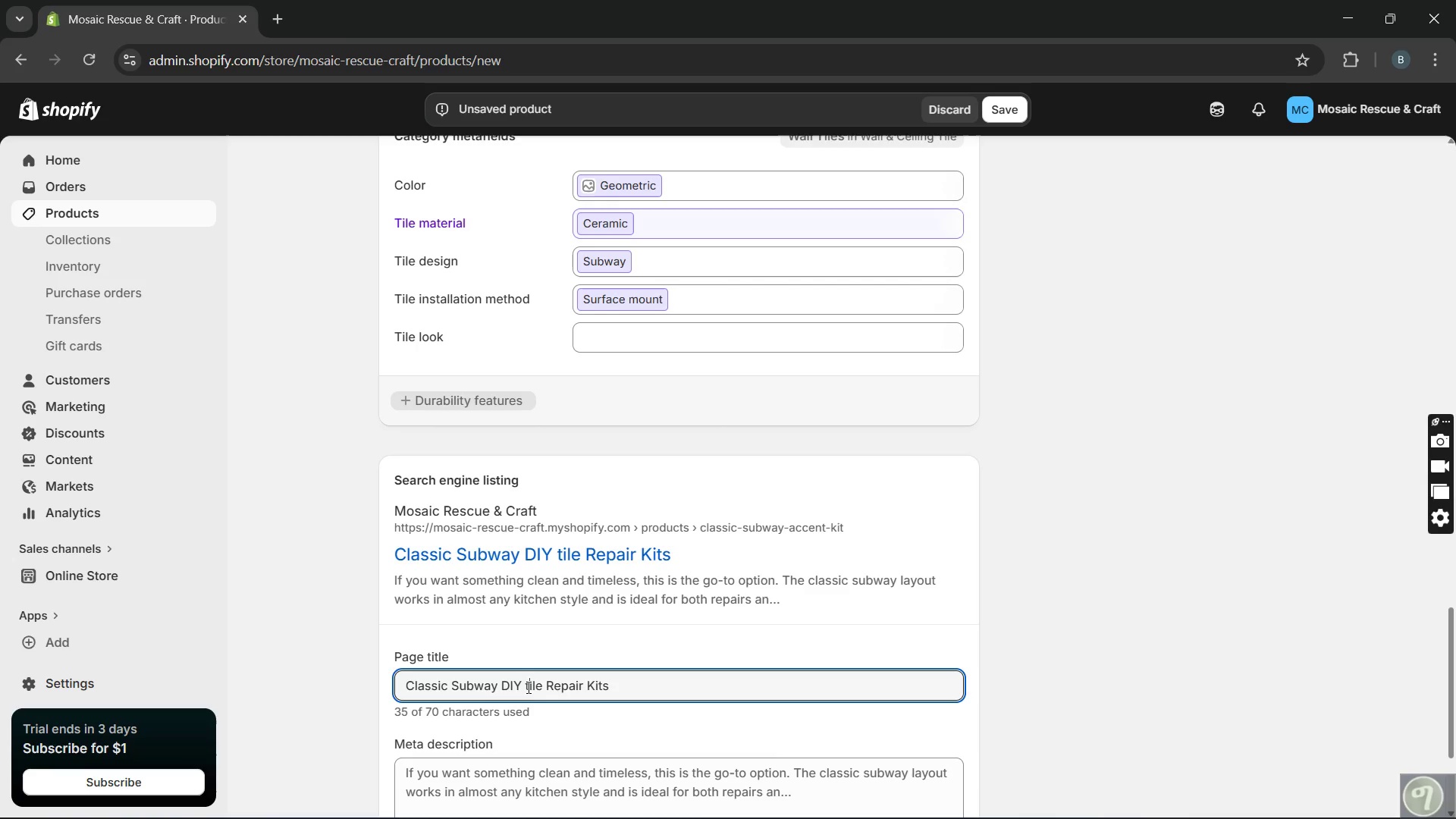 
key(Backspace)
 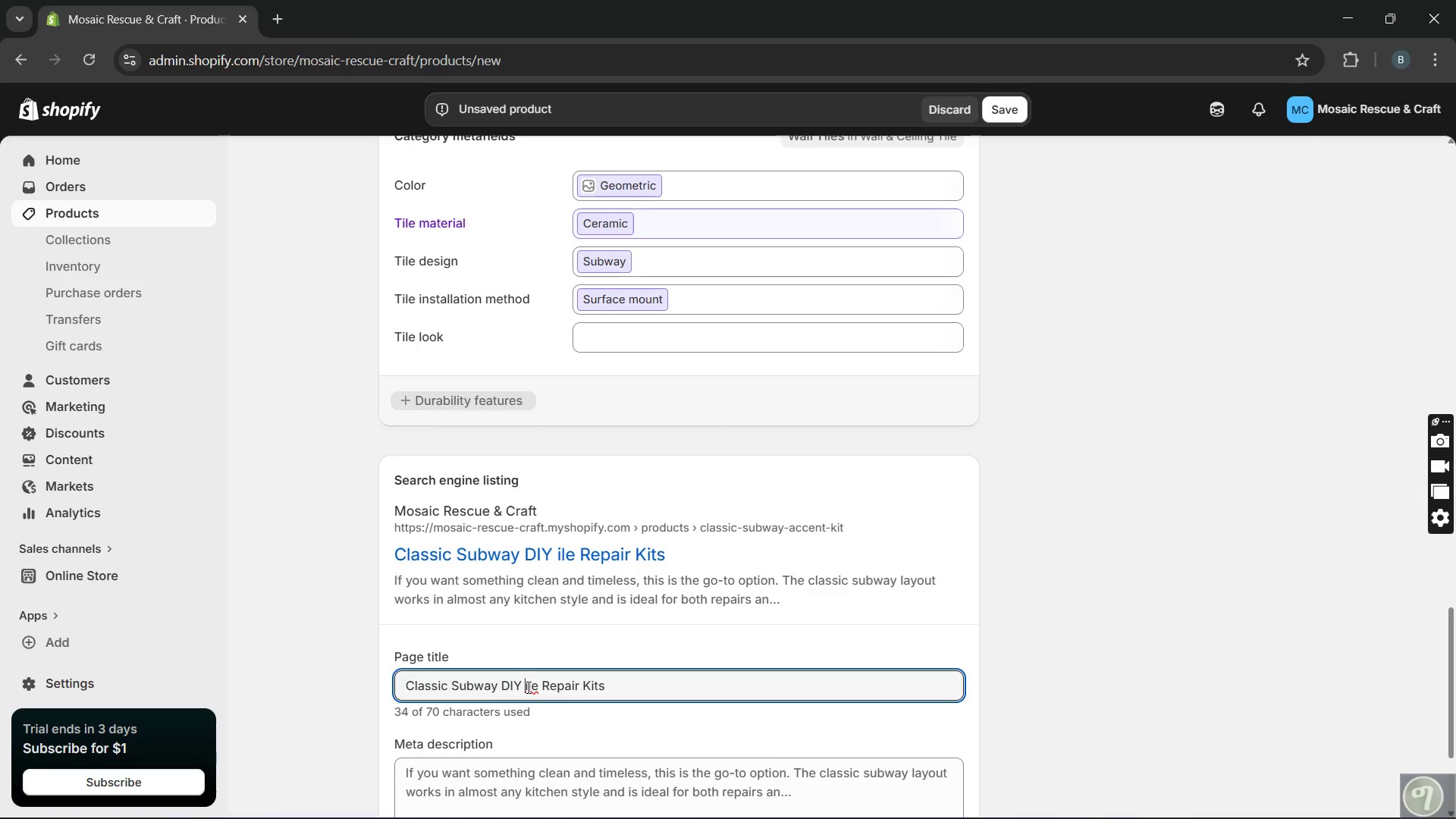 
key(T)
 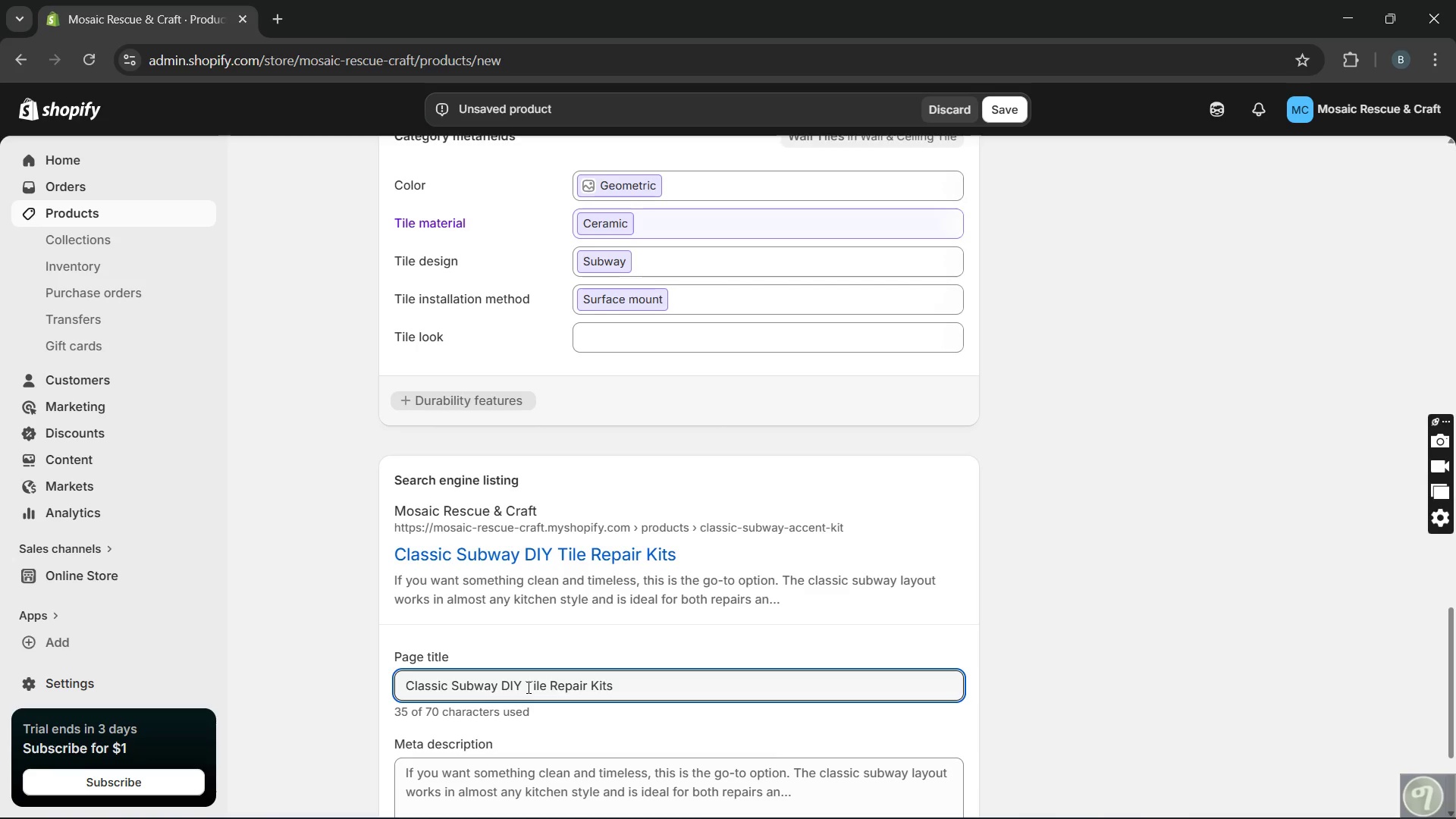 
hold_key(key=ArrowRight, duration=0.92)
 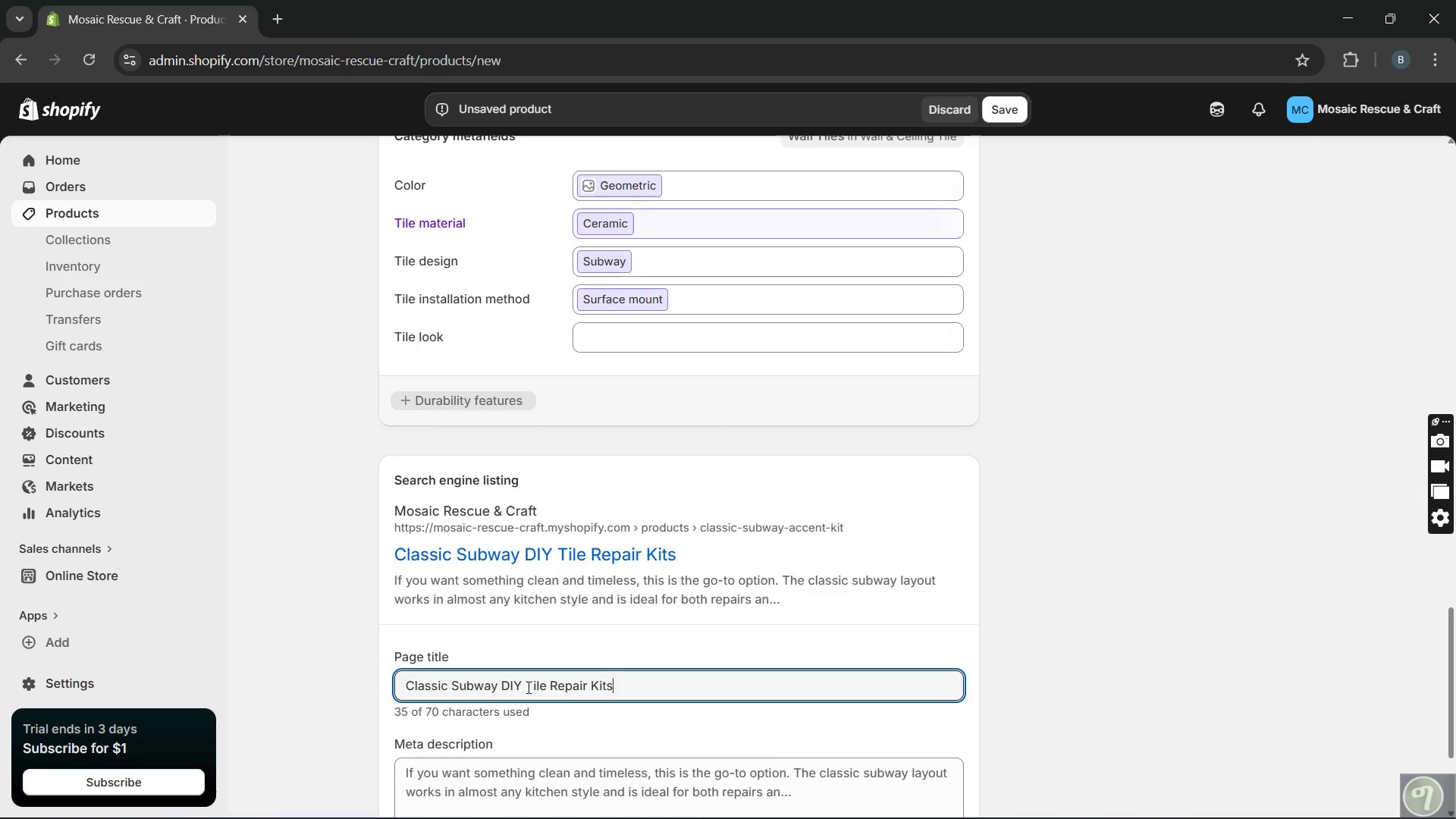 
key(ArrowRight)
 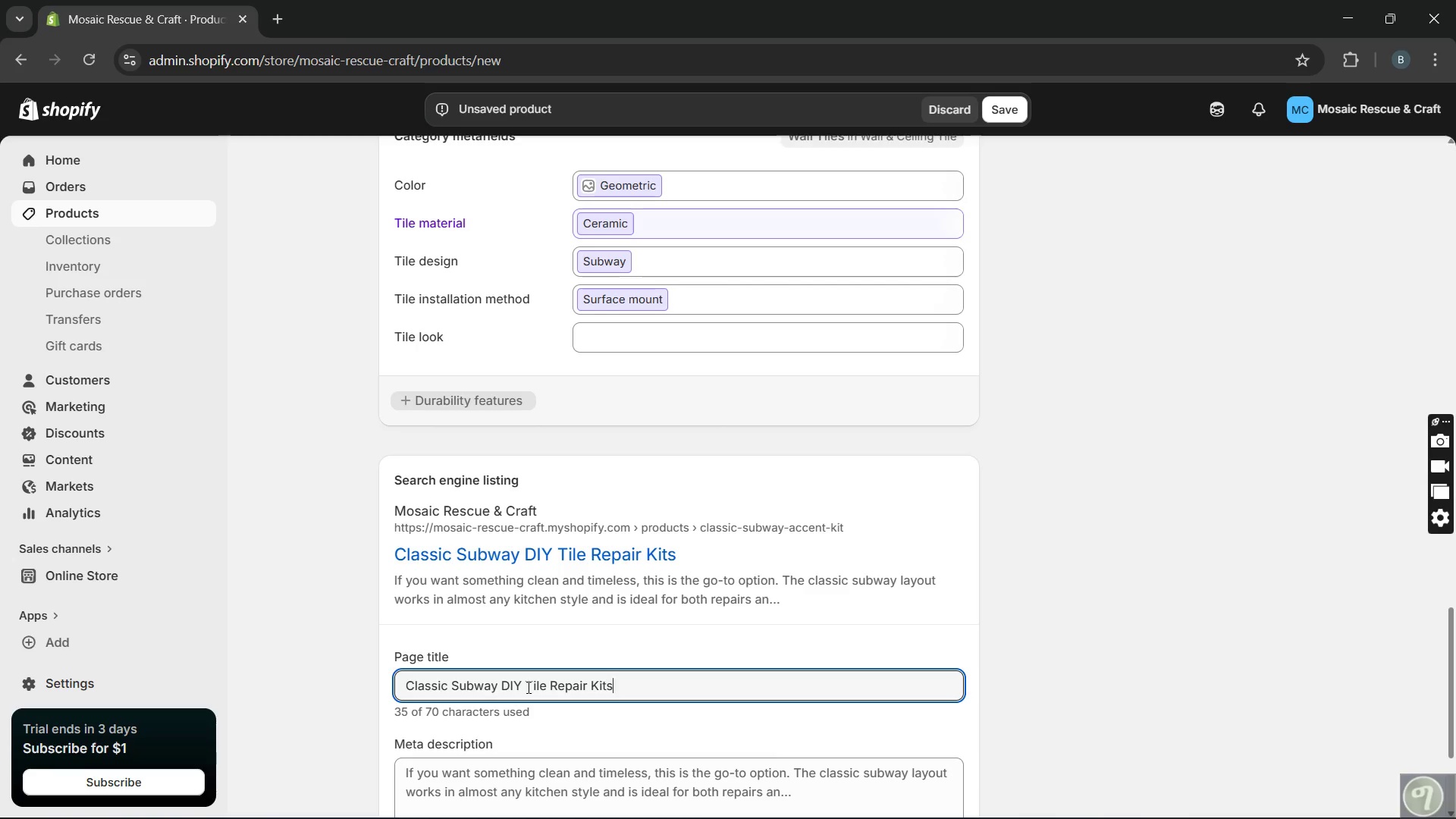 
hold_key(key=ShiftLeft, duration=0.86)
 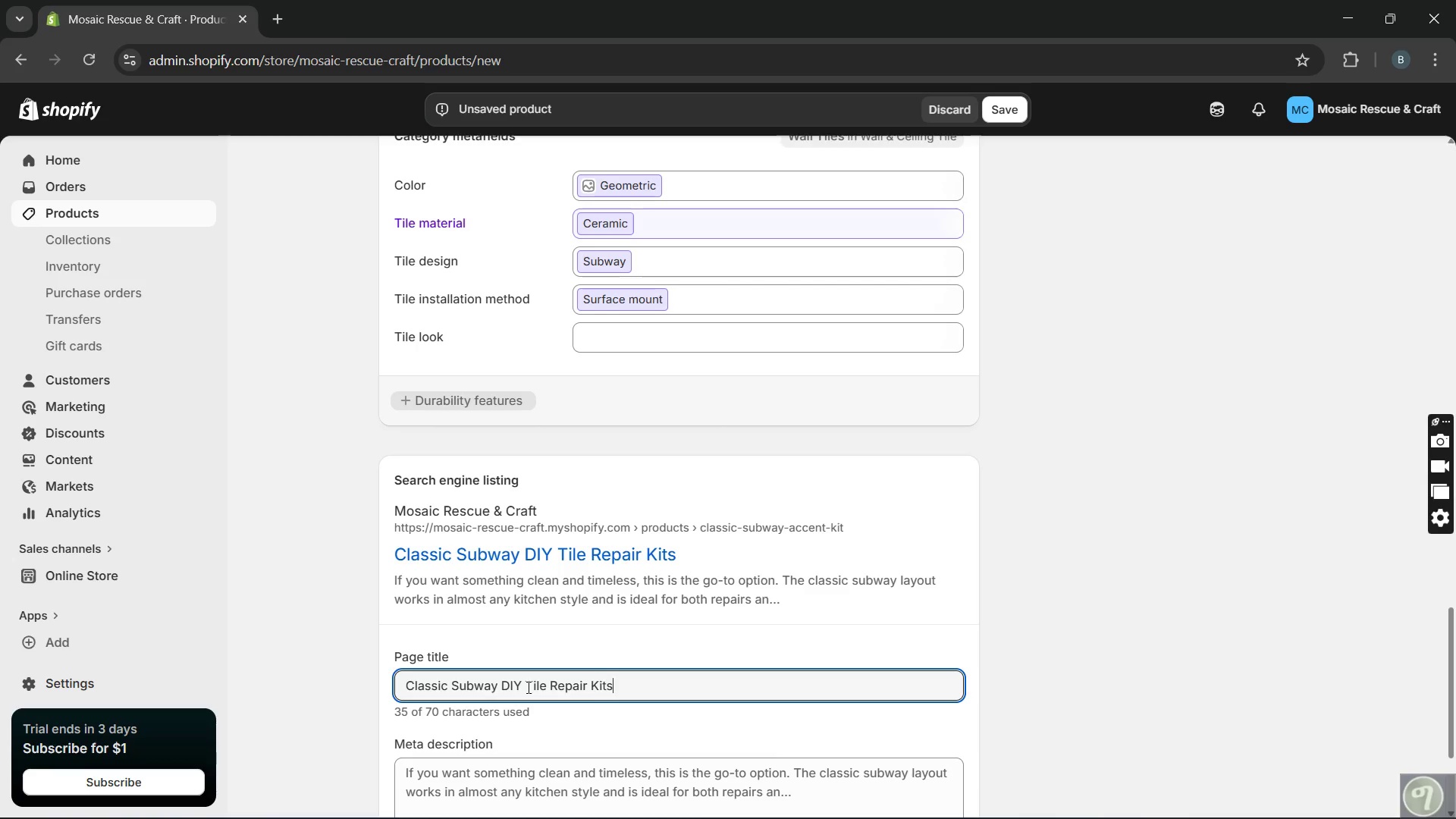 
key(Space)
 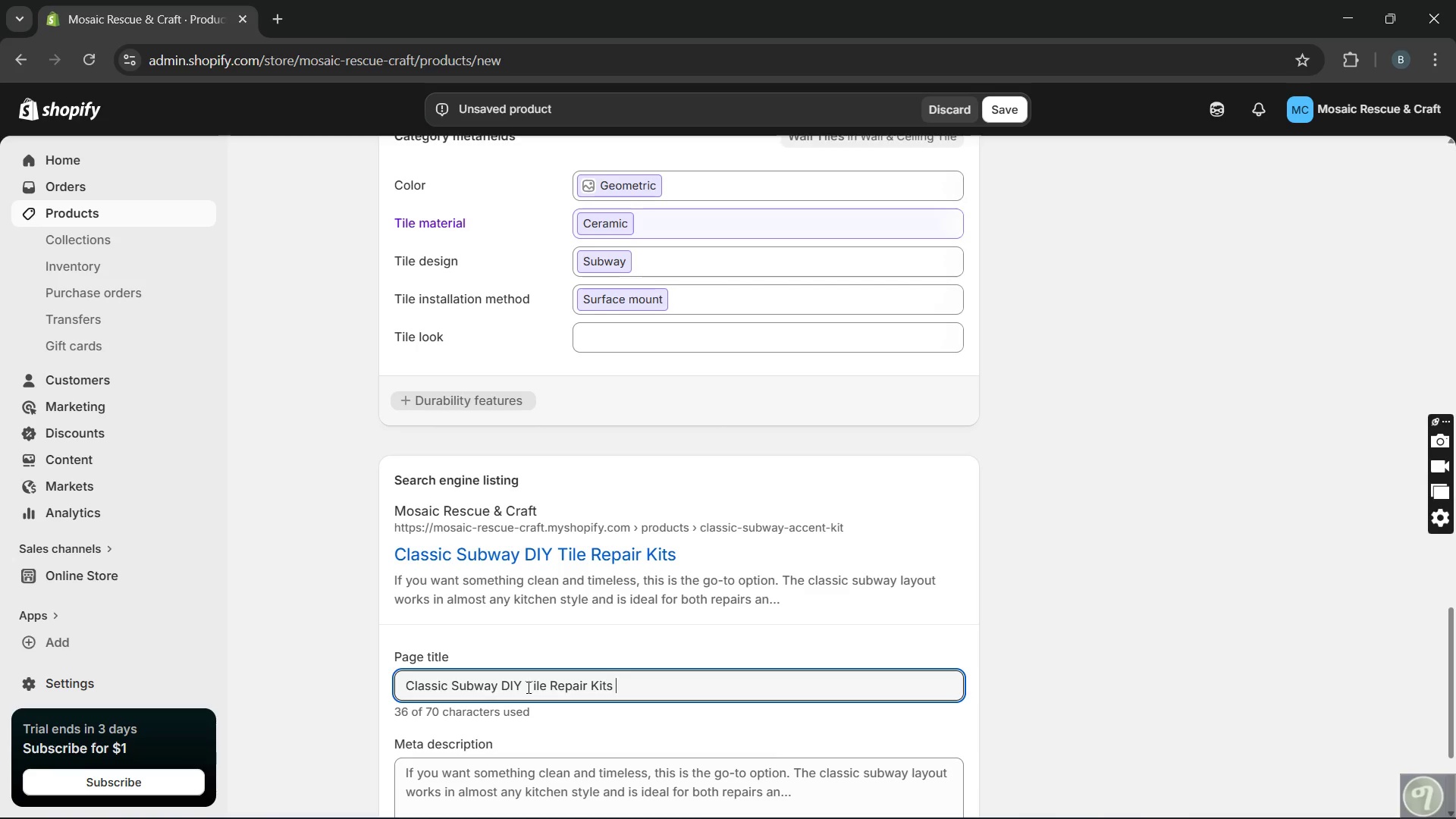 
key(Shift+Break)
 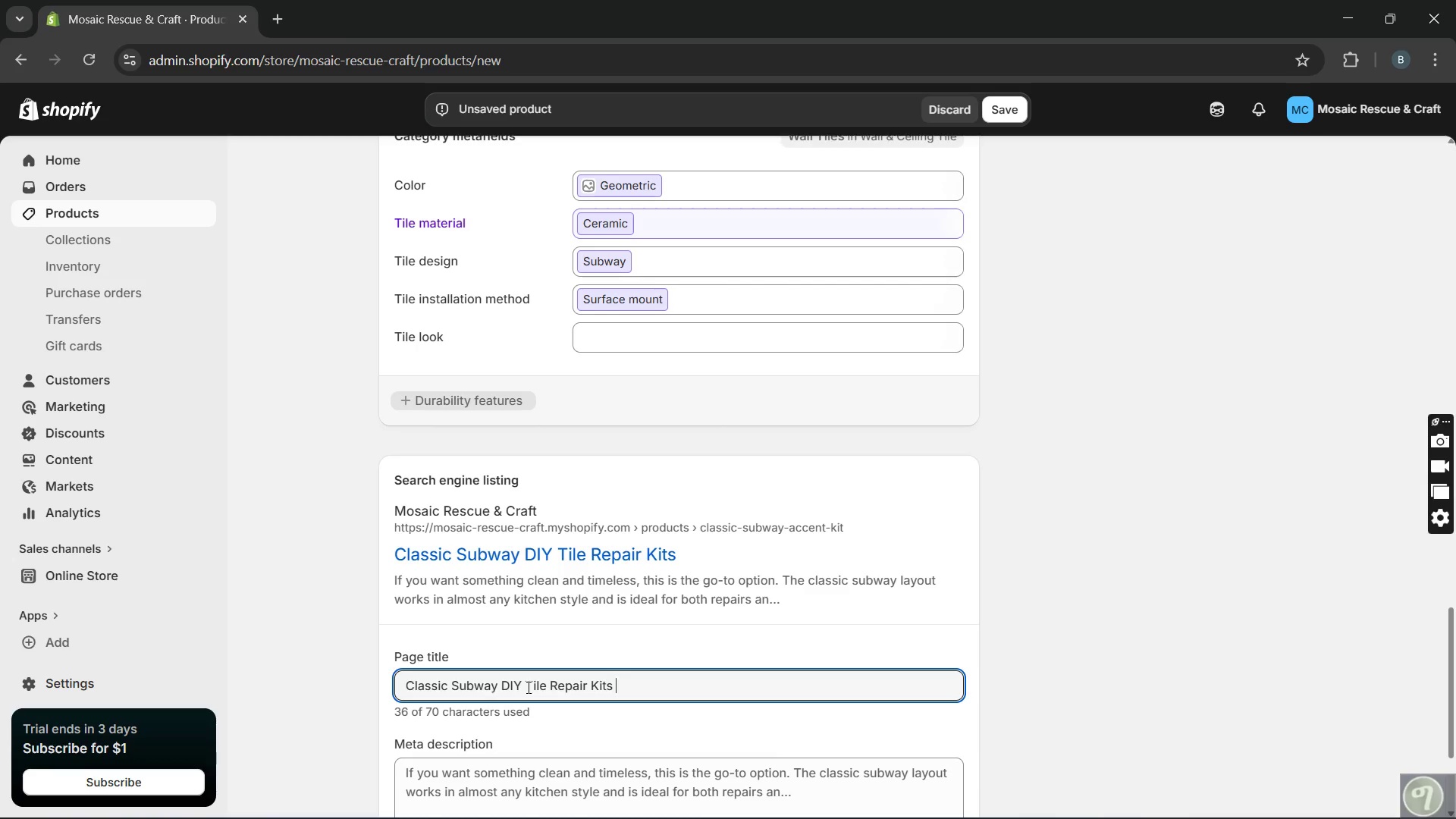 
key(Space)
 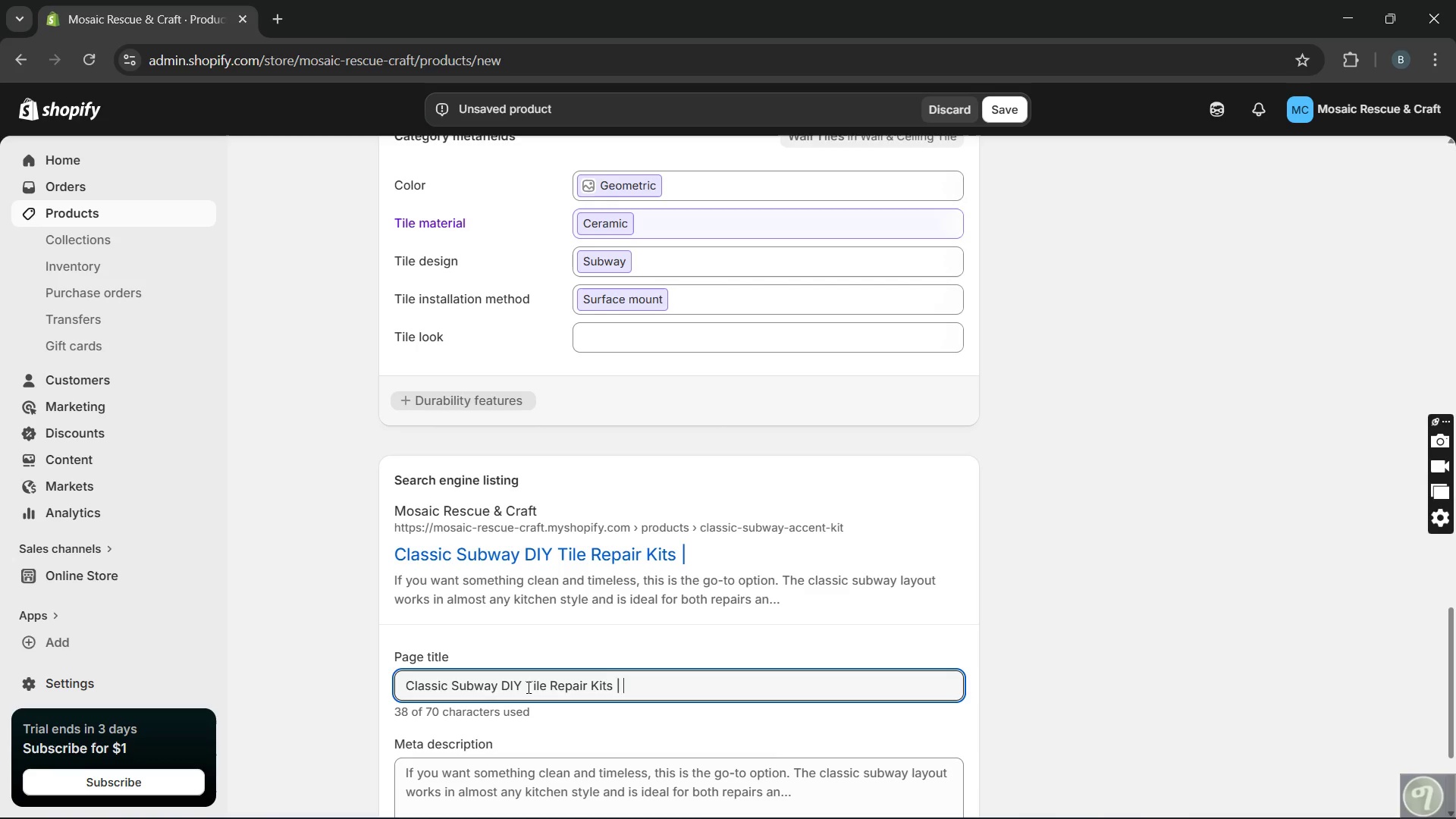 
type(BAC)
key(Backspace)
key(Backspace)
type(acksplash)
 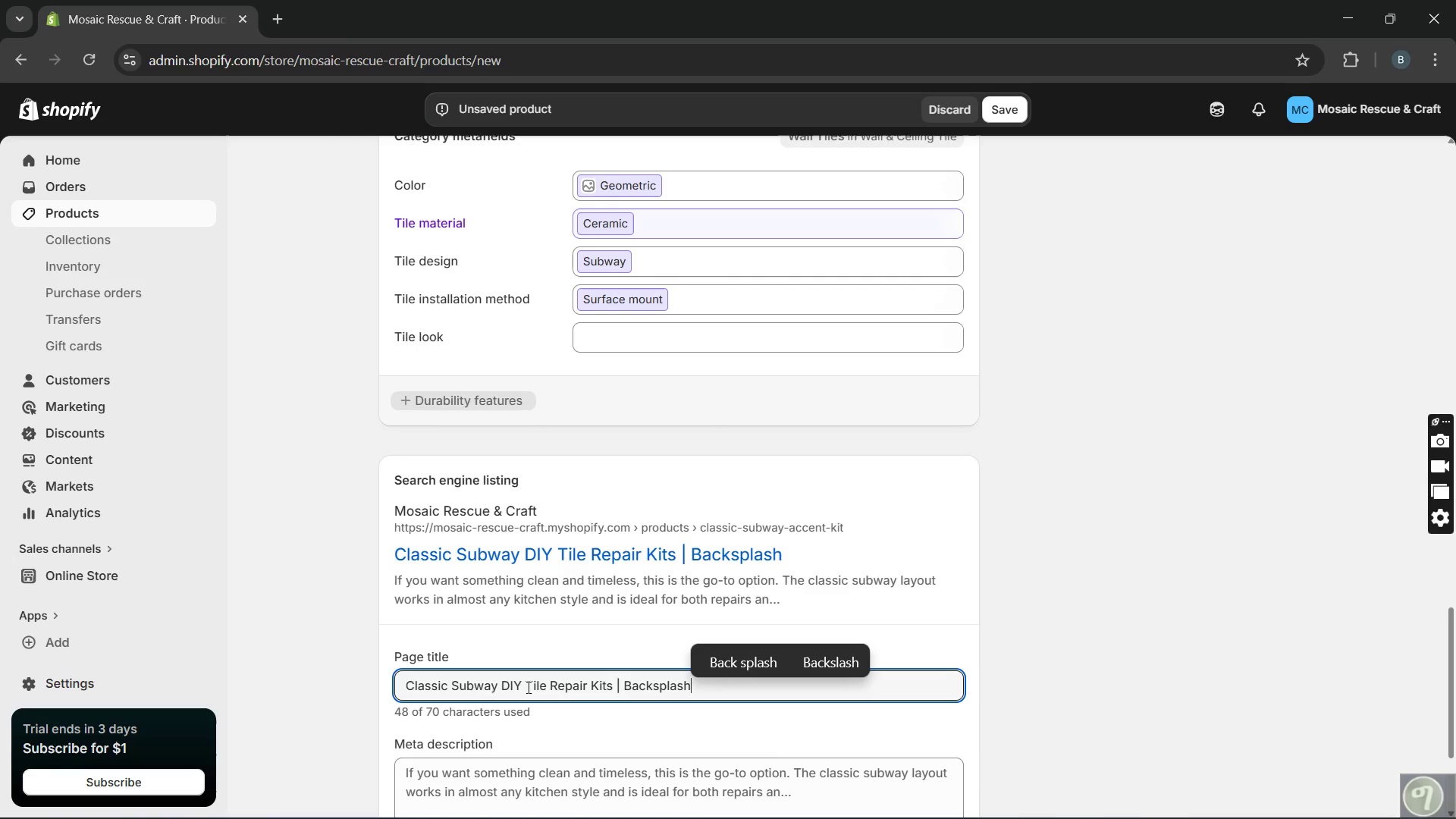 
type( Accent Tiles)
 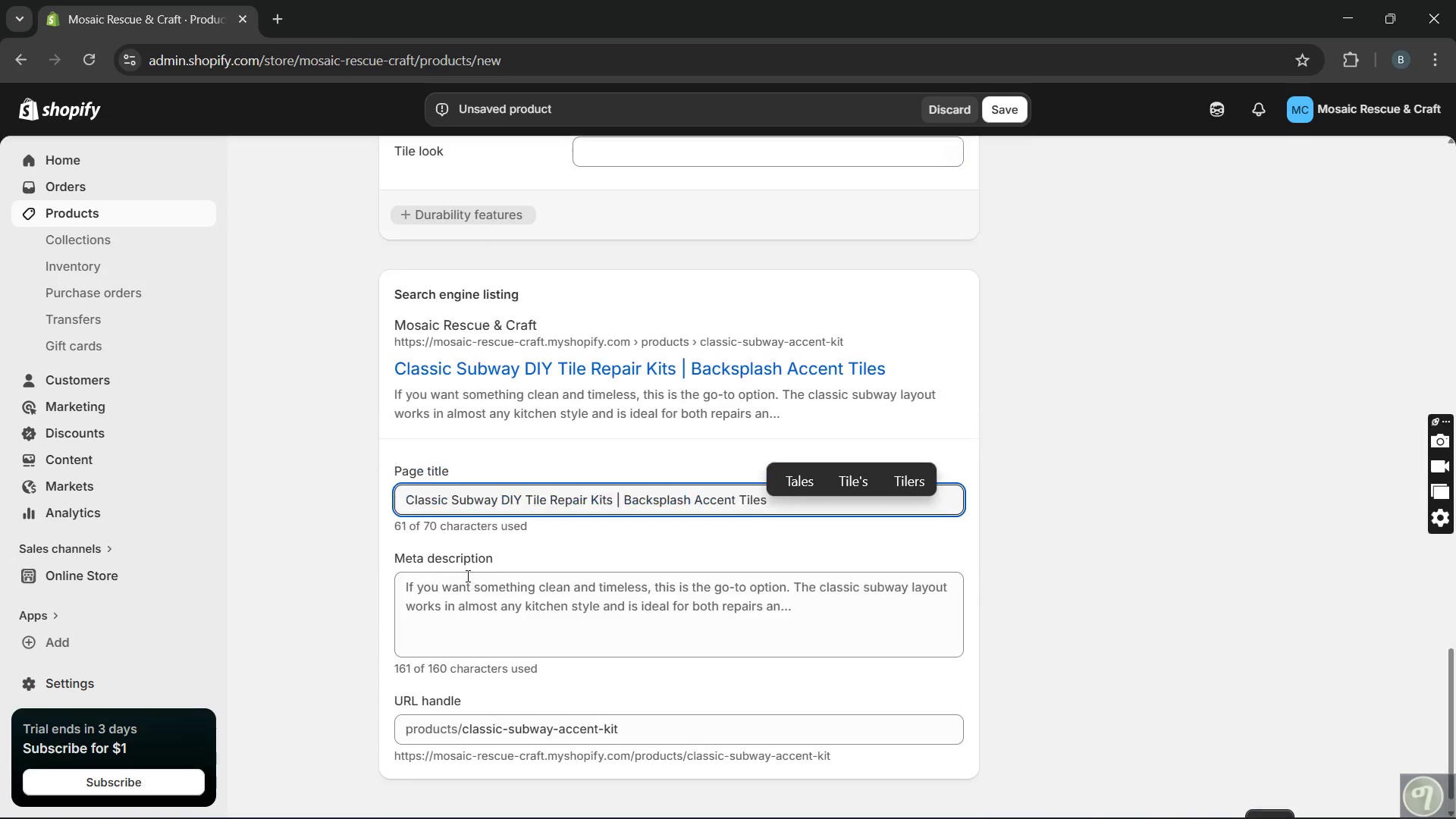 
wait(5.48)
 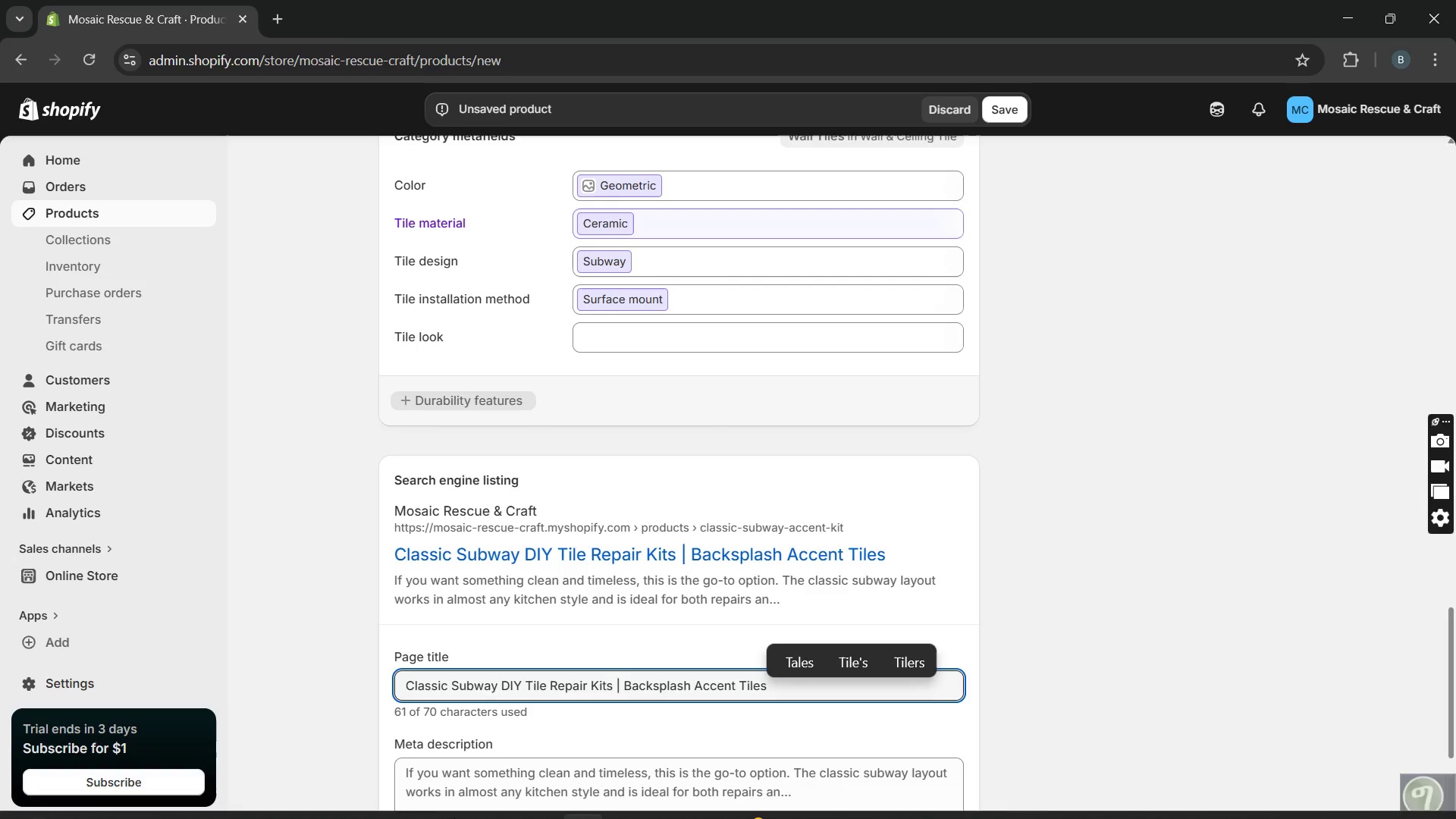 
left_click_drag(start_coordinate=[402, 582], to_coordinate=[817, 714])
 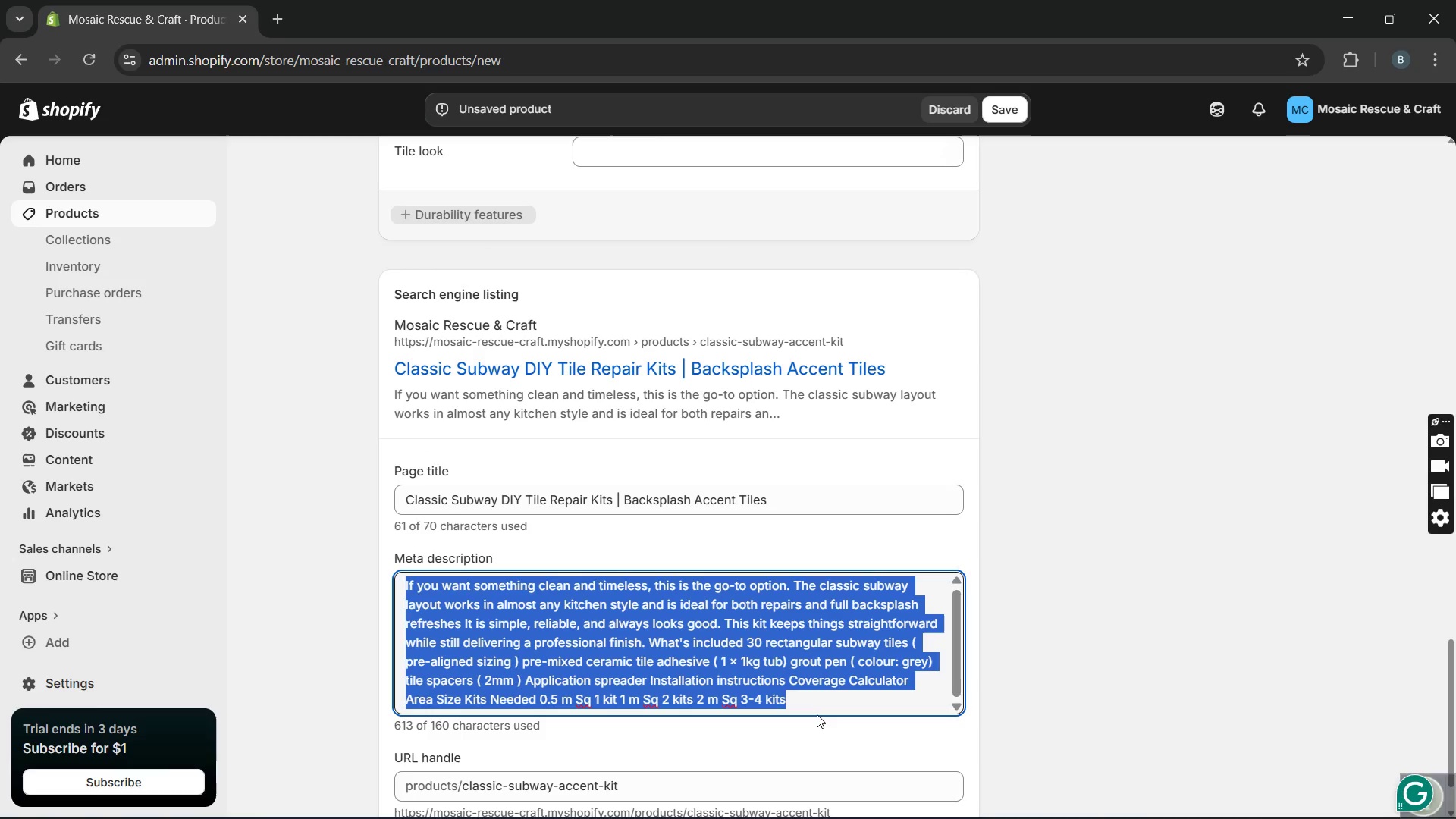 
key(Backspace)
 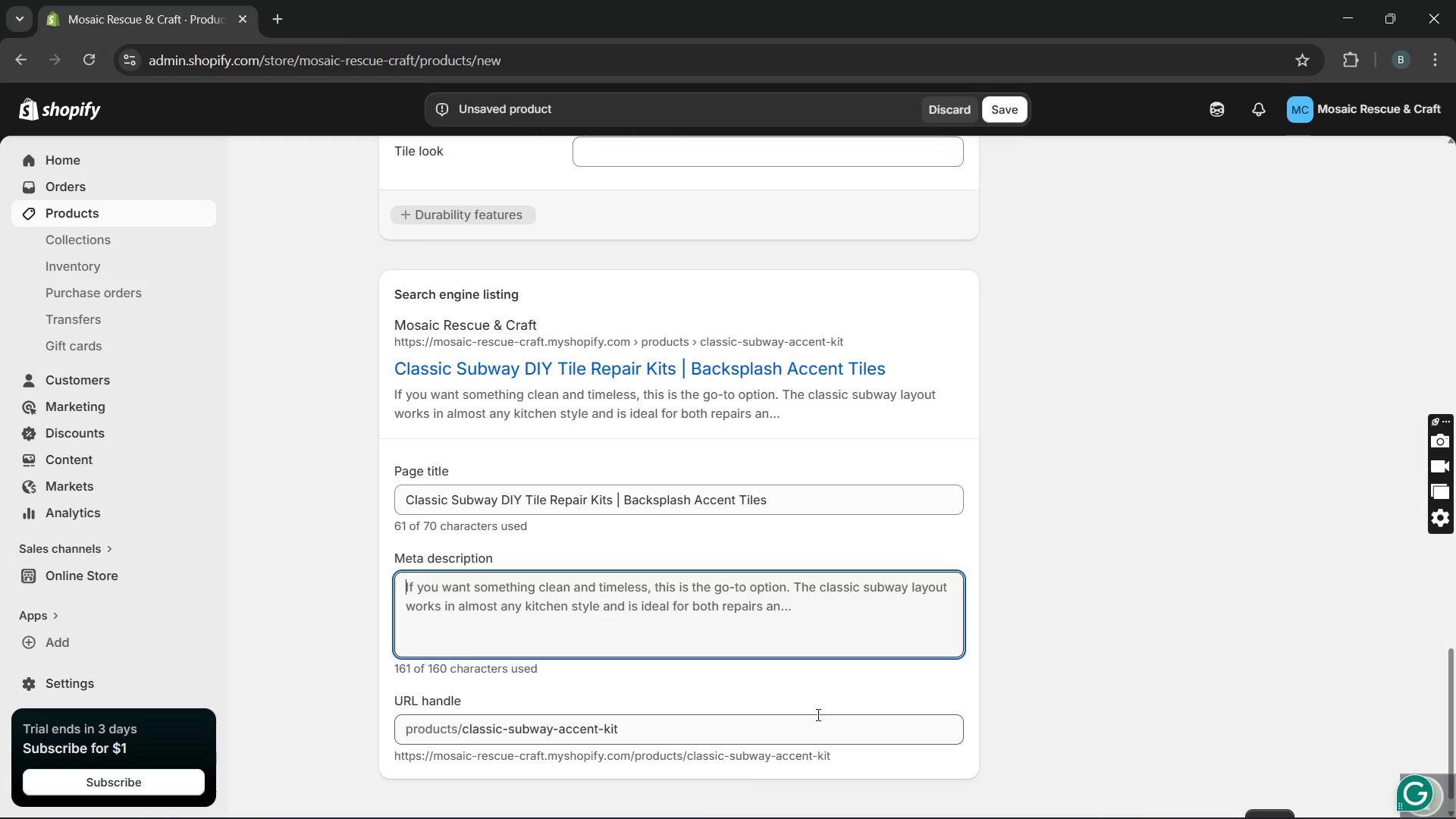 
wait(6.38)
 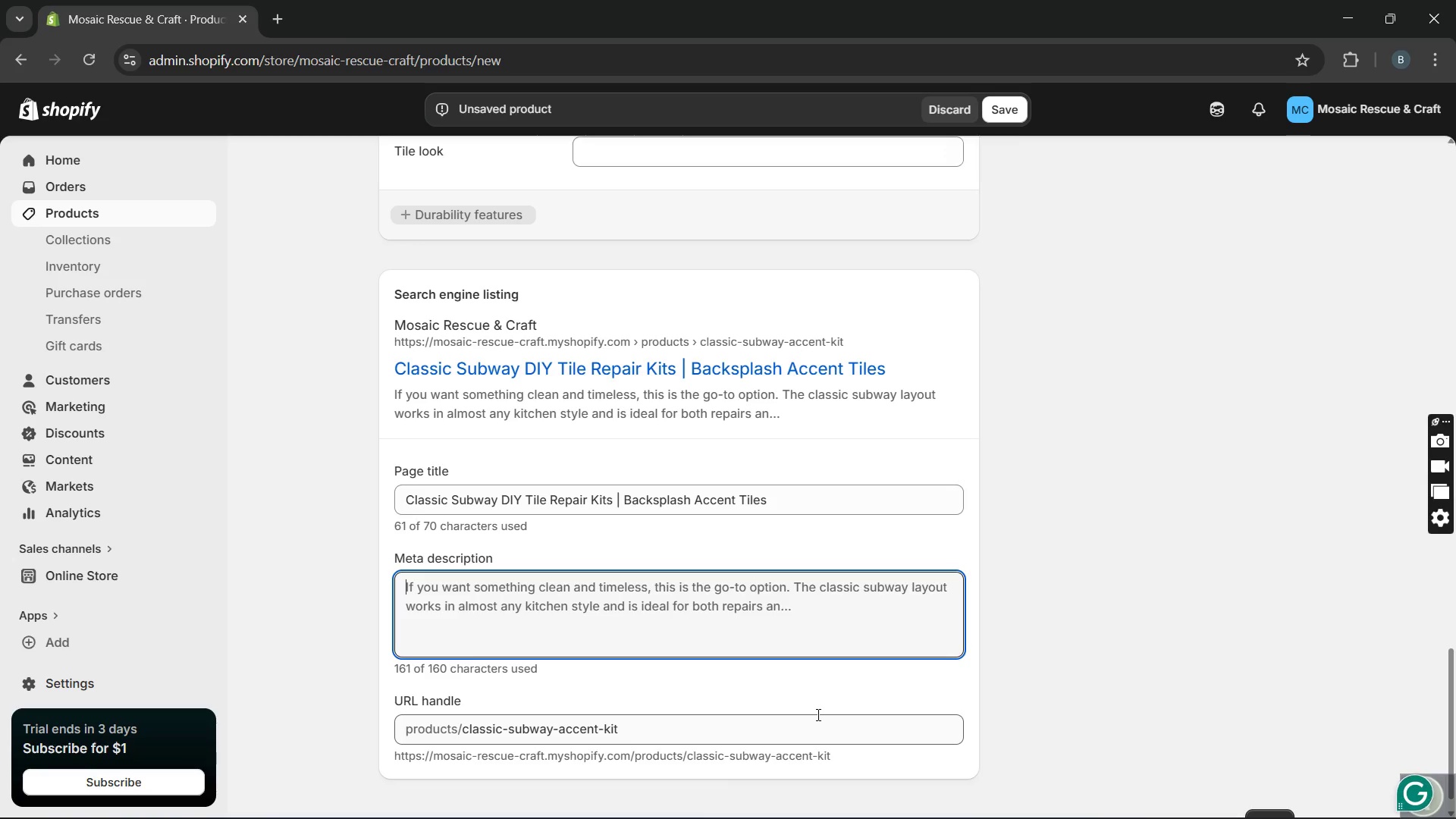 
type(Simple ans)
key(Backspace)
type(d clean subway DIY tile repair kits for backsplash upgrades. Includes tiles.)
key(Backspace)
type(, adhesive.)
key(Backspace)
type(, and grout tools for easy installation.)
 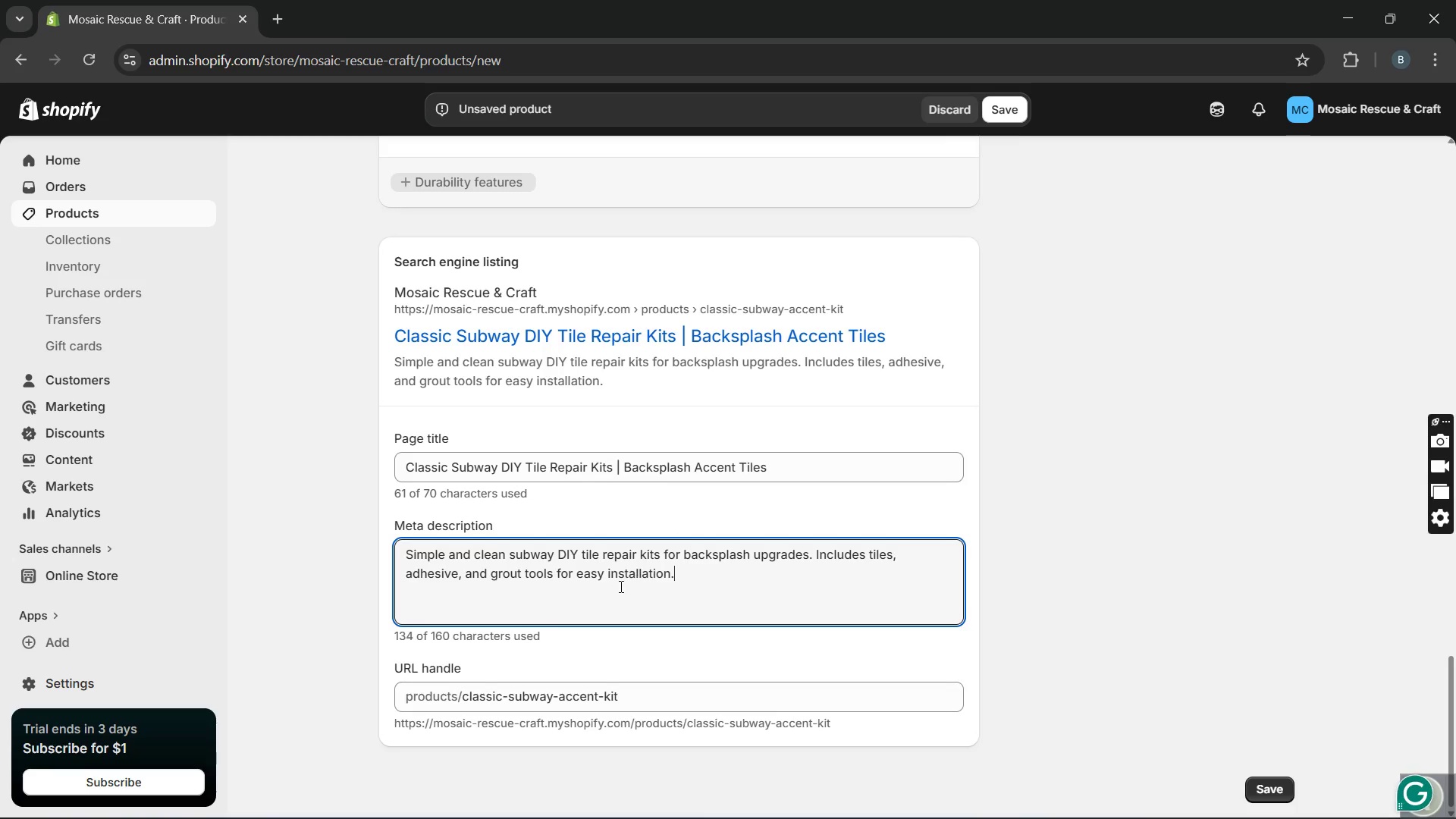 
wait(6.58)
 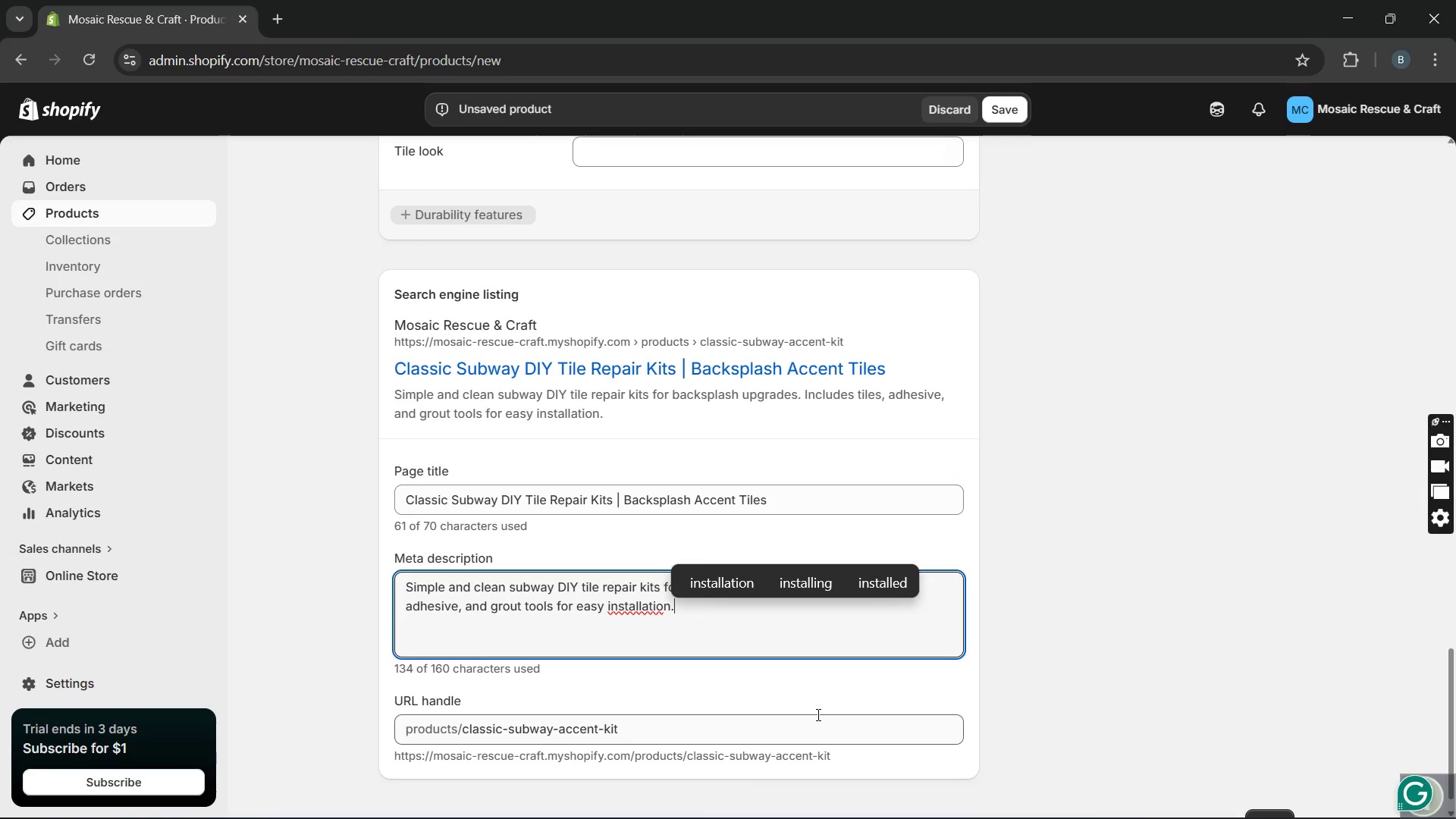 
key(Space)
 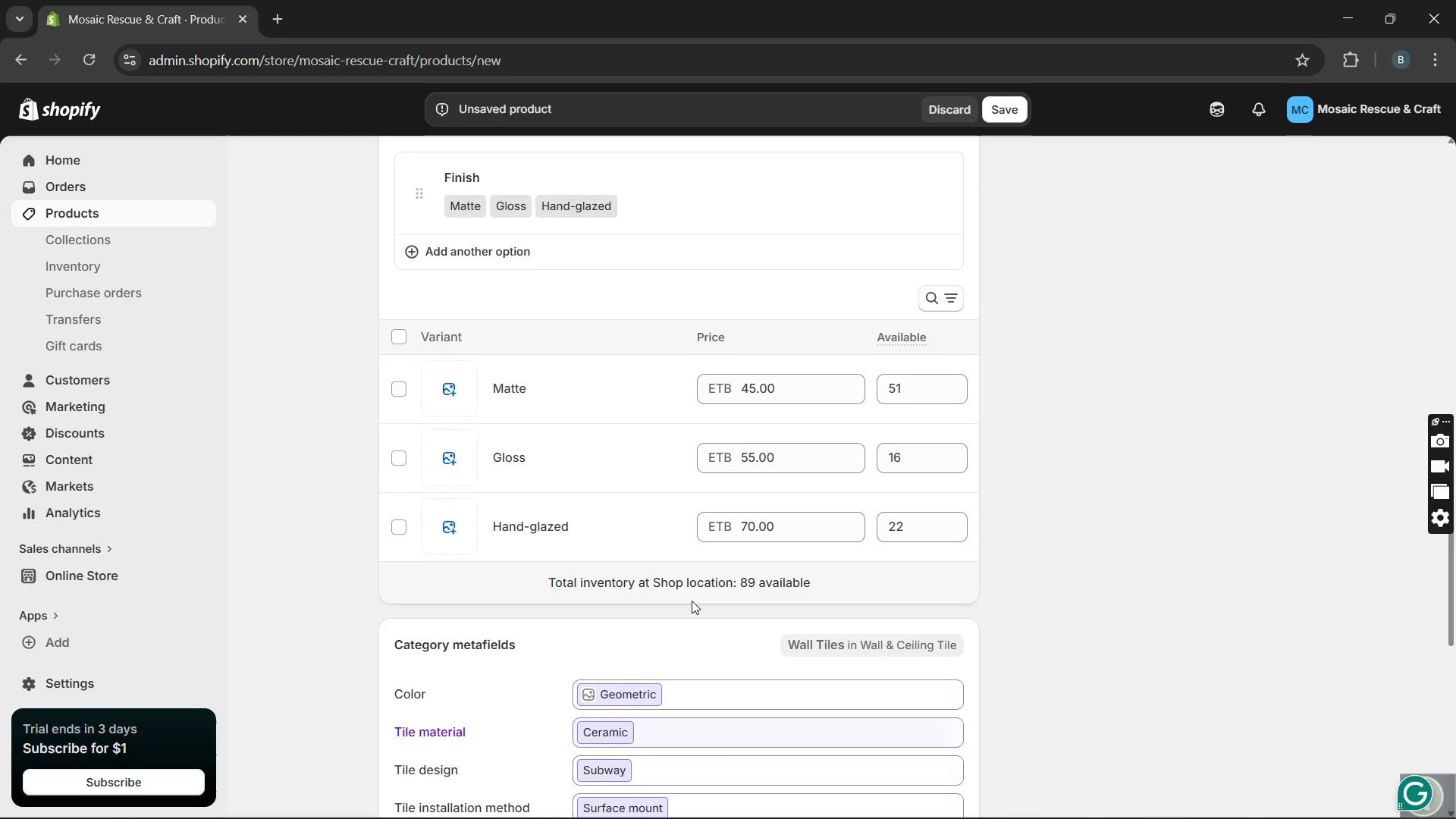 
wait(6.44)
 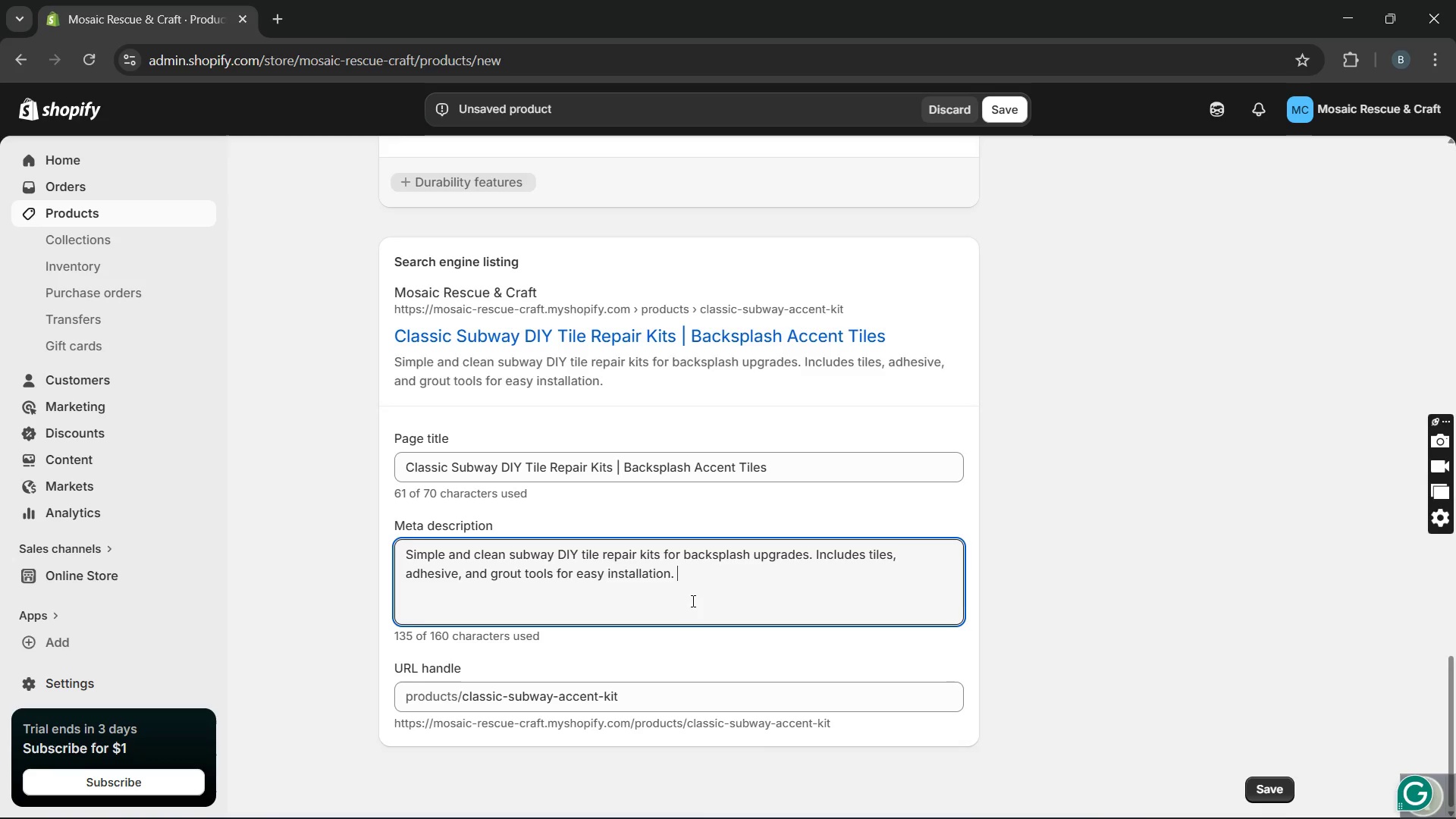 
left_click([1018, 102])
 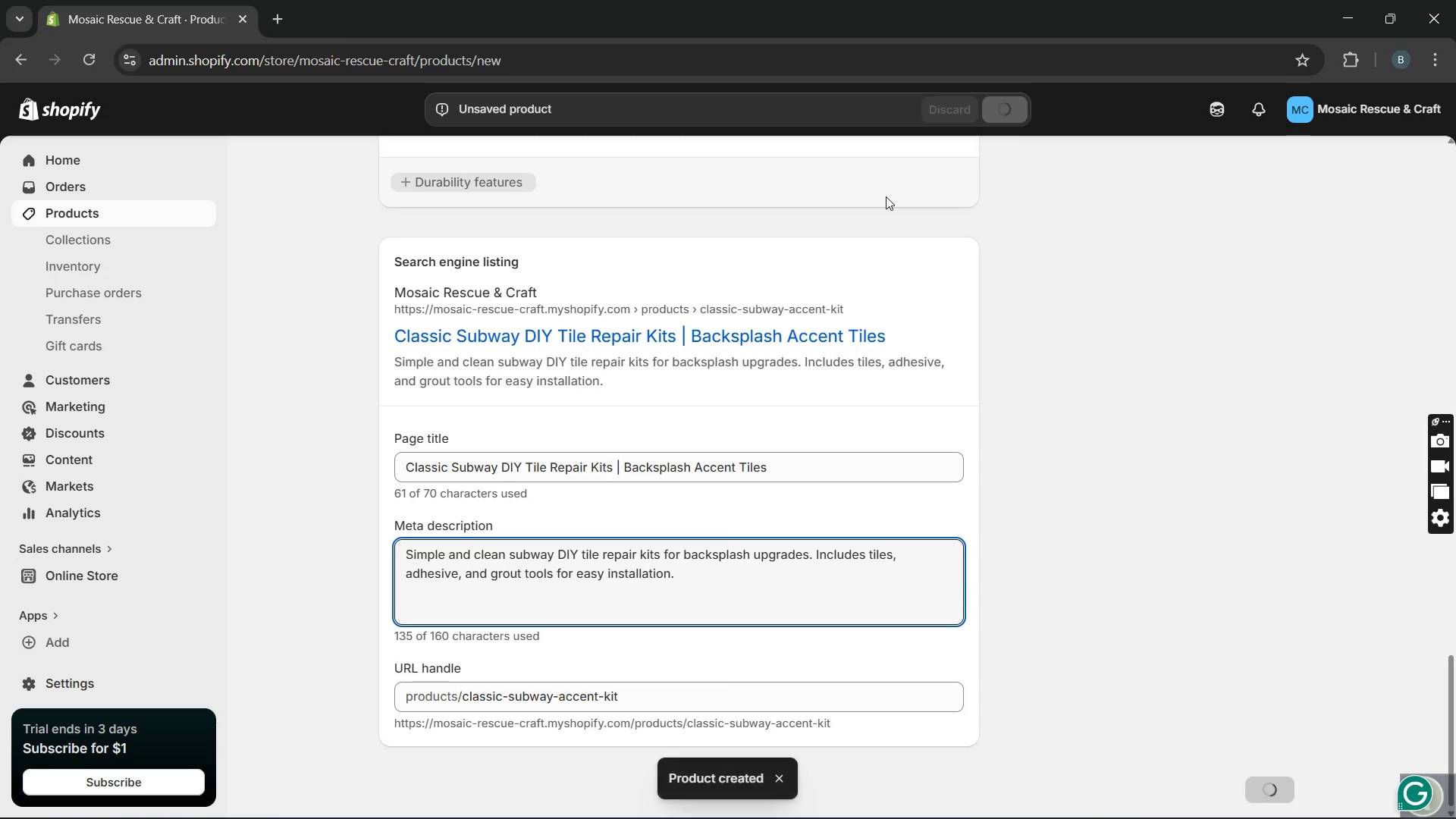 
wait(15.16)
 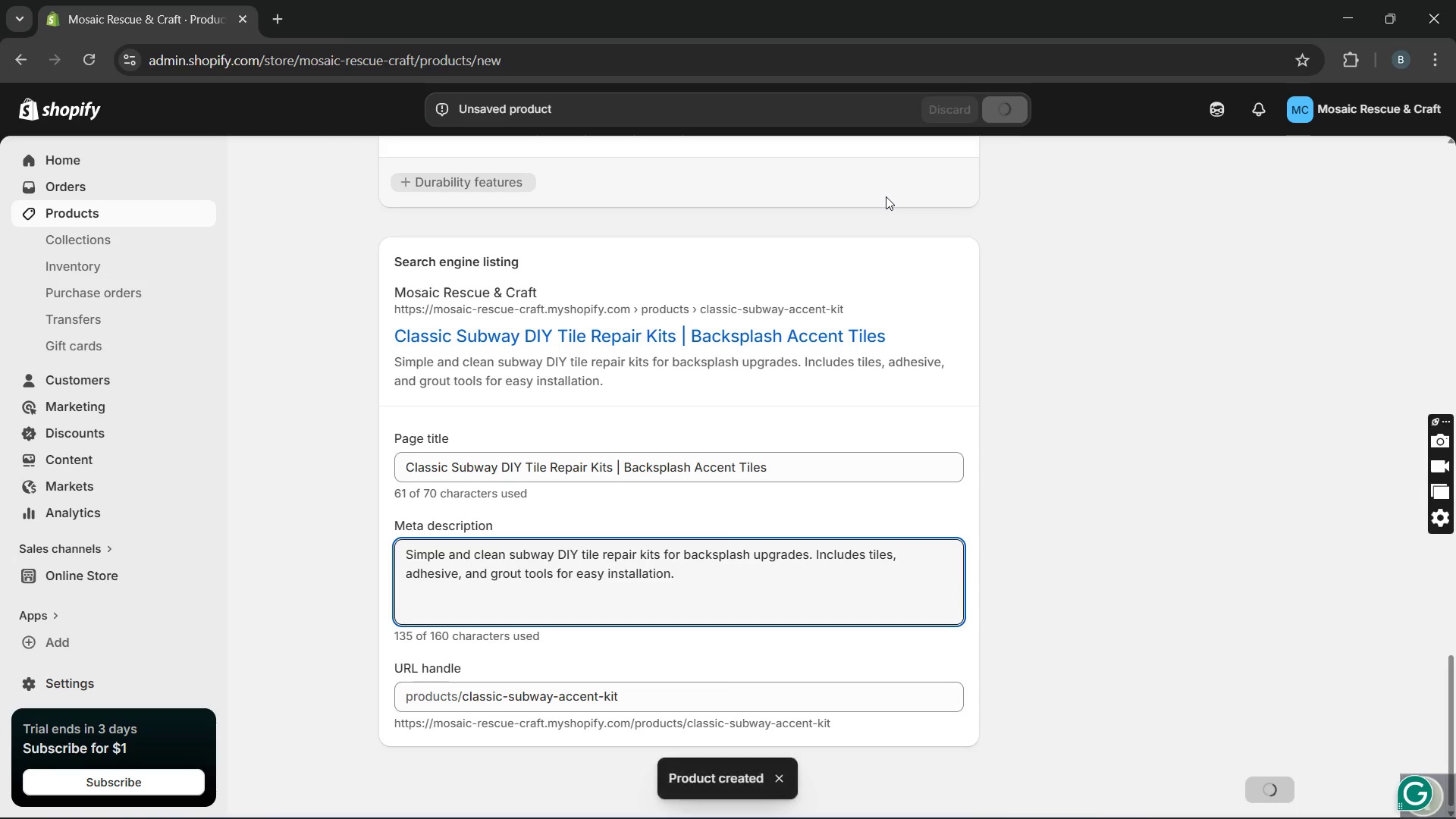 
left_click([174, 214])
 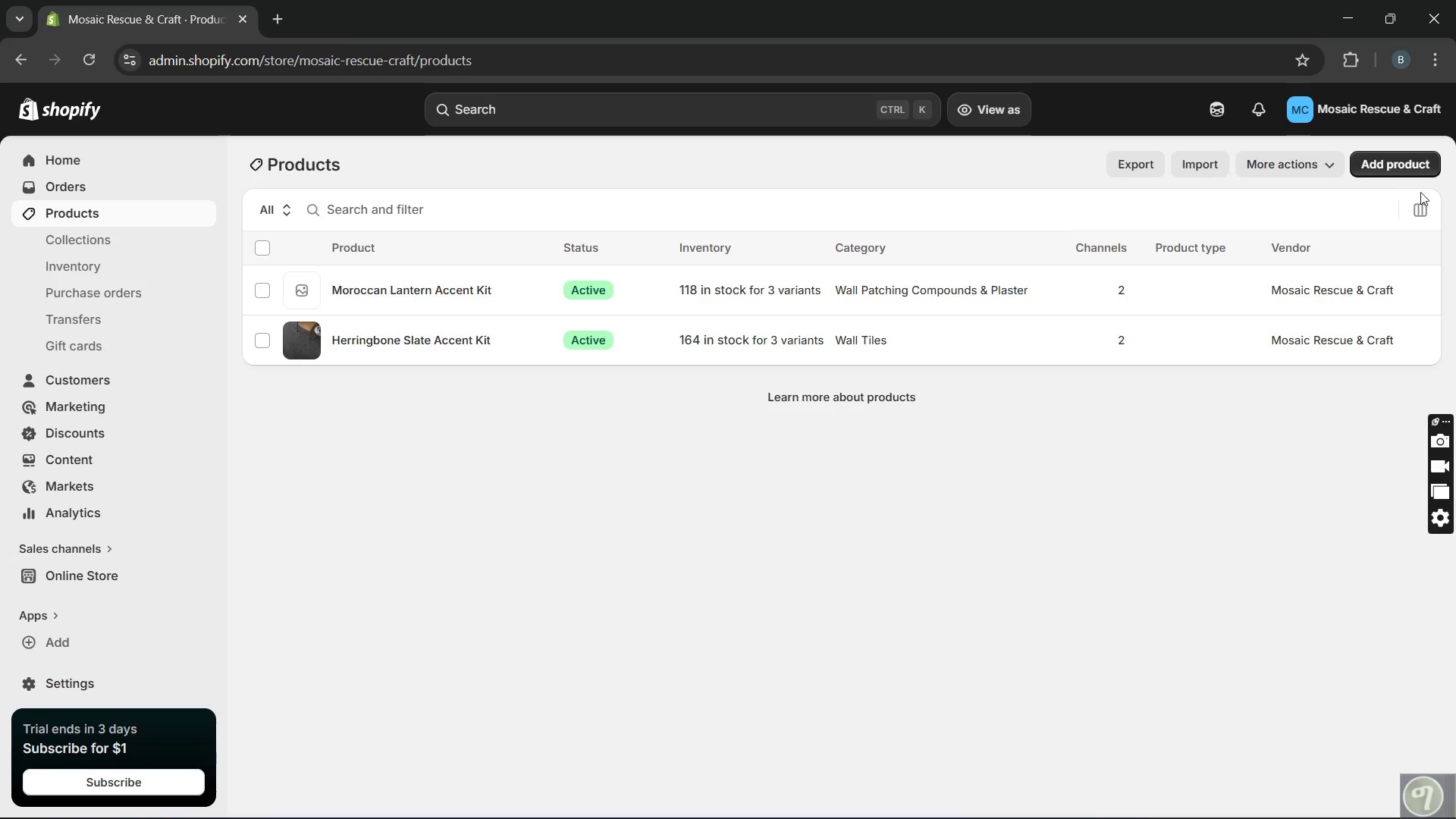 
wait(16.67)
 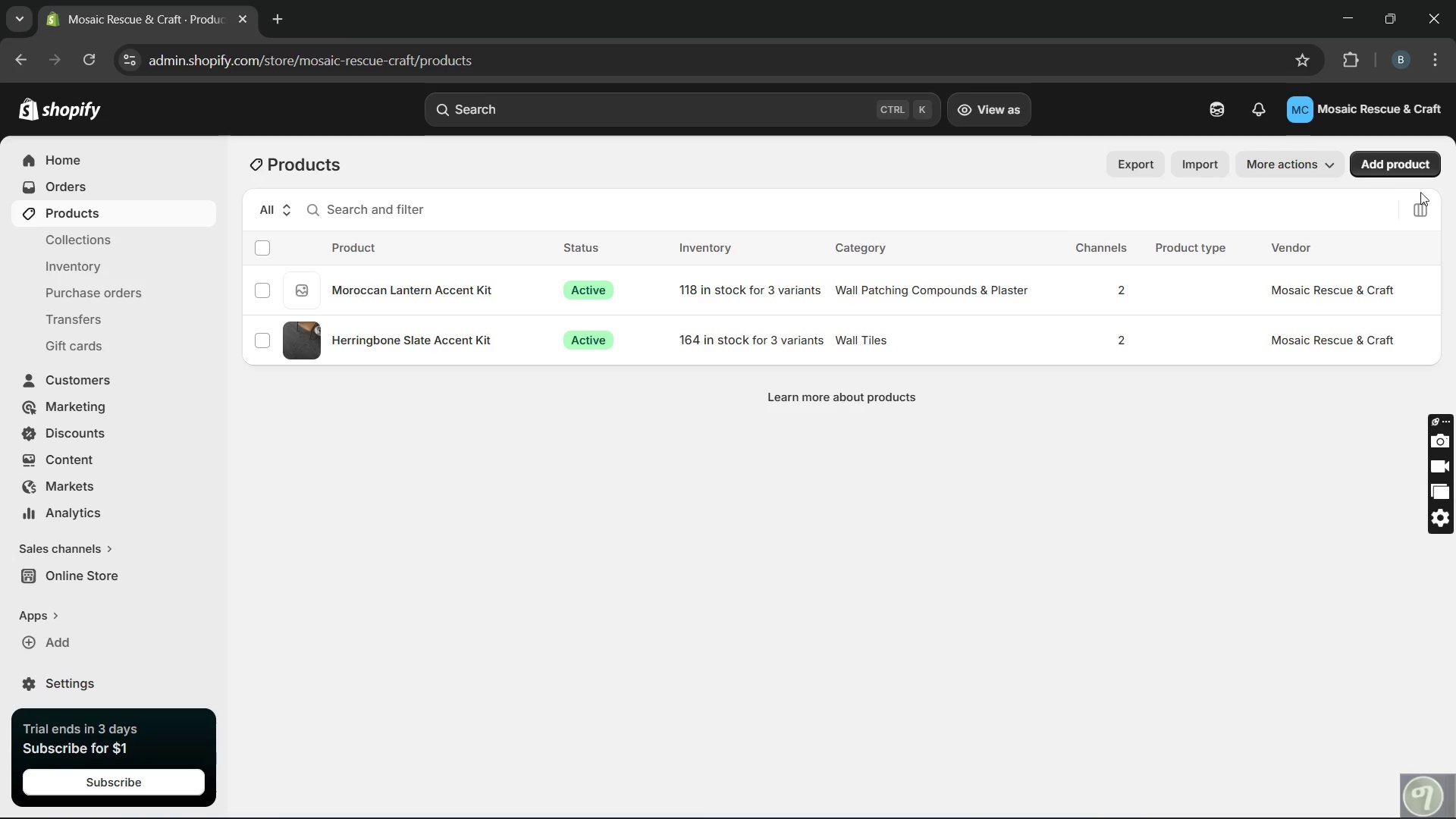 
left_click([1390, 162])
 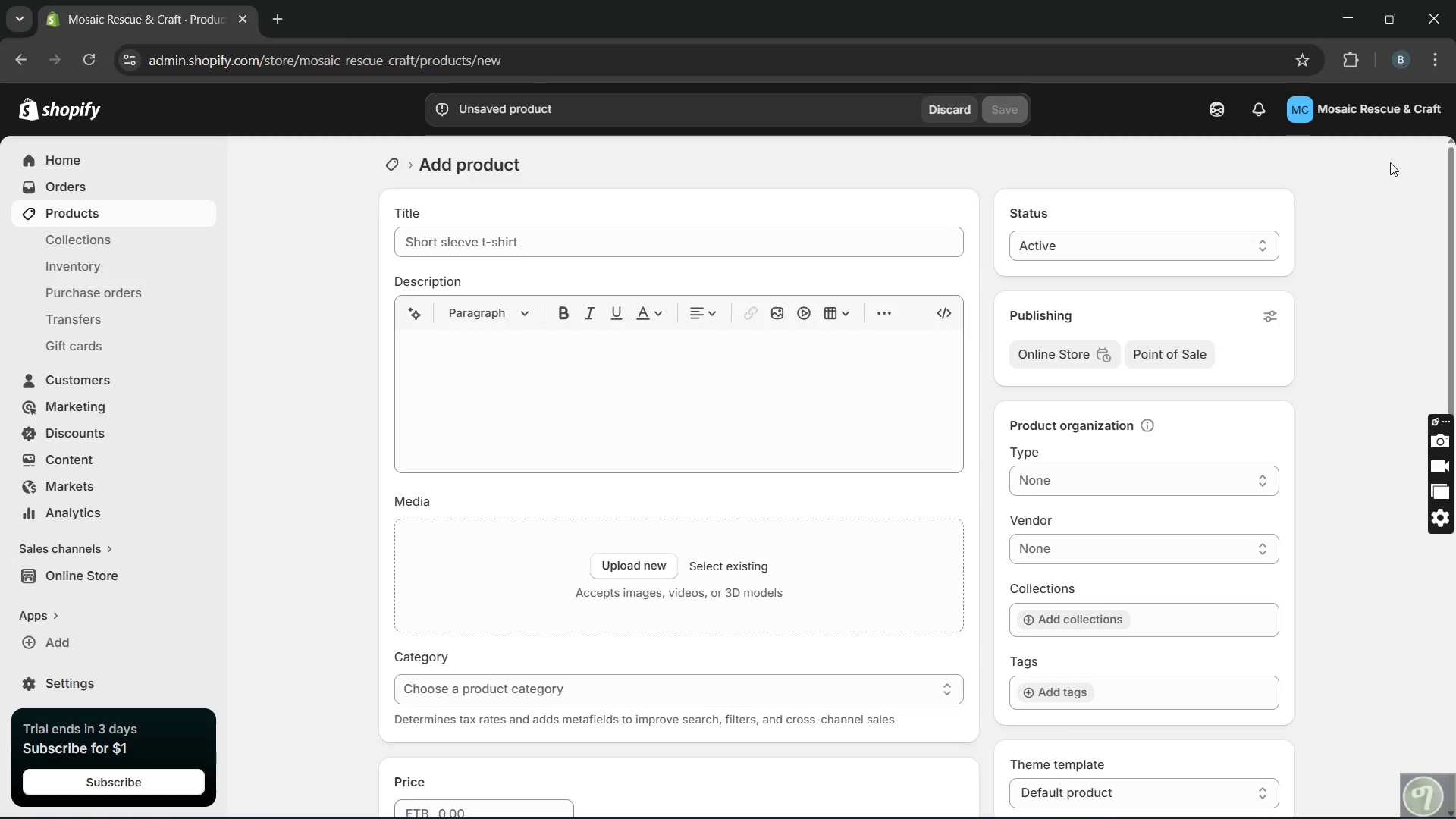 
wait(6.75)
 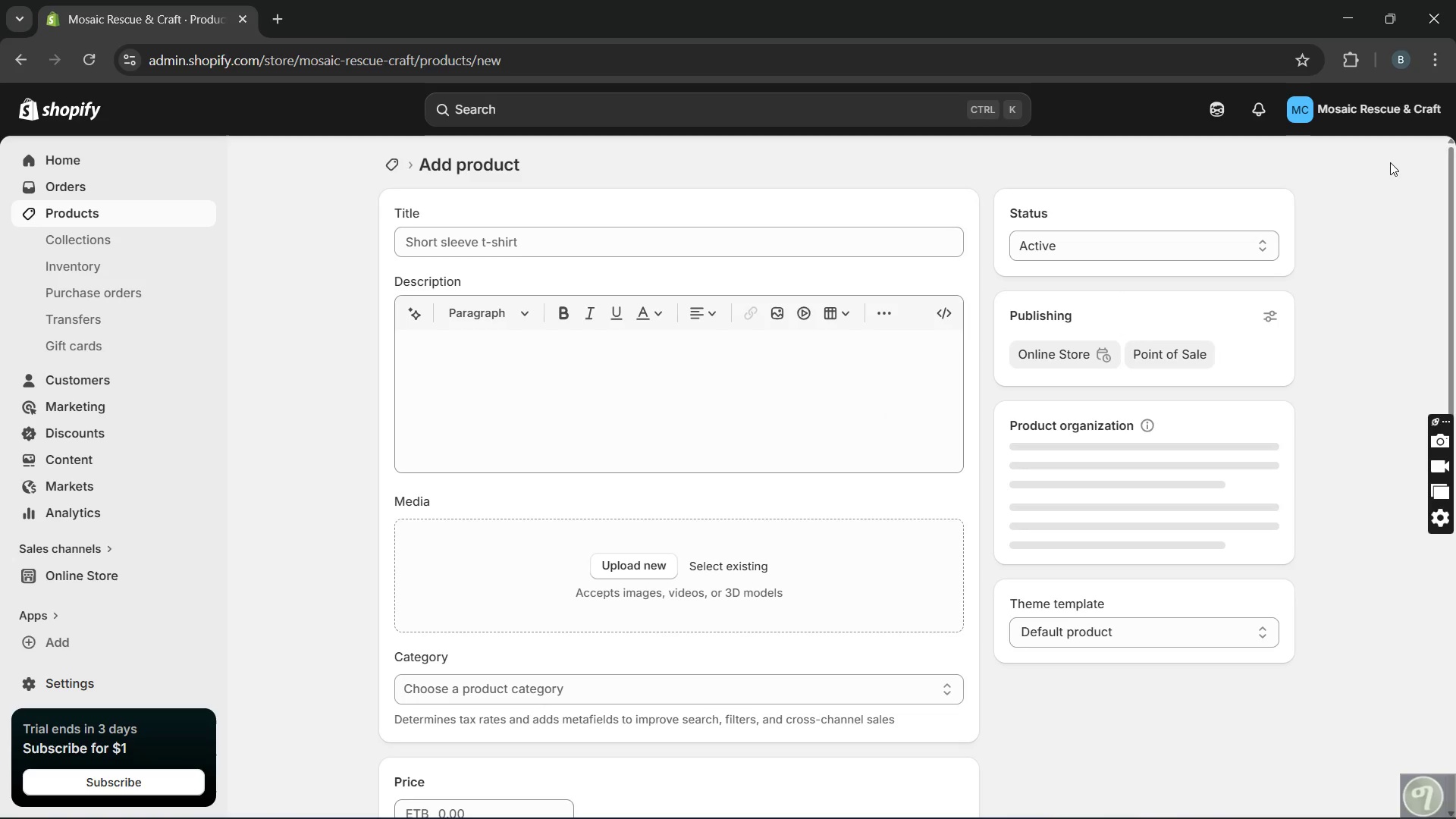 
left_click([922, 245])
 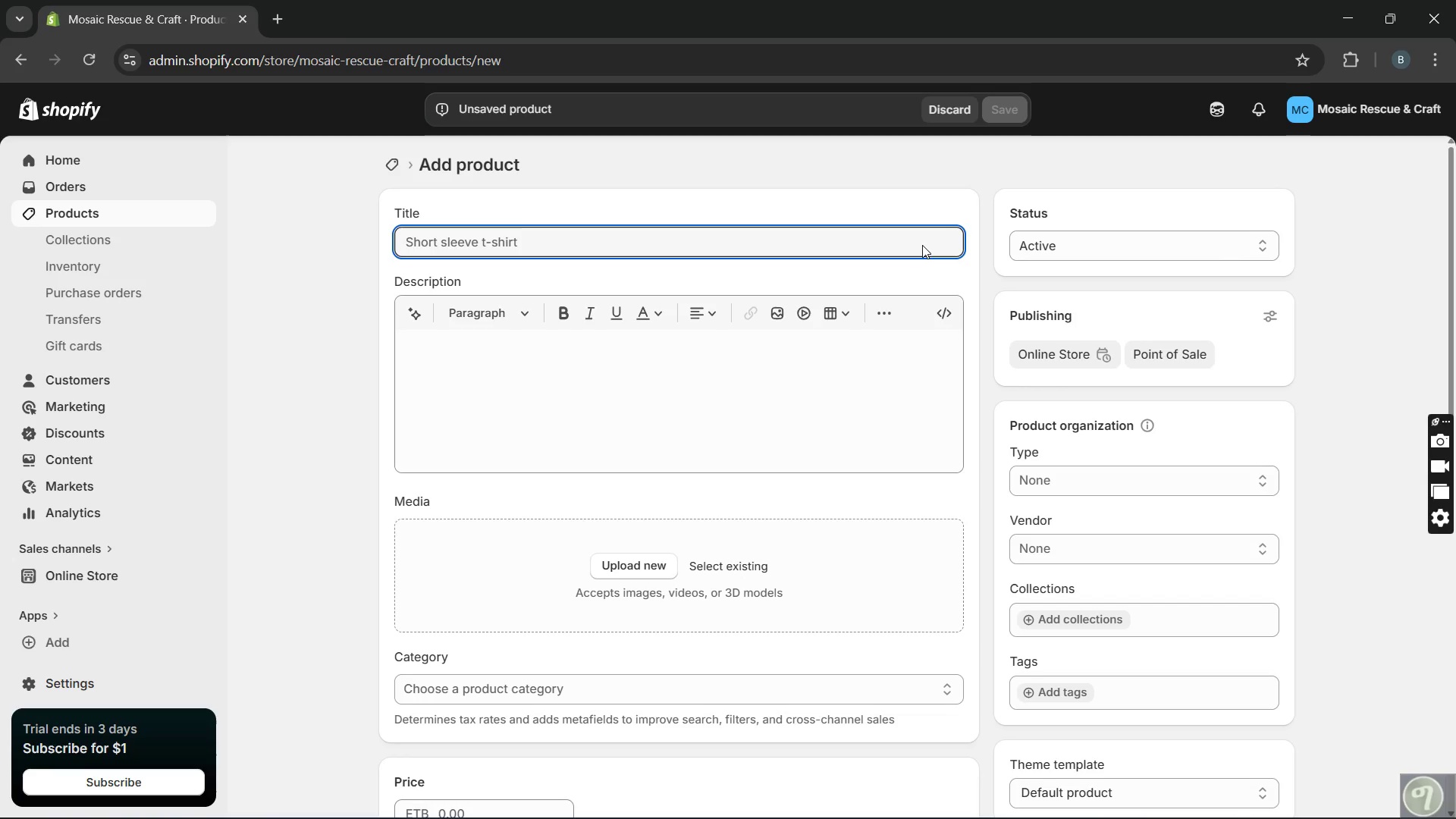 
type(Hexan)
key(Backspace)
type(gonal Marble Accent Kit)
 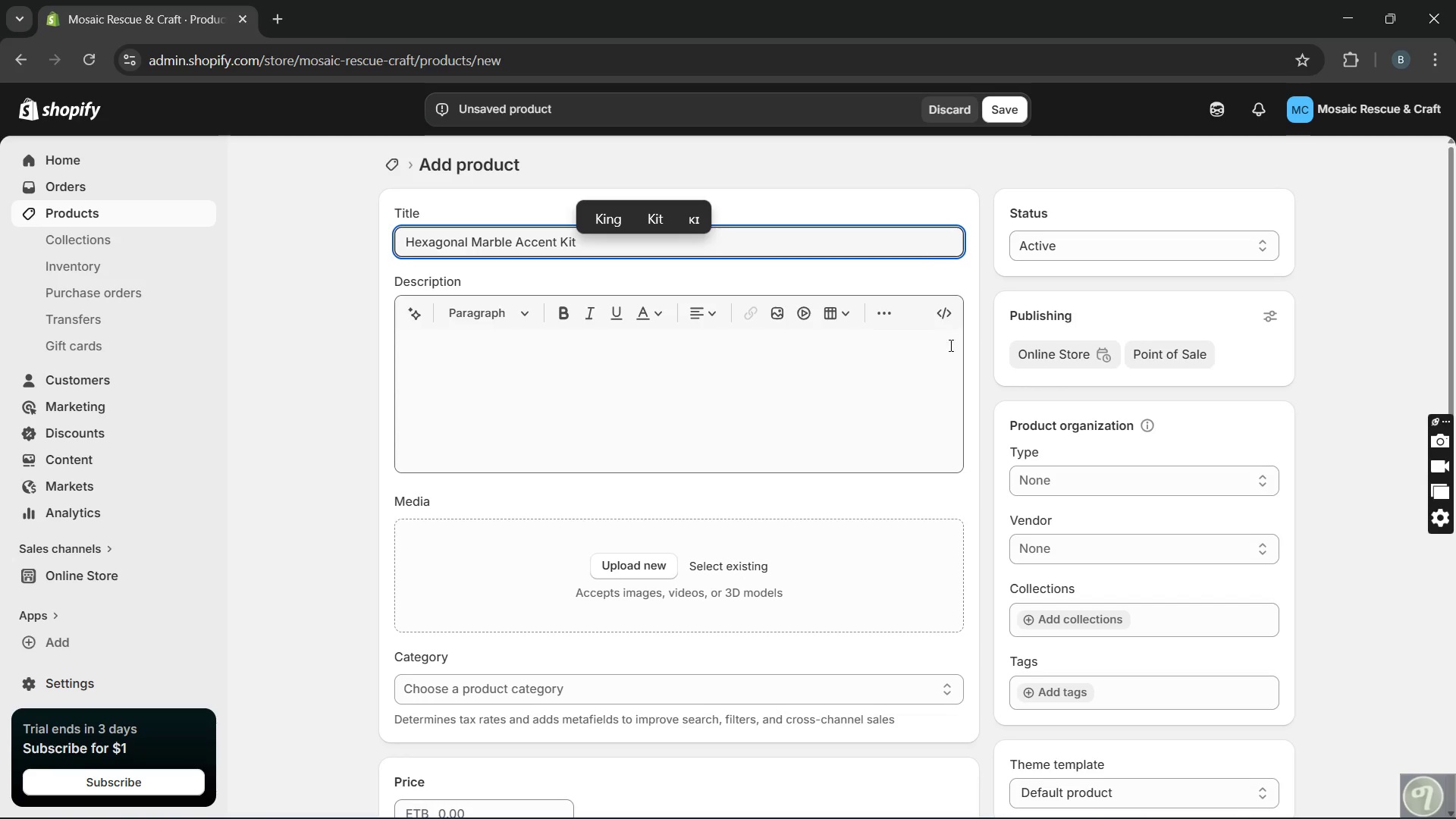 
left_click([888, 375])
 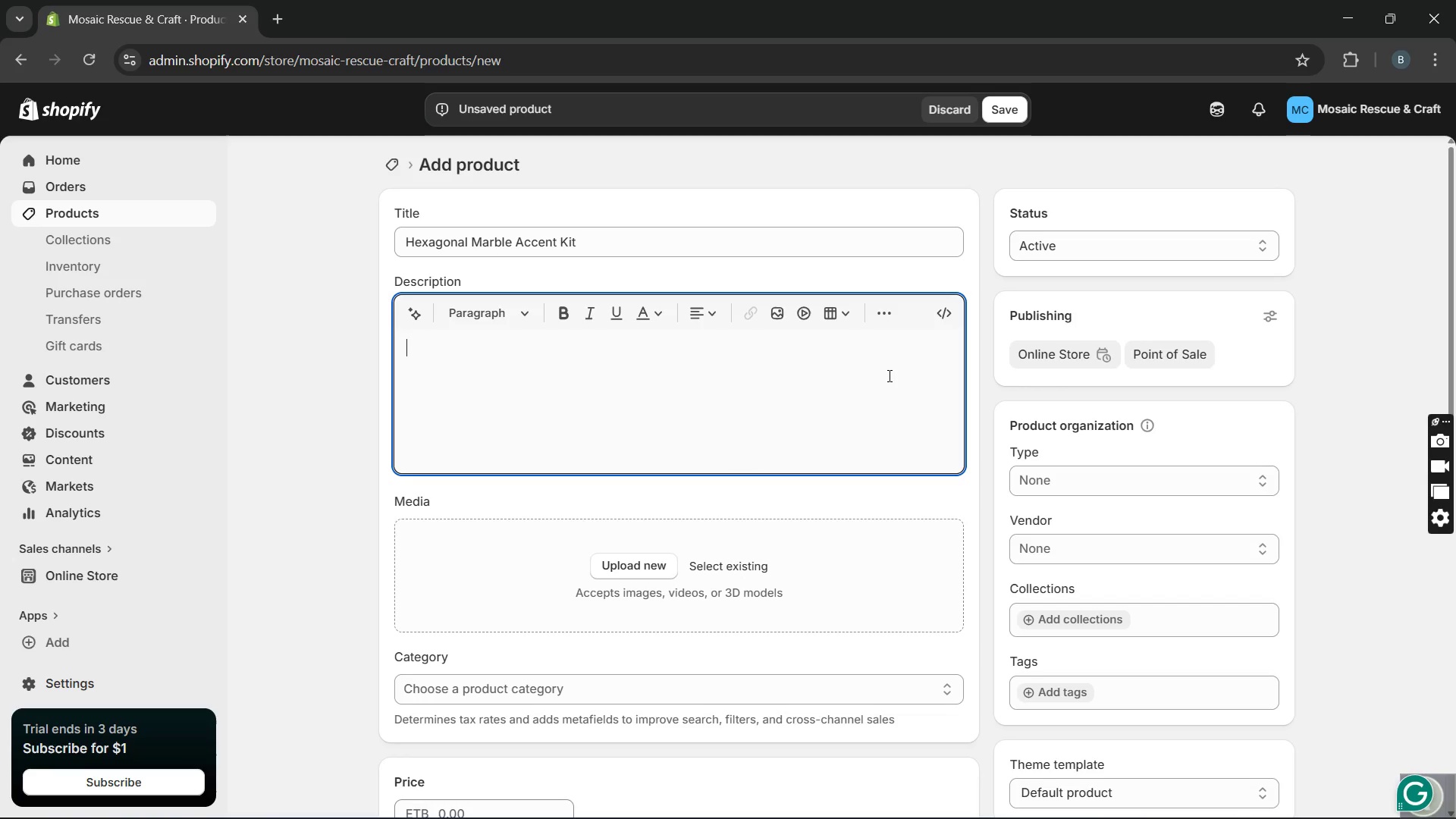 
type(This kit adds more premium feel with natural creating )
 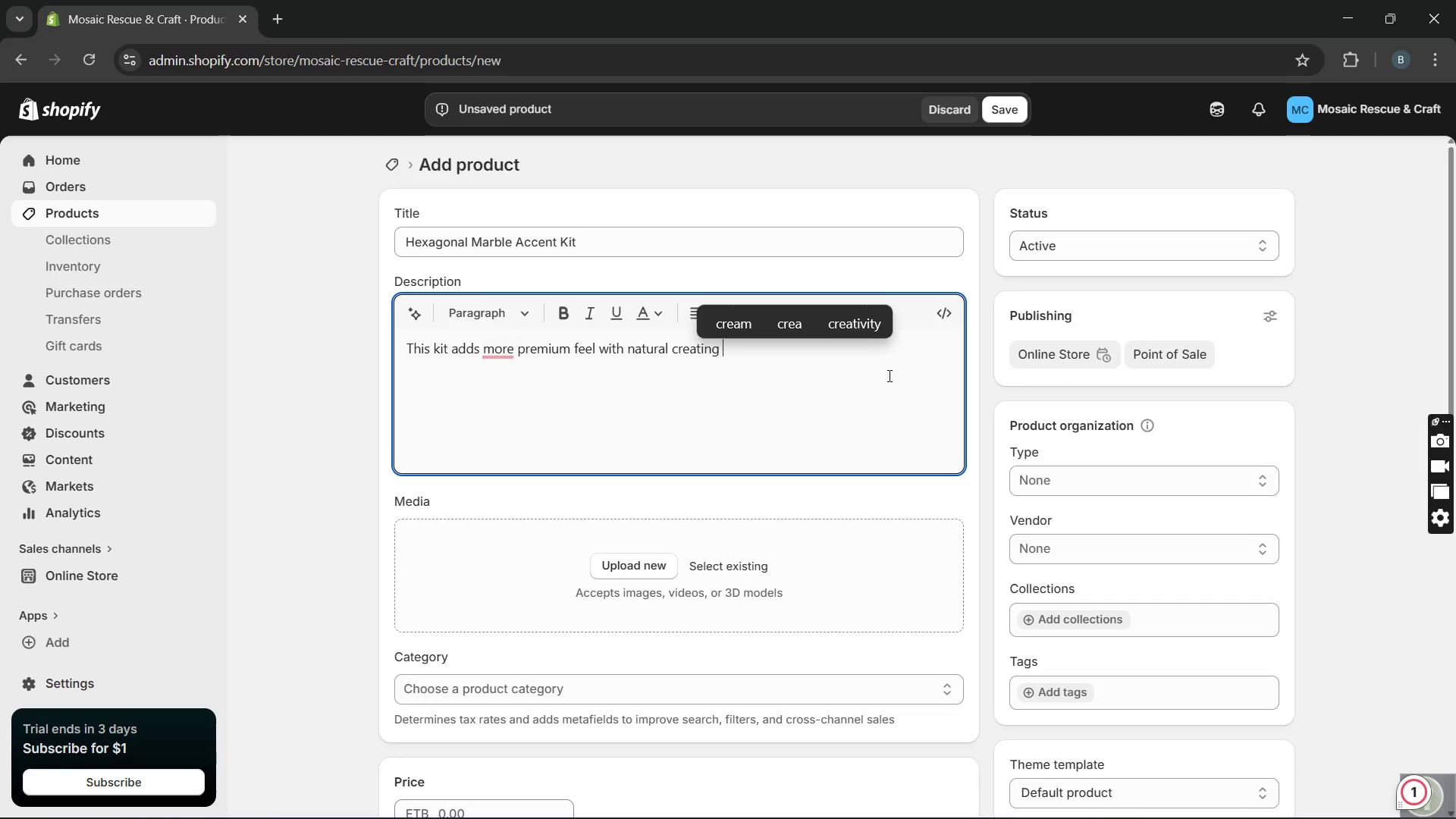 
wait(6.77)
 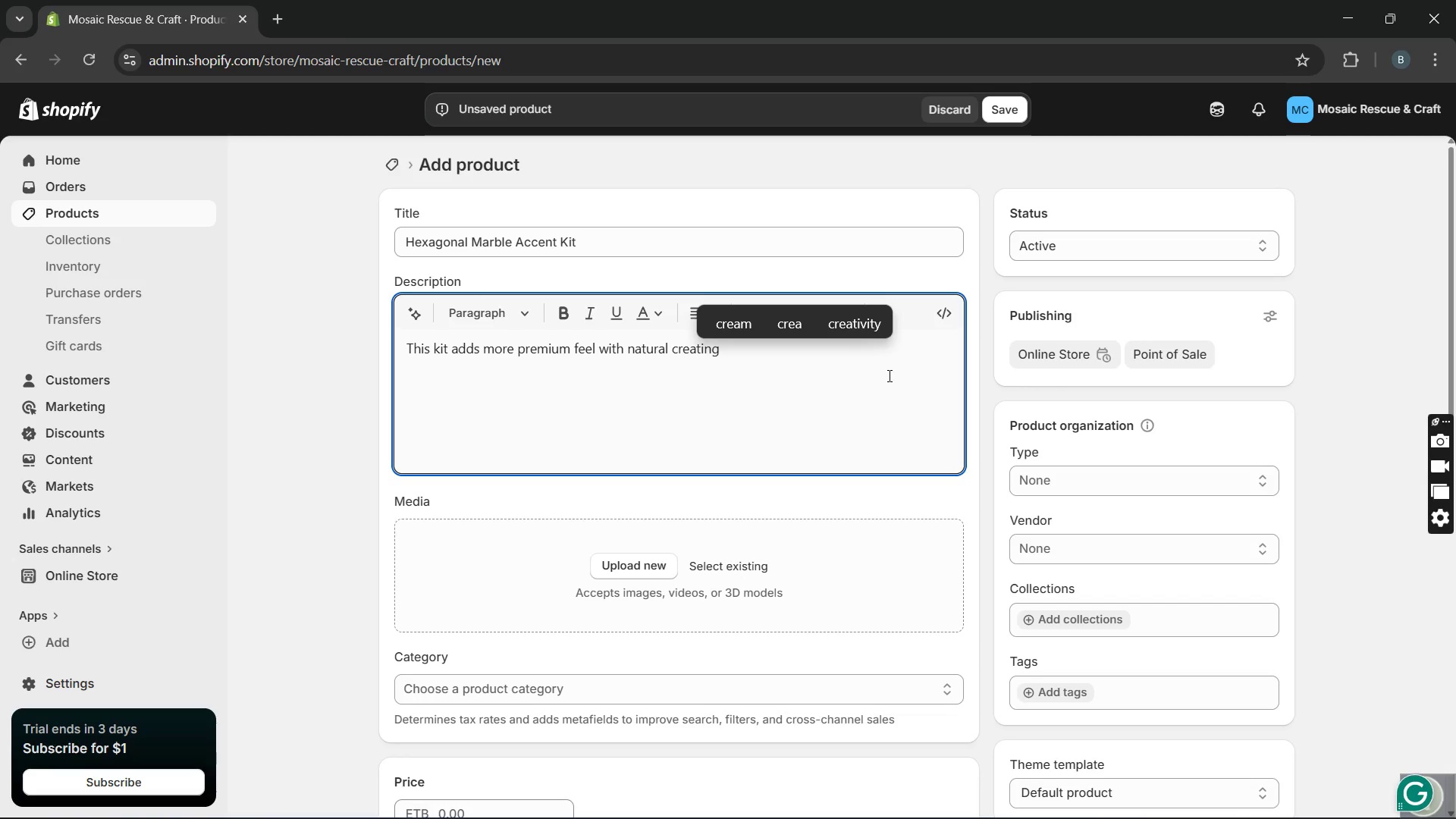 
key(ArrowLeft)
 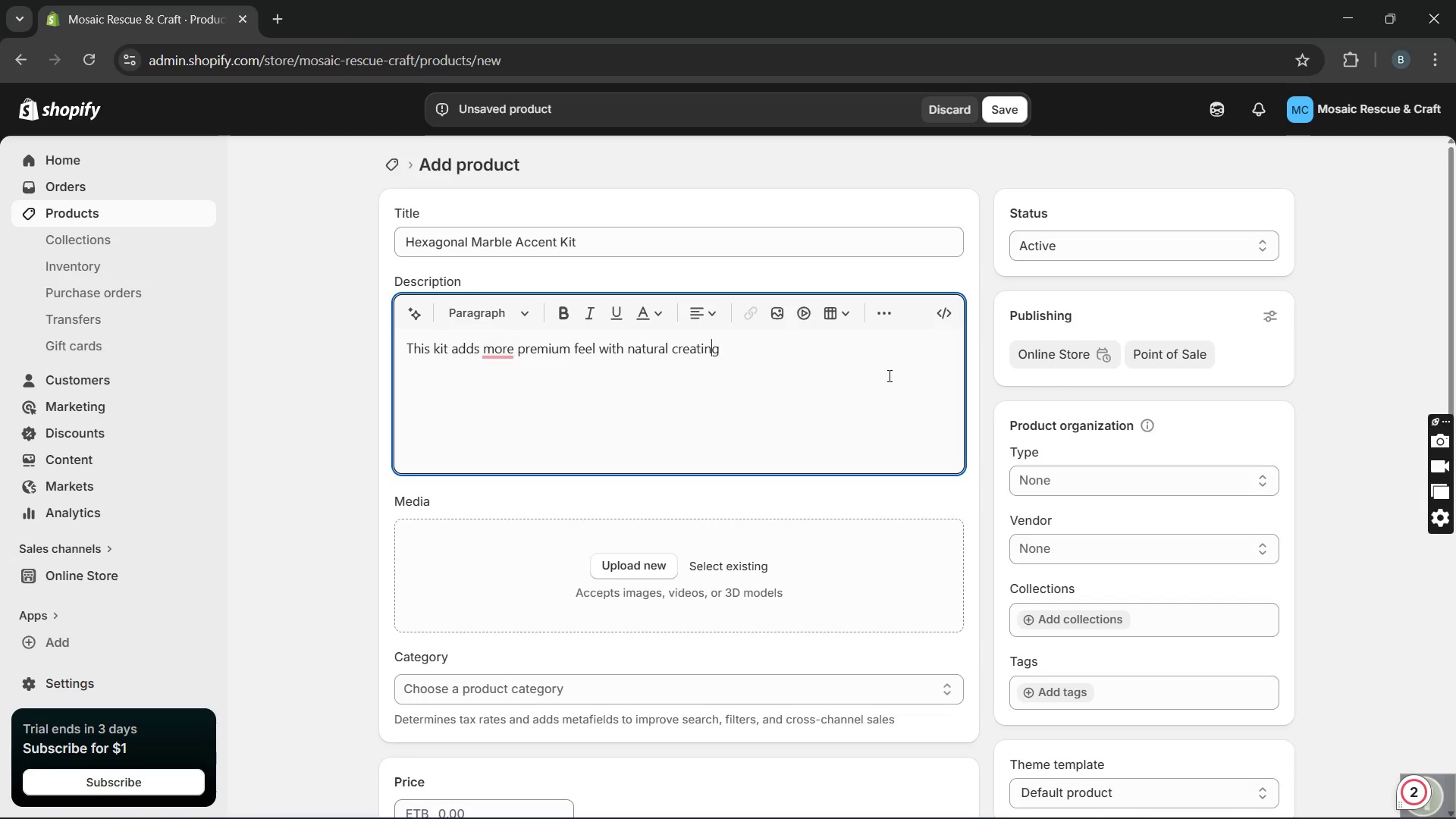 
key(ArrowLeft)
 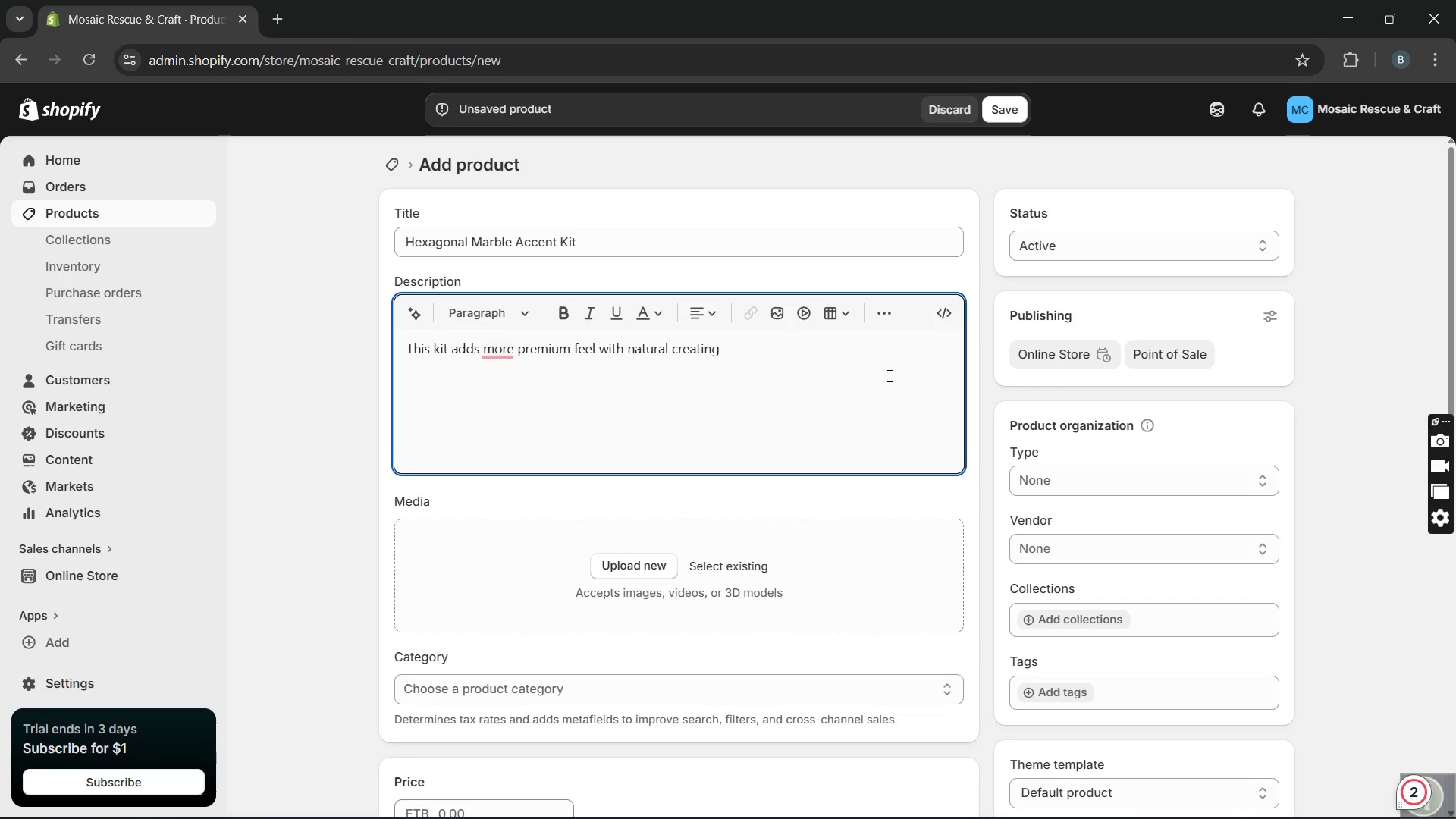 
key(ArrowLeft)
 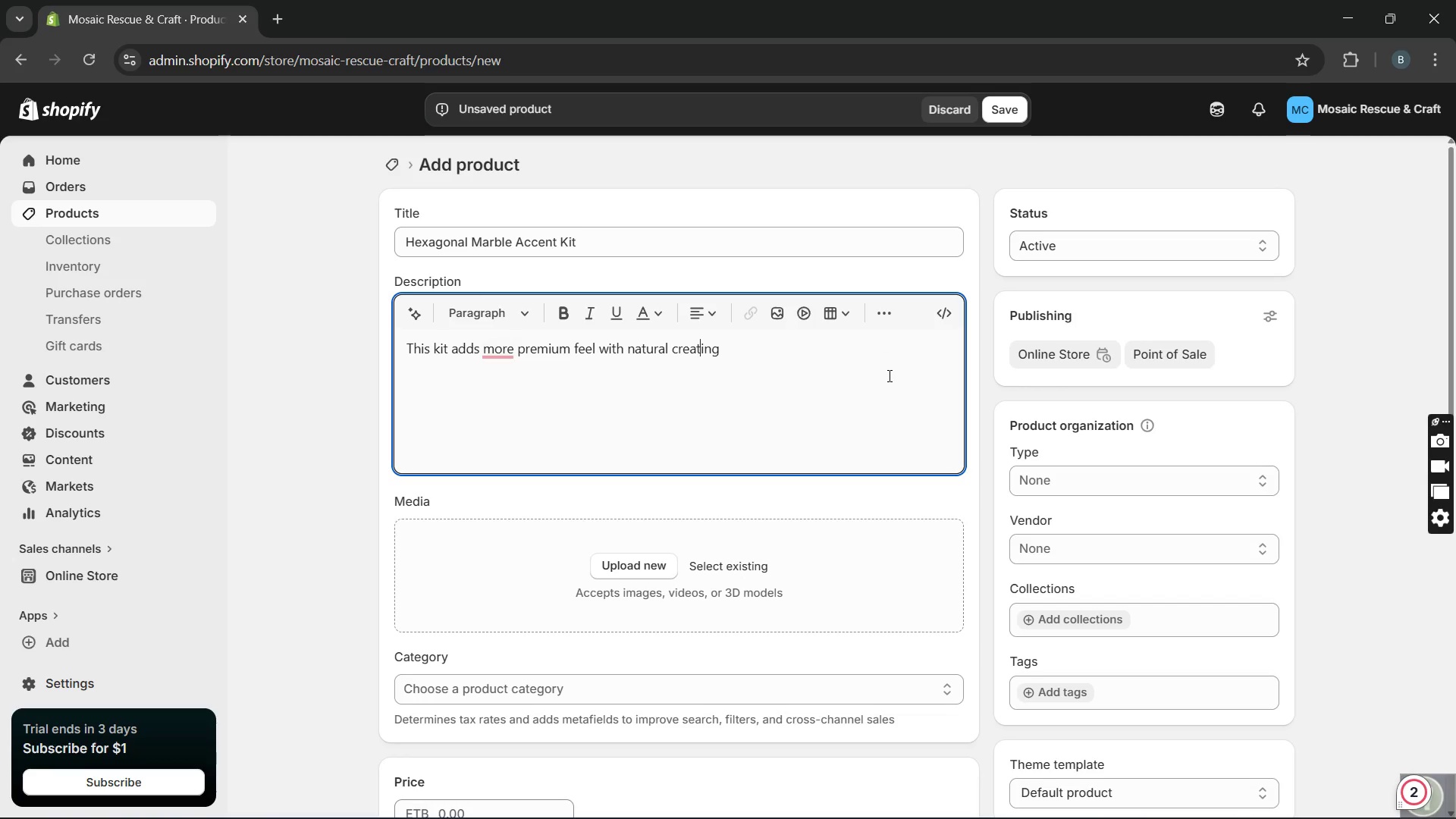 
key(ArrowLeft)
 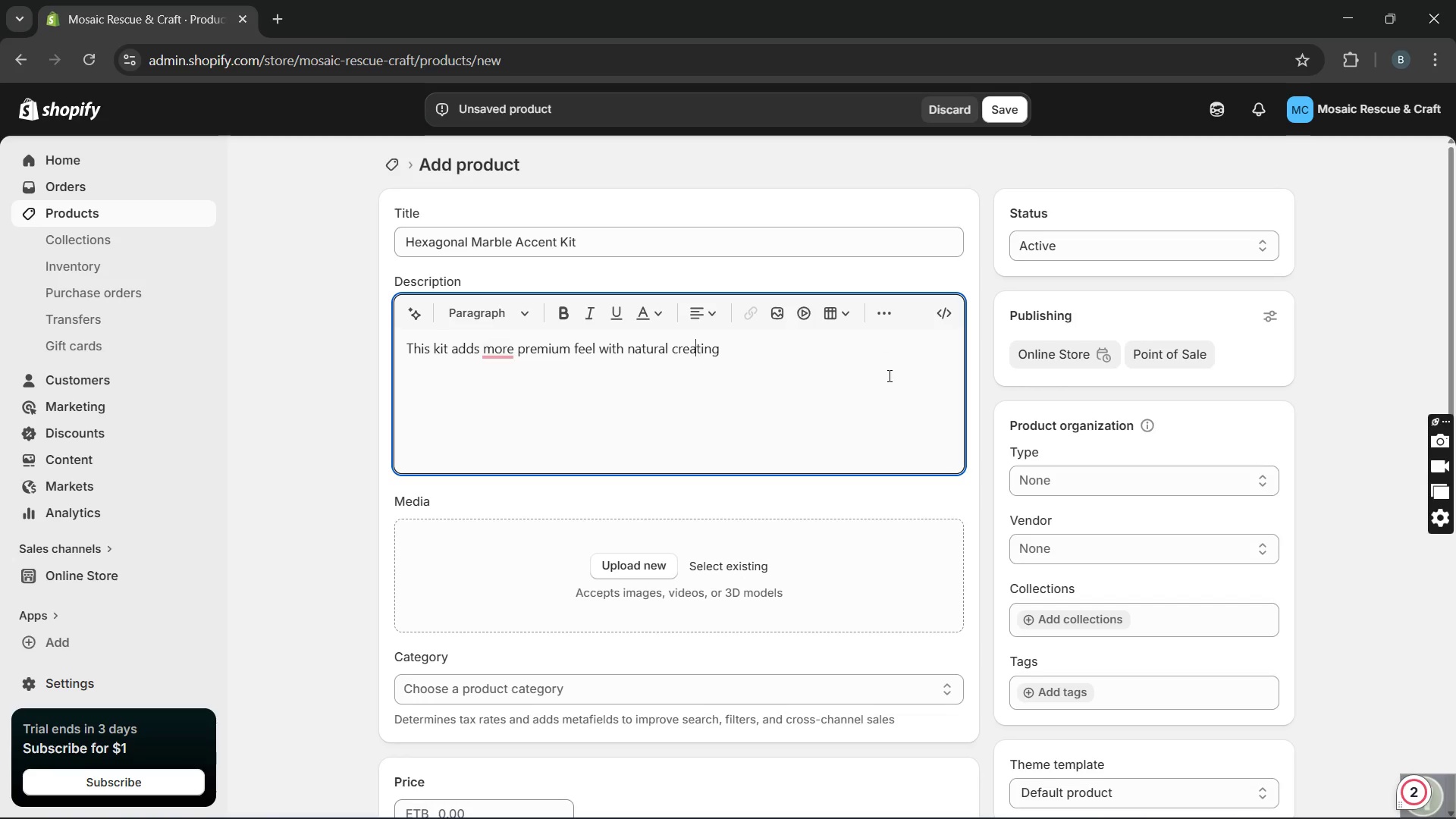 
key(ArrowLeft)
 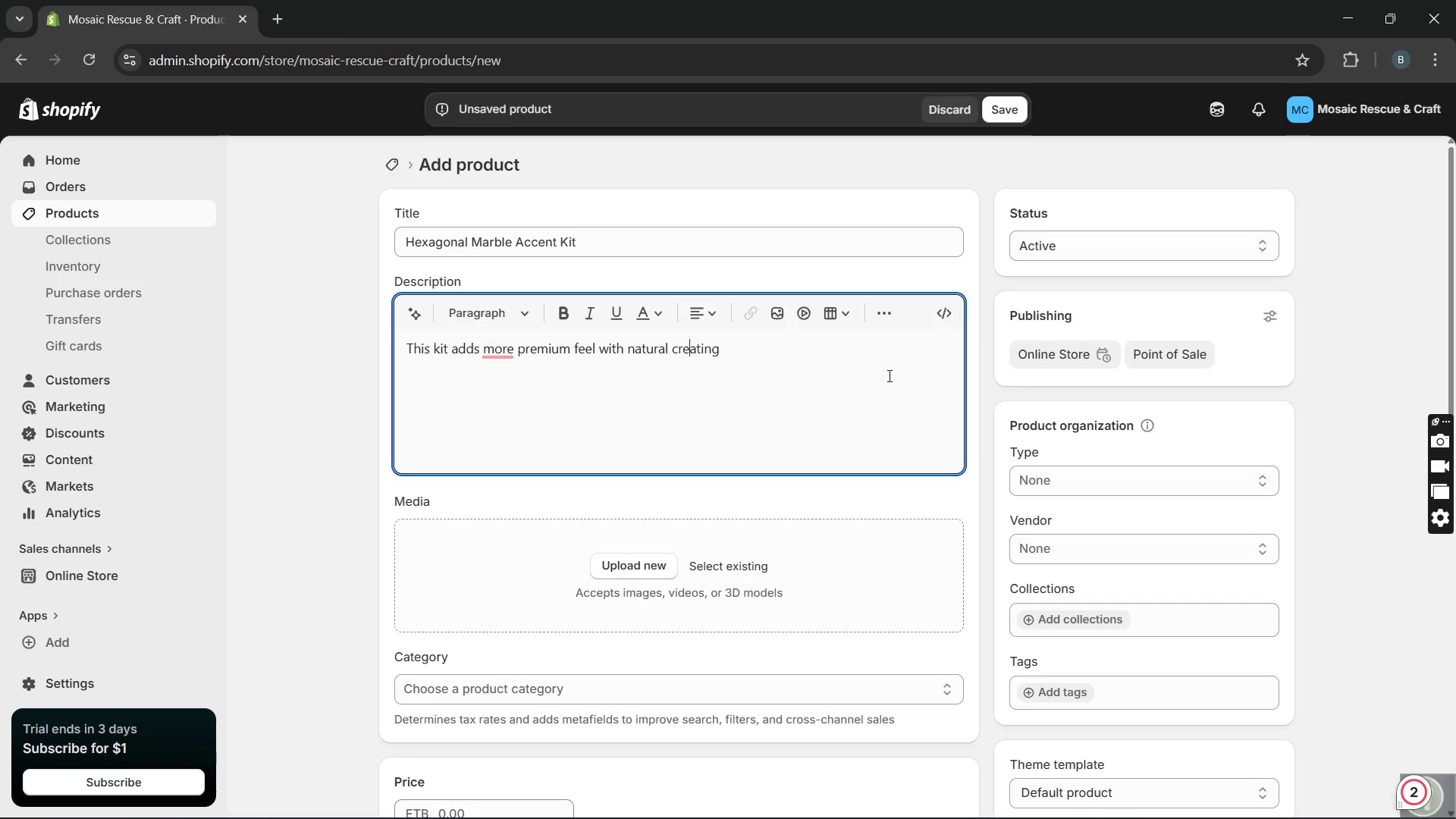 
key(ArrowLeft)
 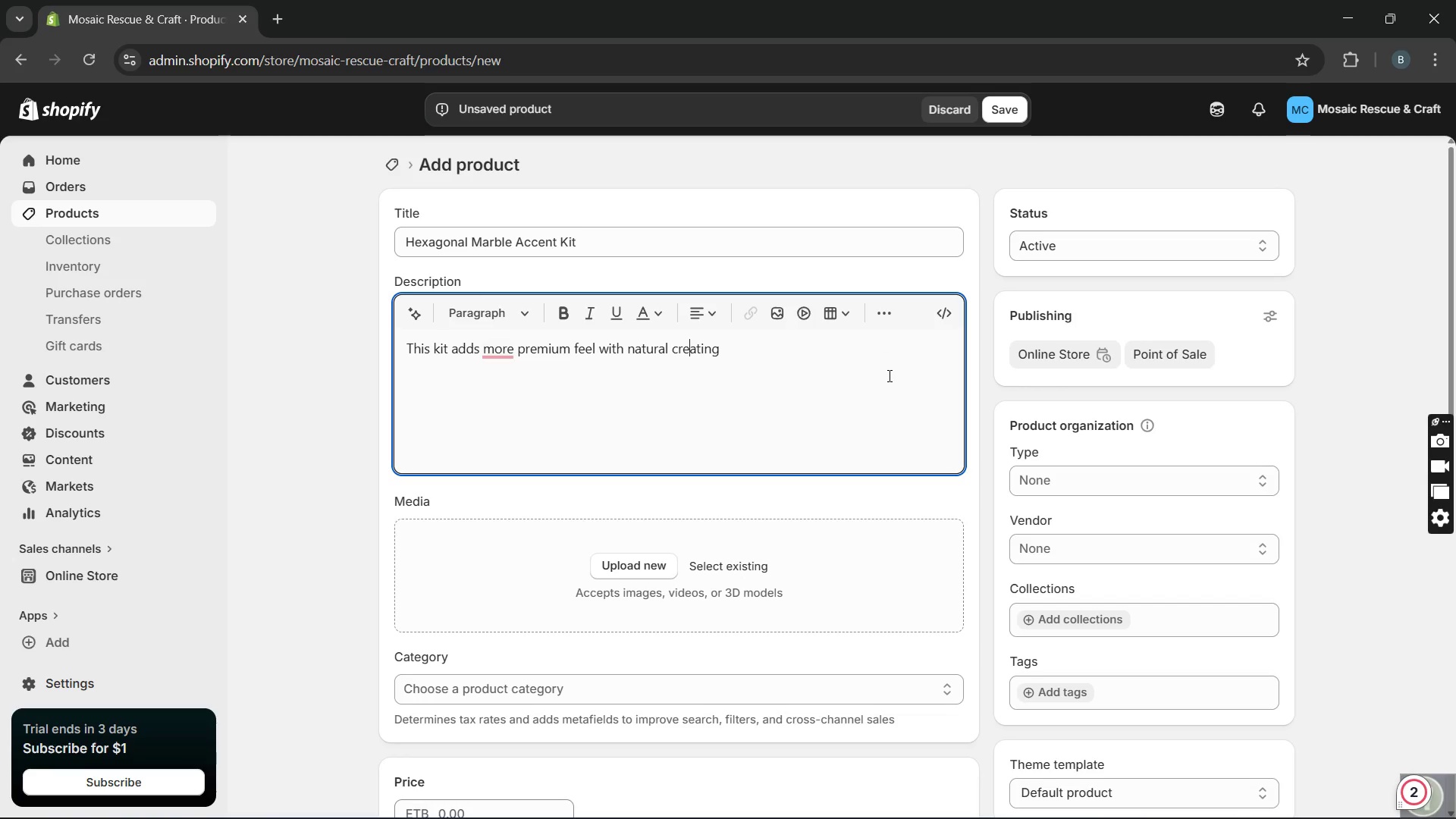 
key(ArrowLeft)
 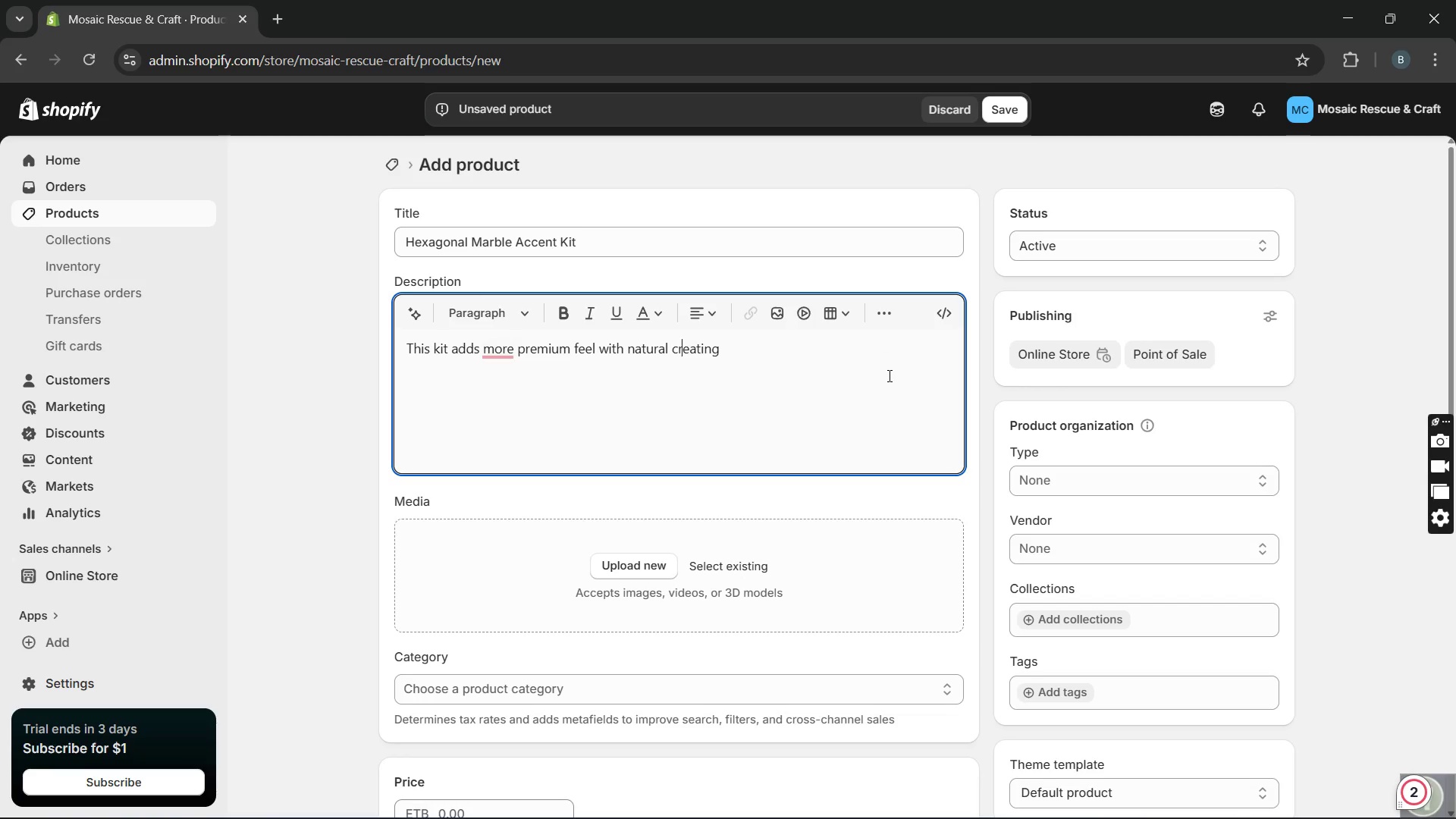 
key(ArrowLeft)
 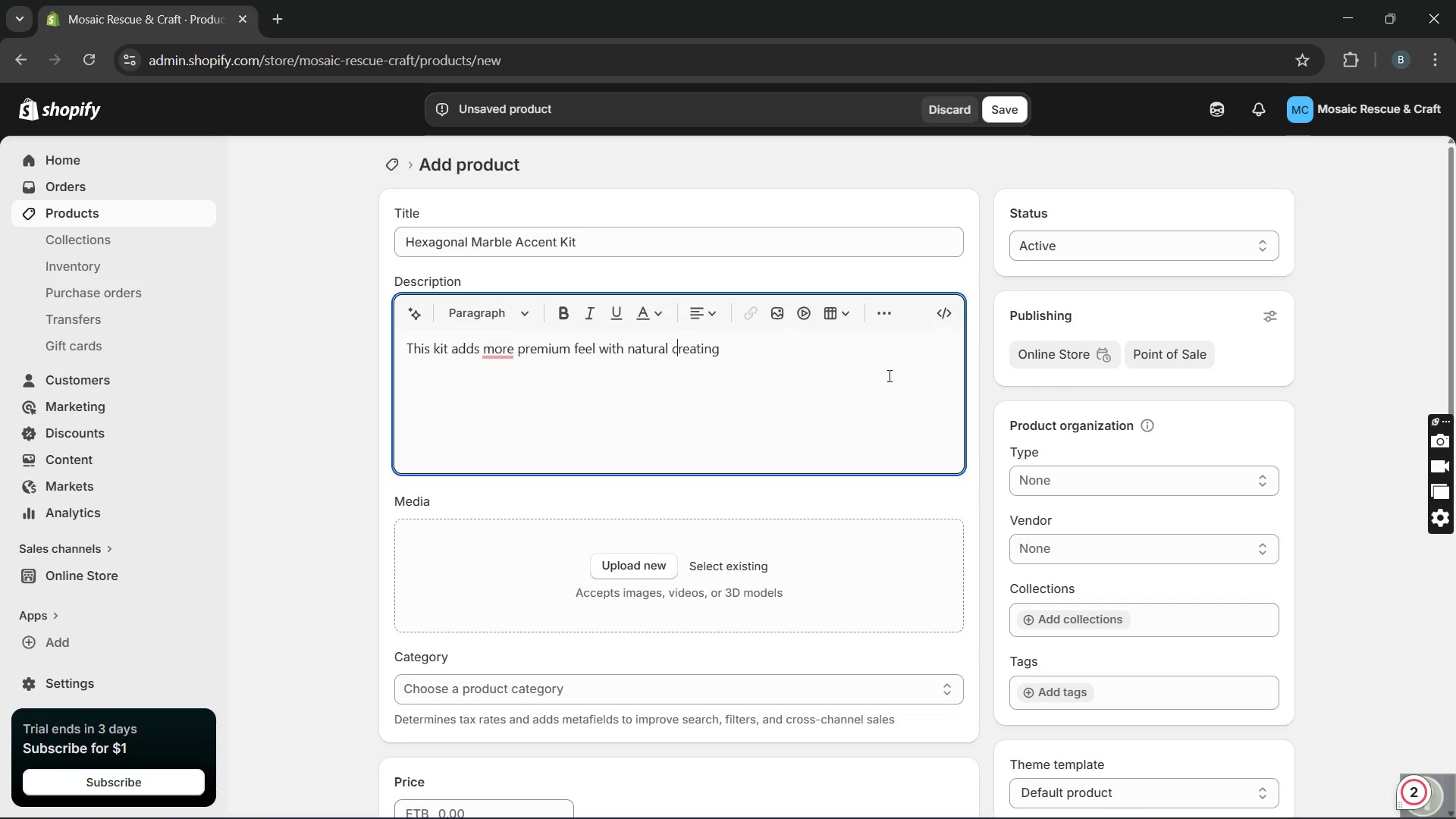 
key(ArrowLeft)
 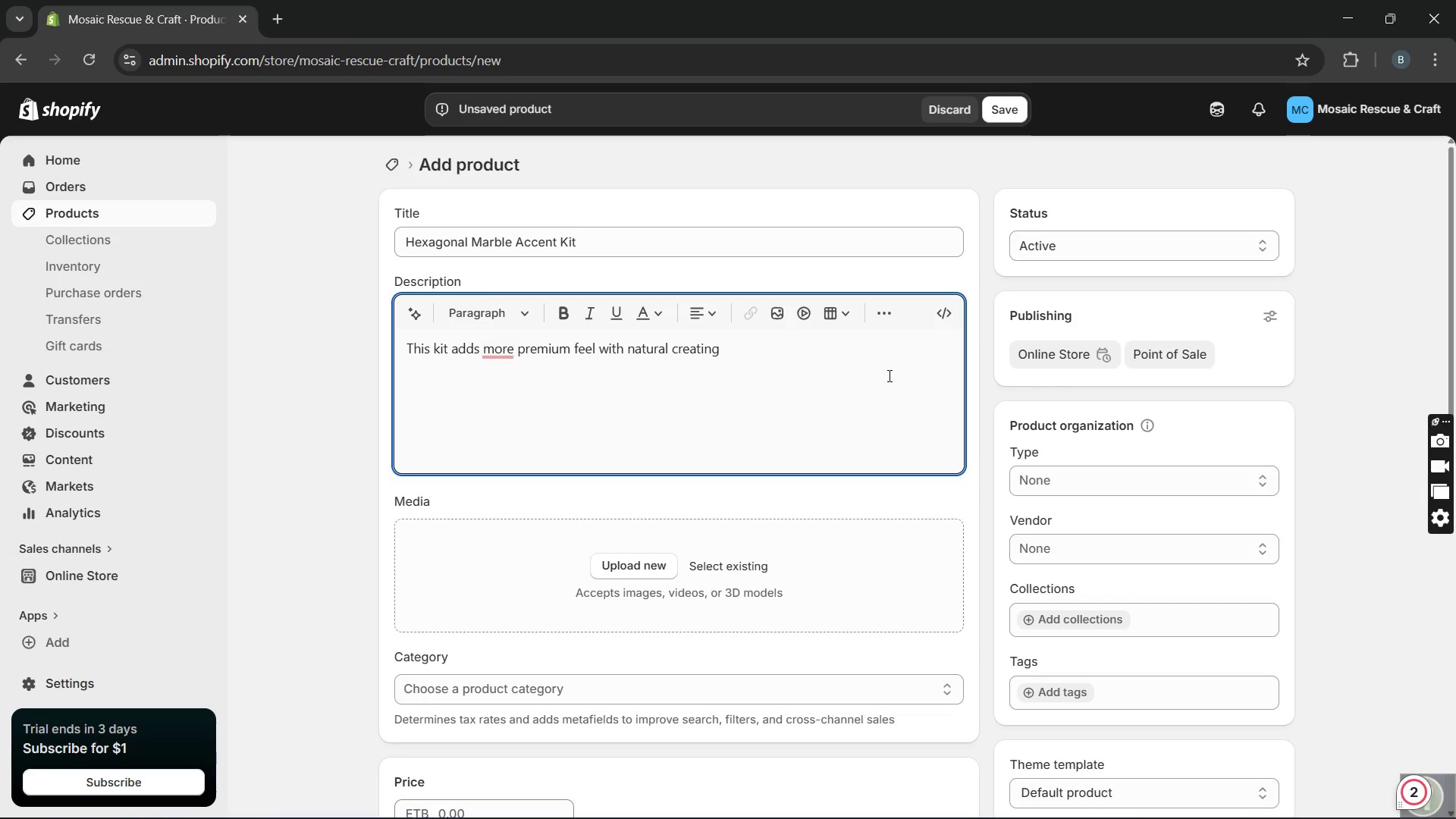 
type(marble in a hexagonal layout )
key(Backspace)
type(. )
 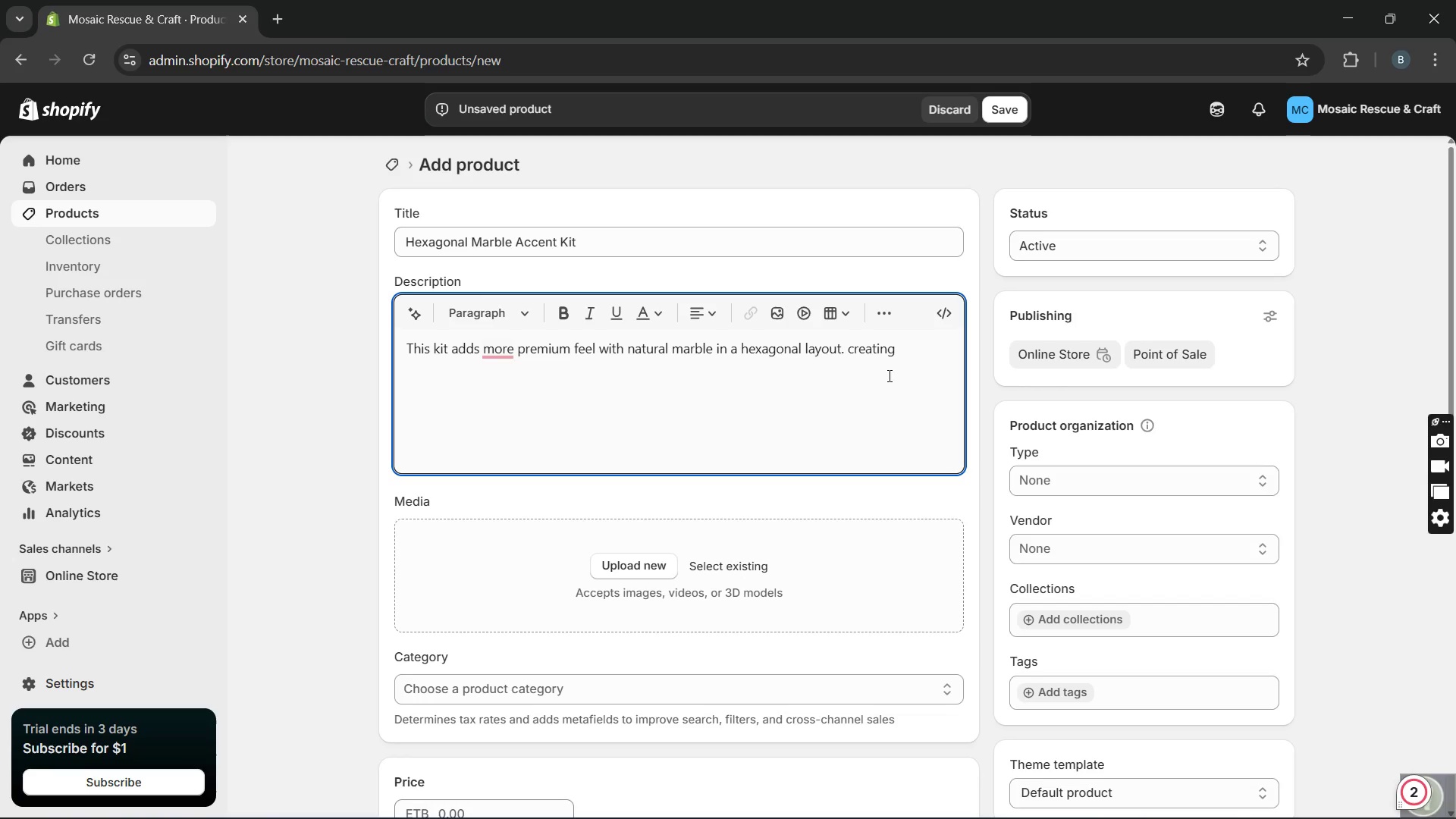 
wait(5.33)
 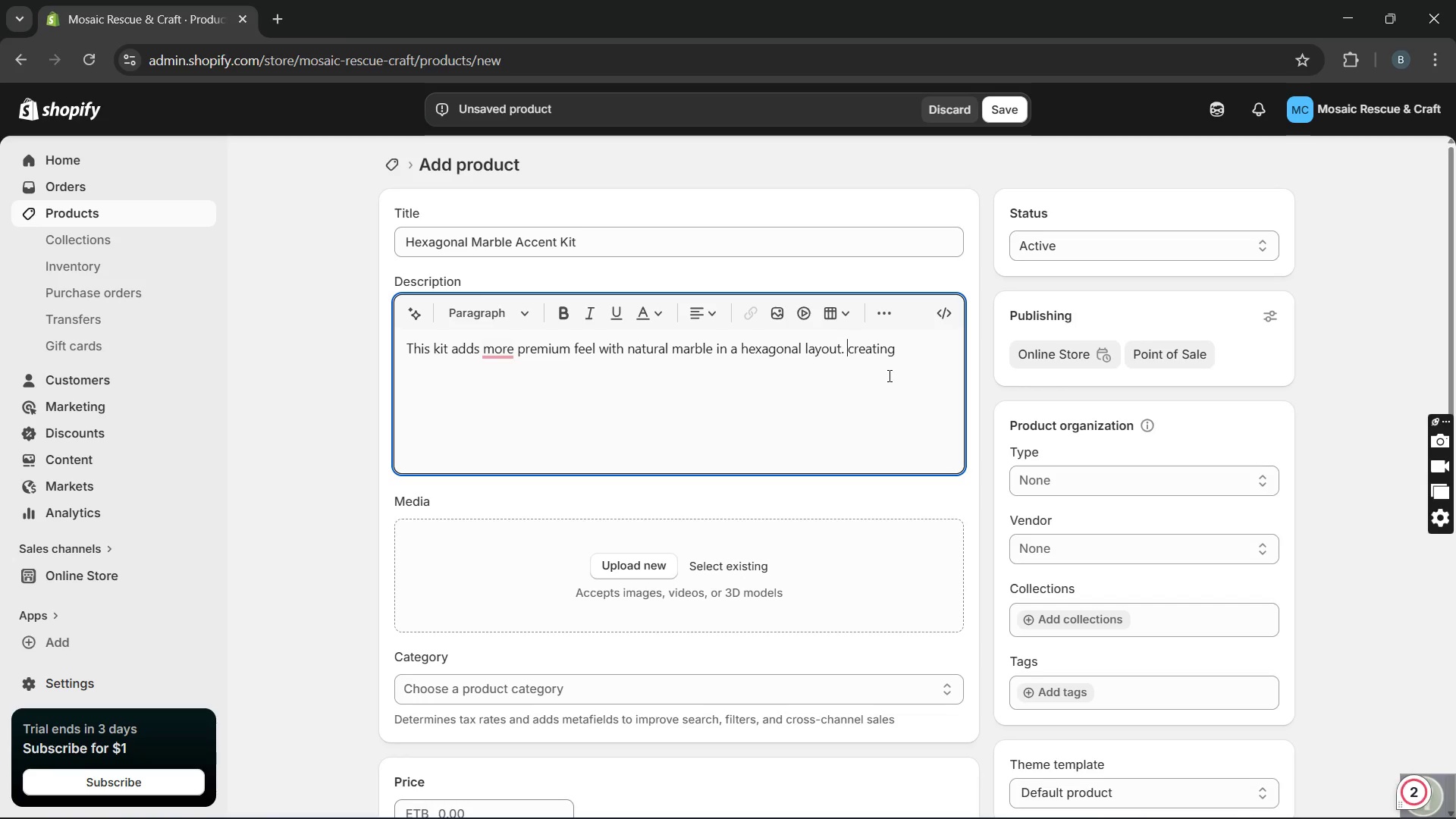 
type(It's perfect for )
key(Backspace)
type( )
 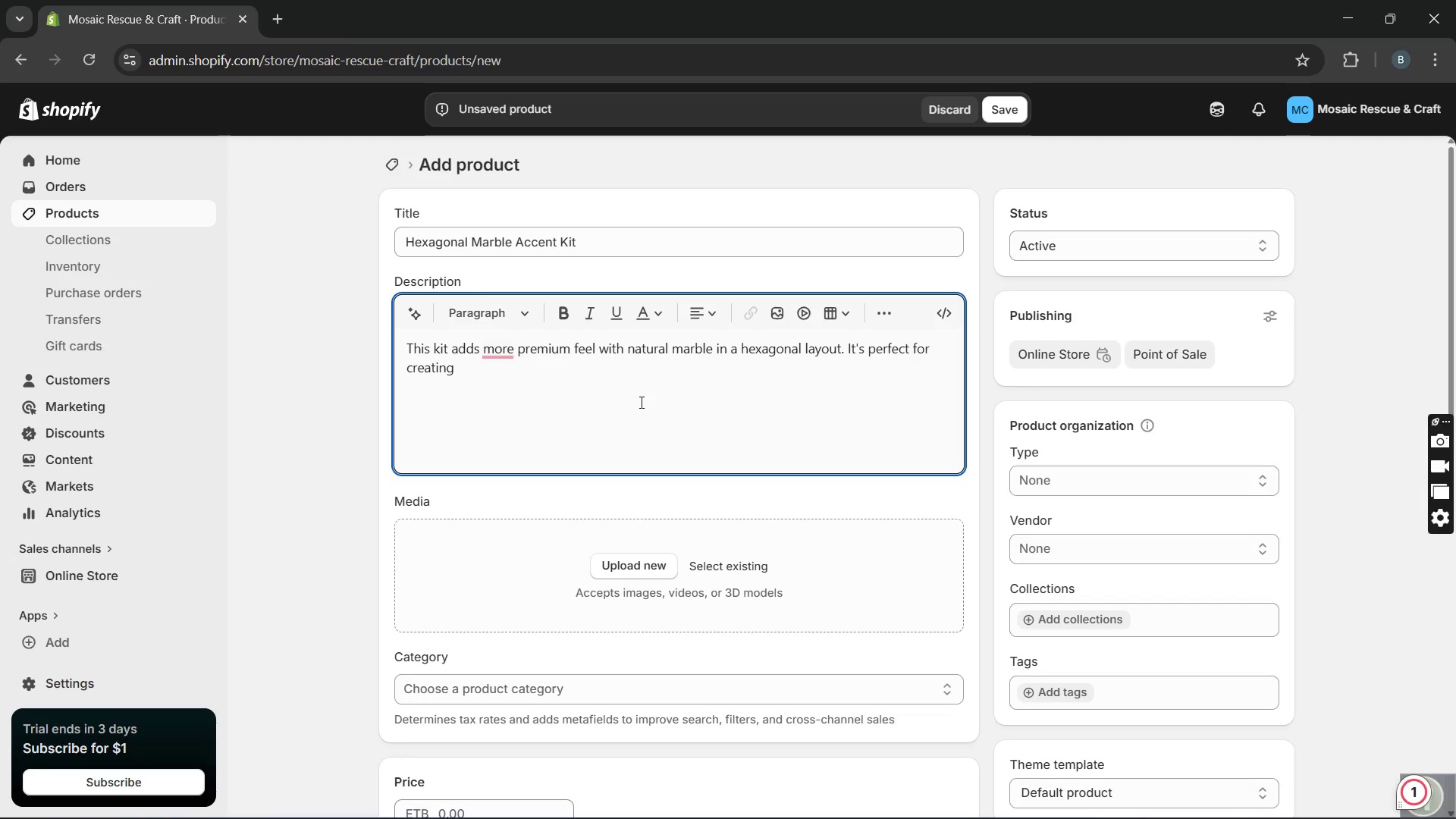 
left_click([640, 402])
 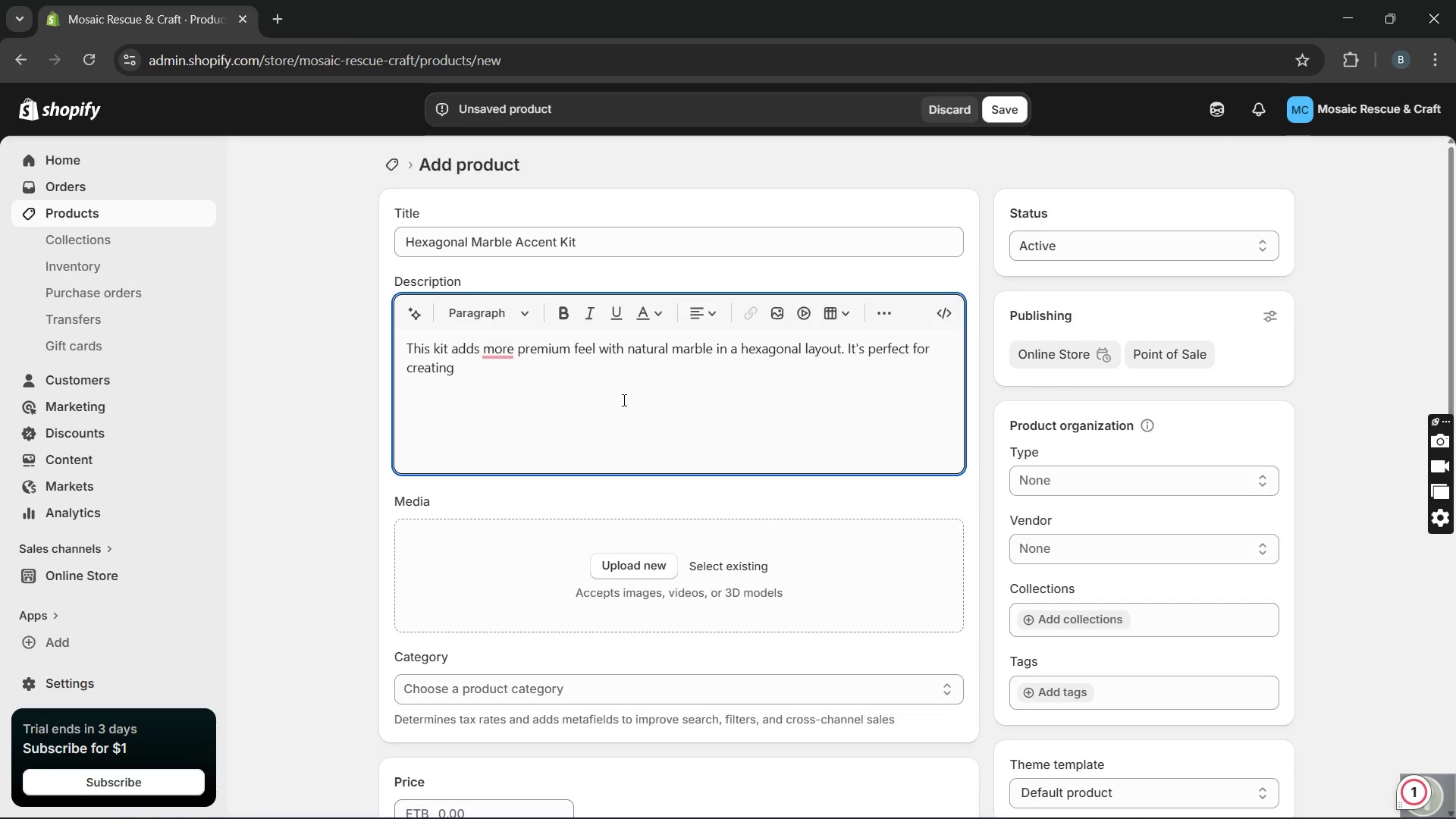 
type(a standard )
key(Backspace)
key(Backspace)
key(Backspace)
key(Backspace)
type(out feature while still keepim)
key(Backspace)
type(ng the design balanced. the shape )
 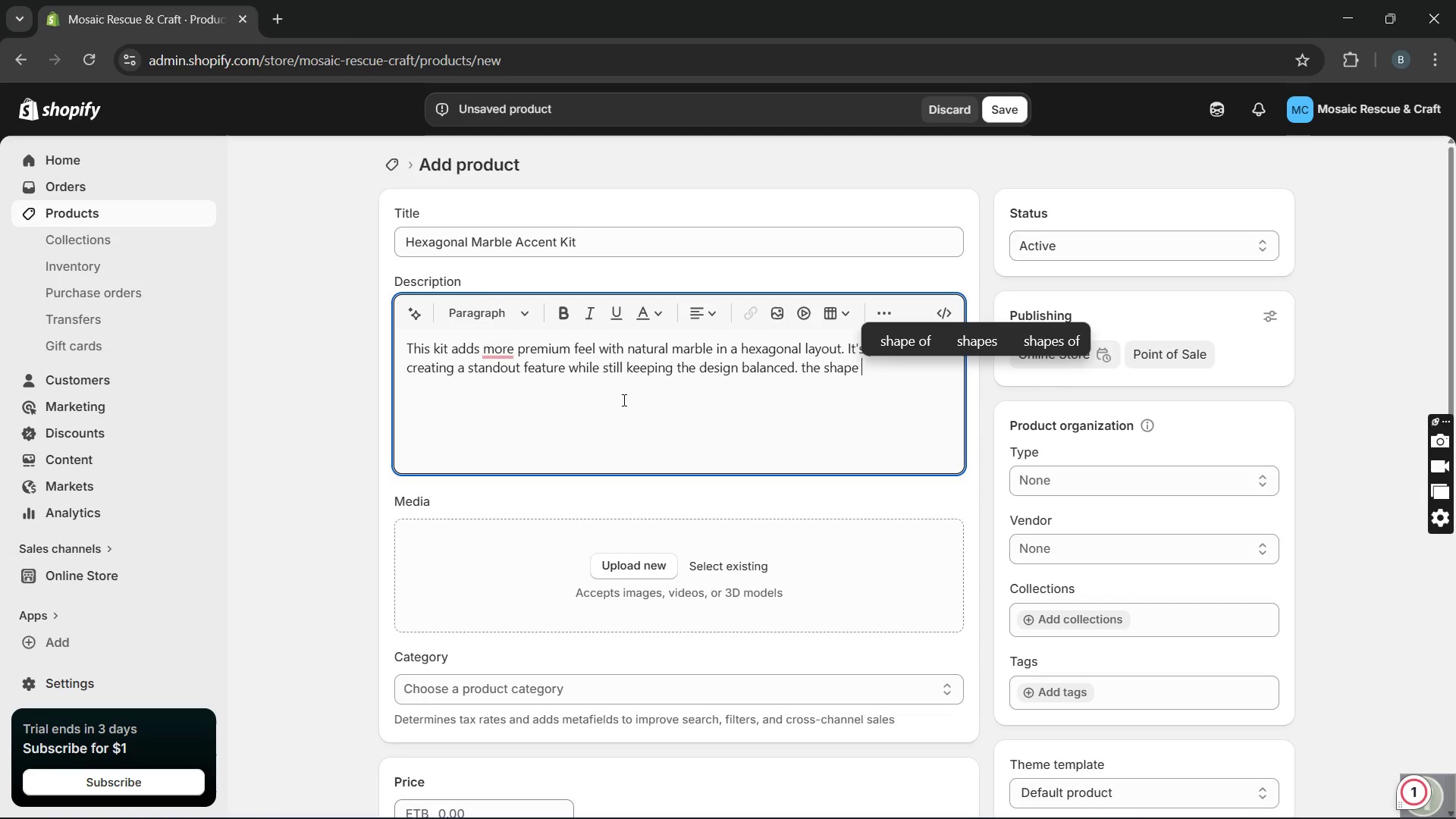 
type(adds movement and )
 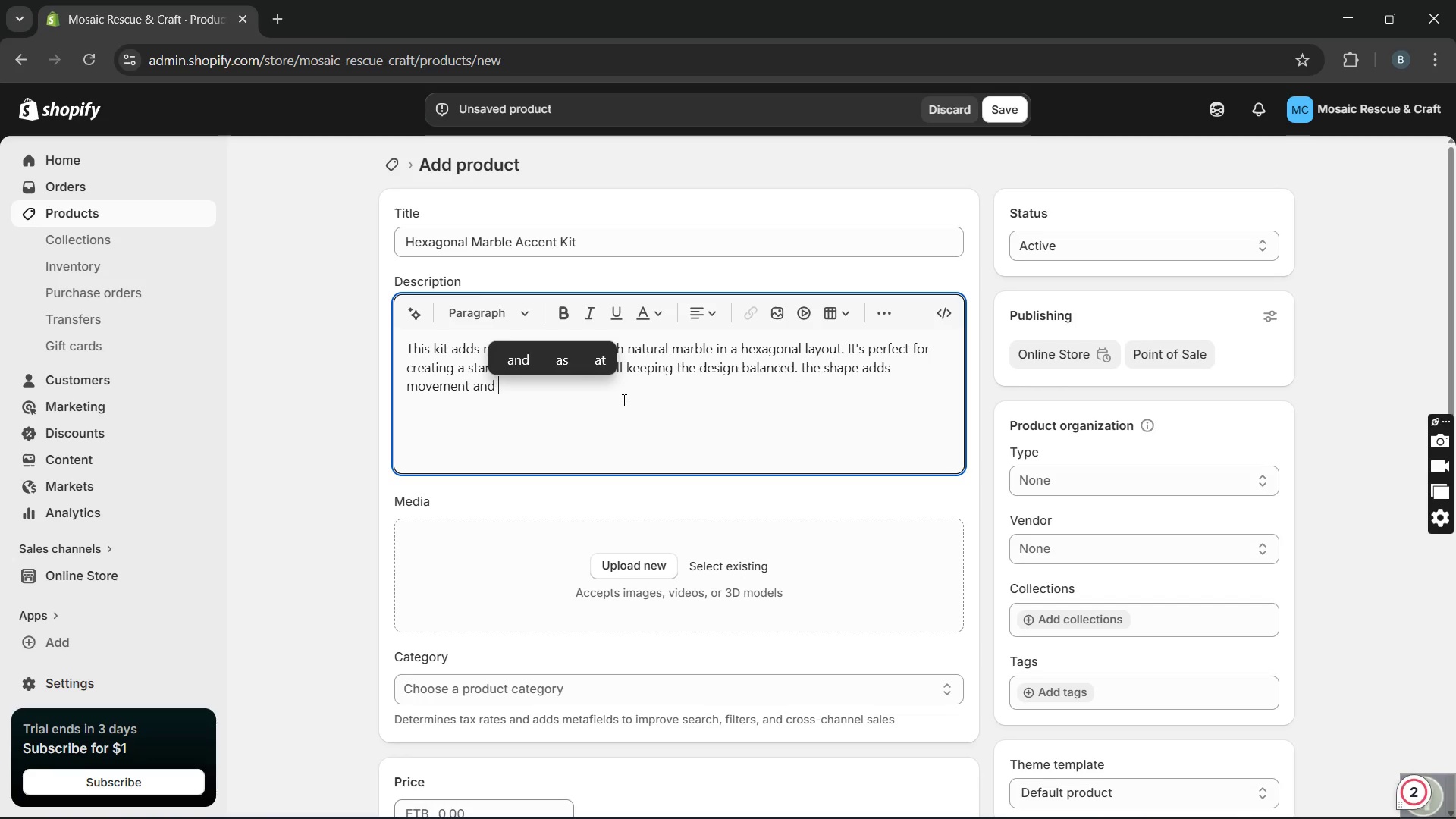 
wait(8.91)
 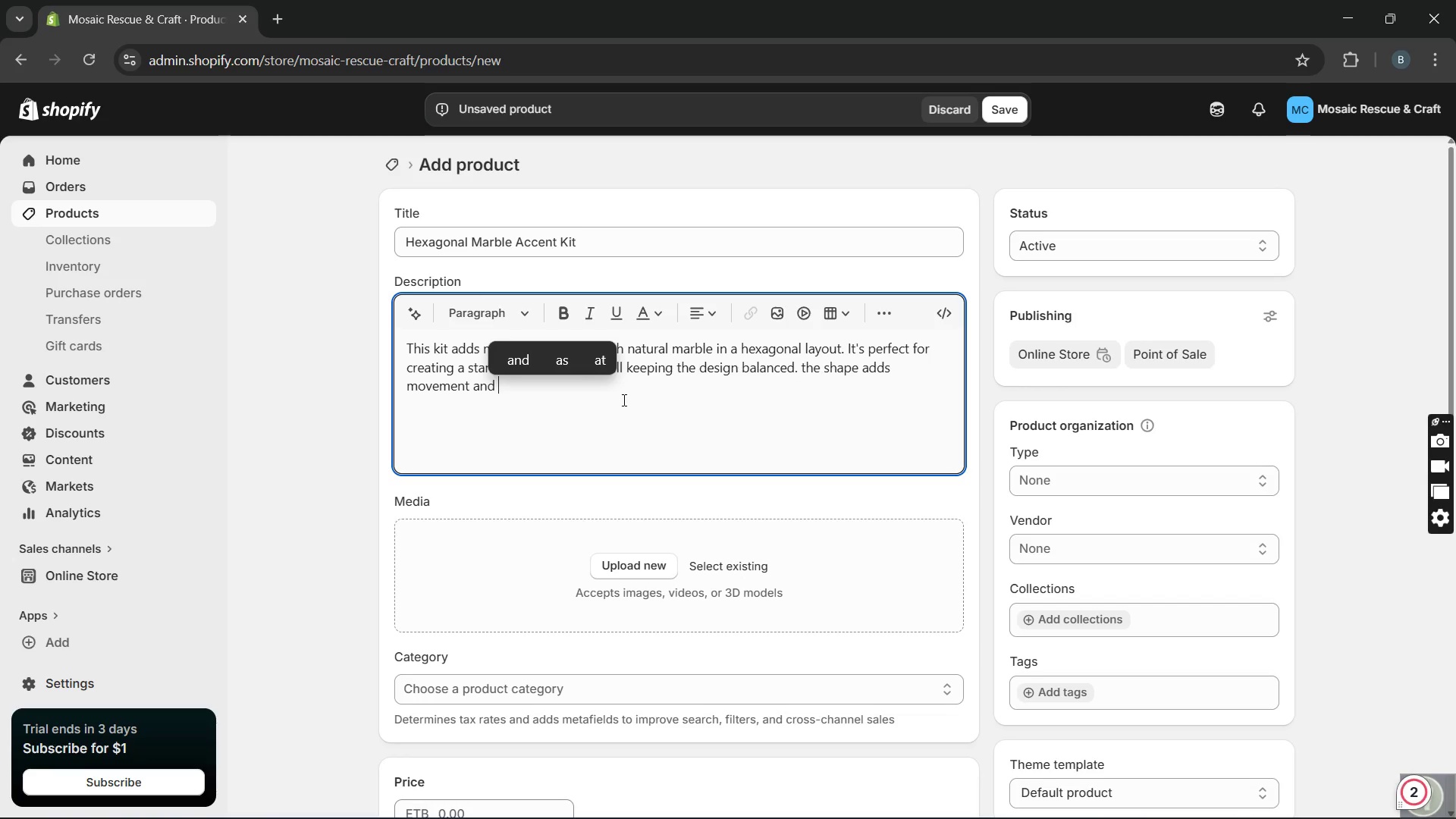 
type(the marble keeps it fei)
key(Backspace)
key(Backspace)
key(Backspace)
type(refined.)
 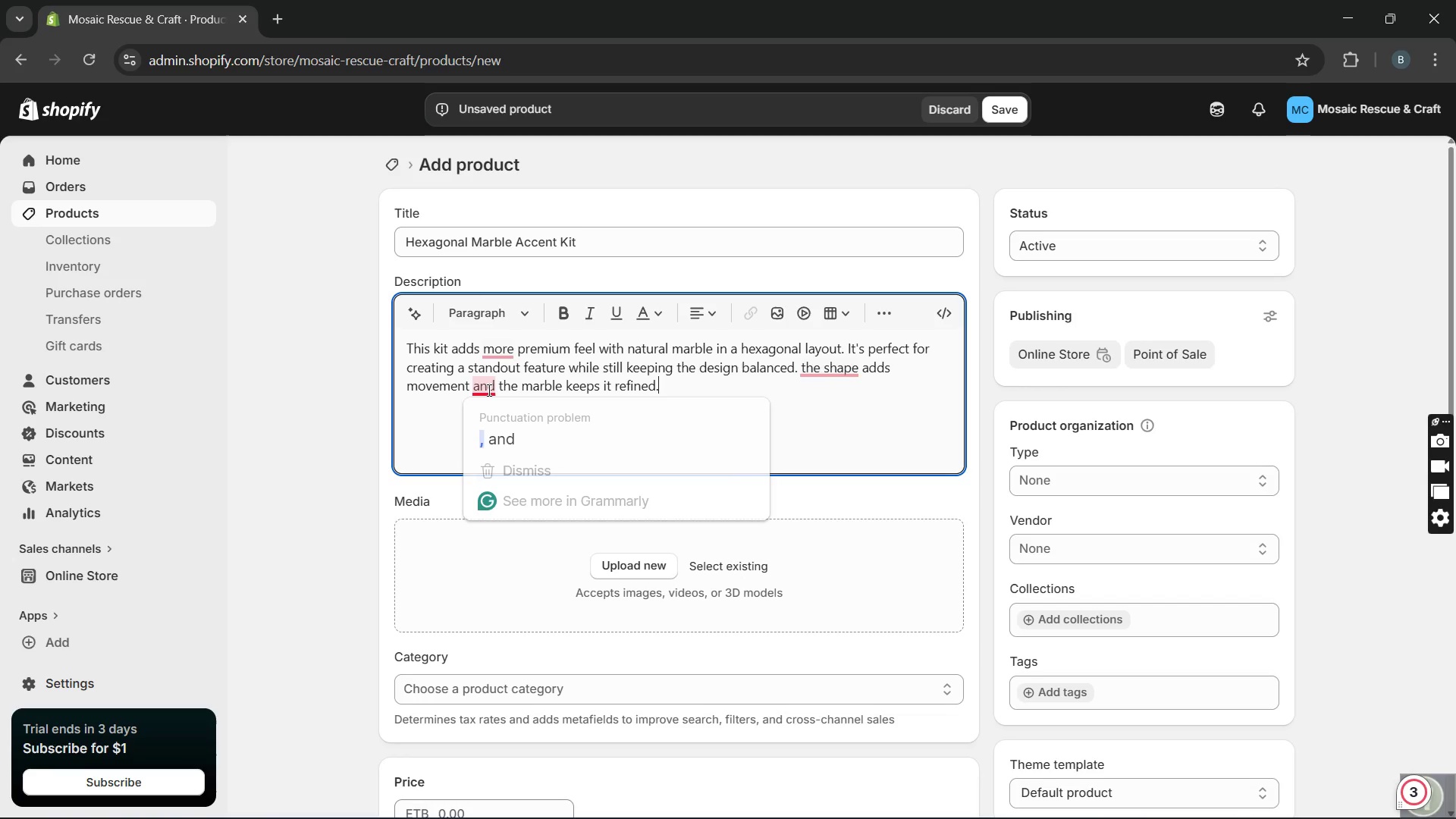 
left_click([491, 434])
 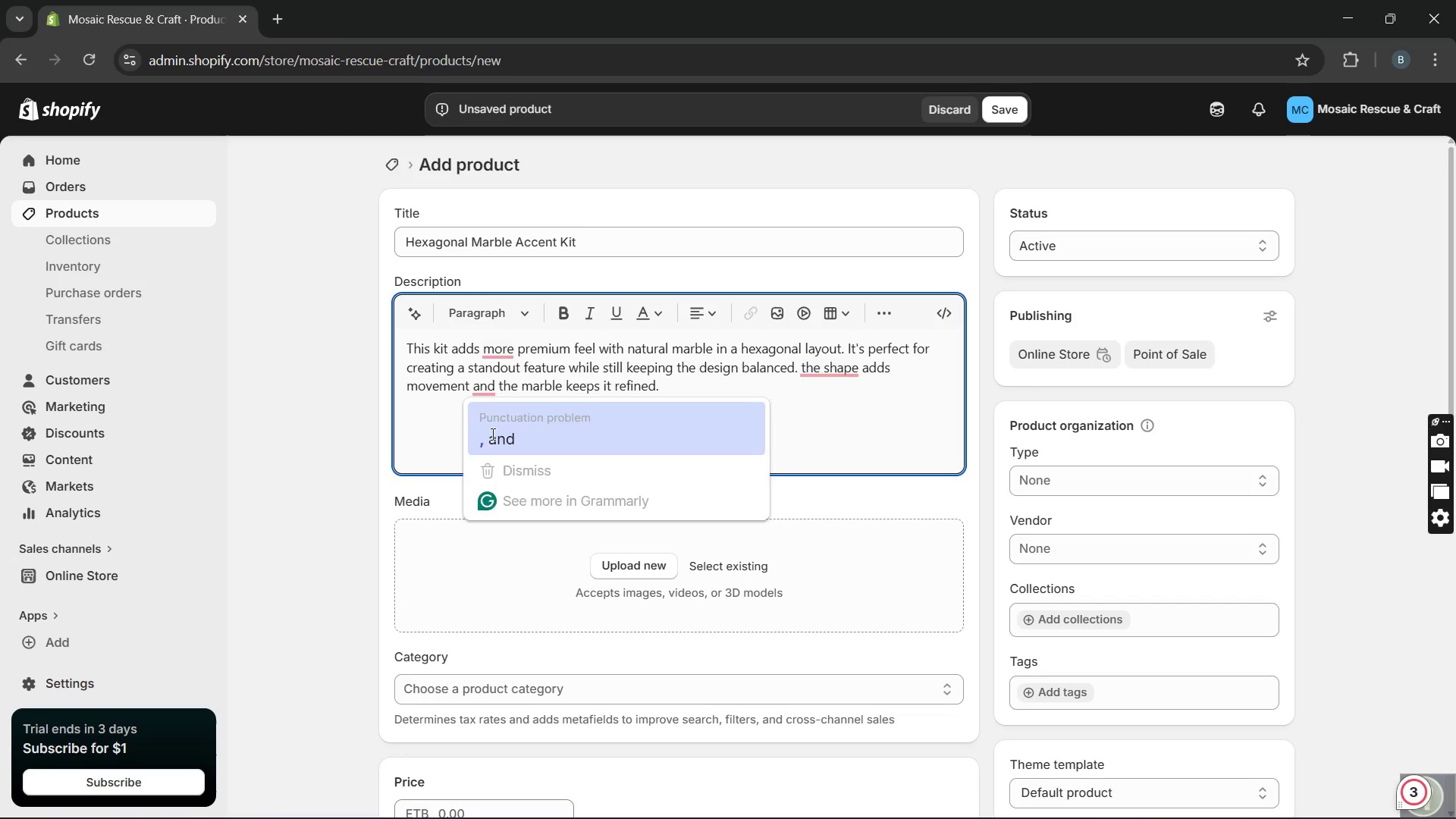 
key(Unknown)
 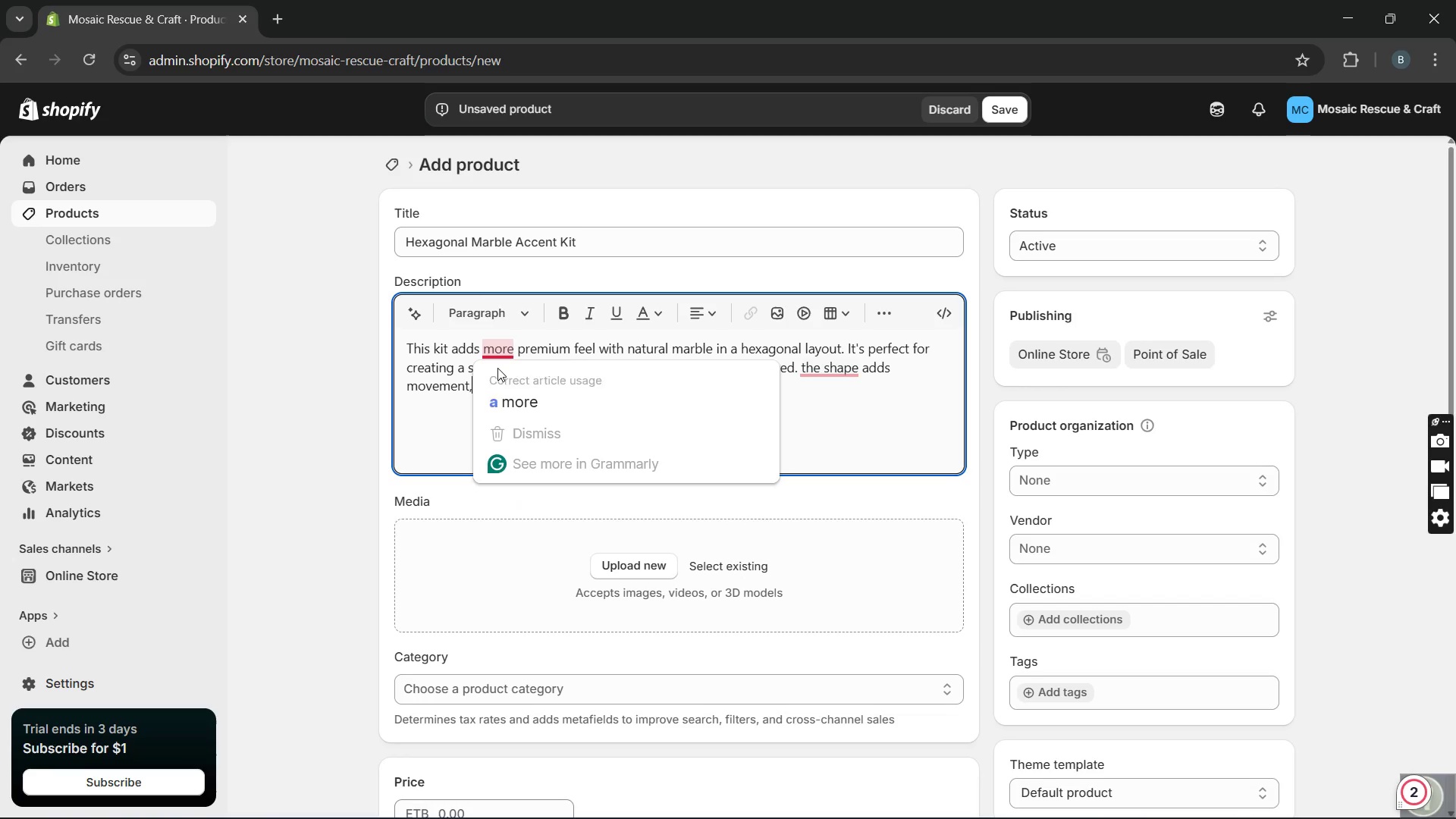 
left_click([505, 410])
 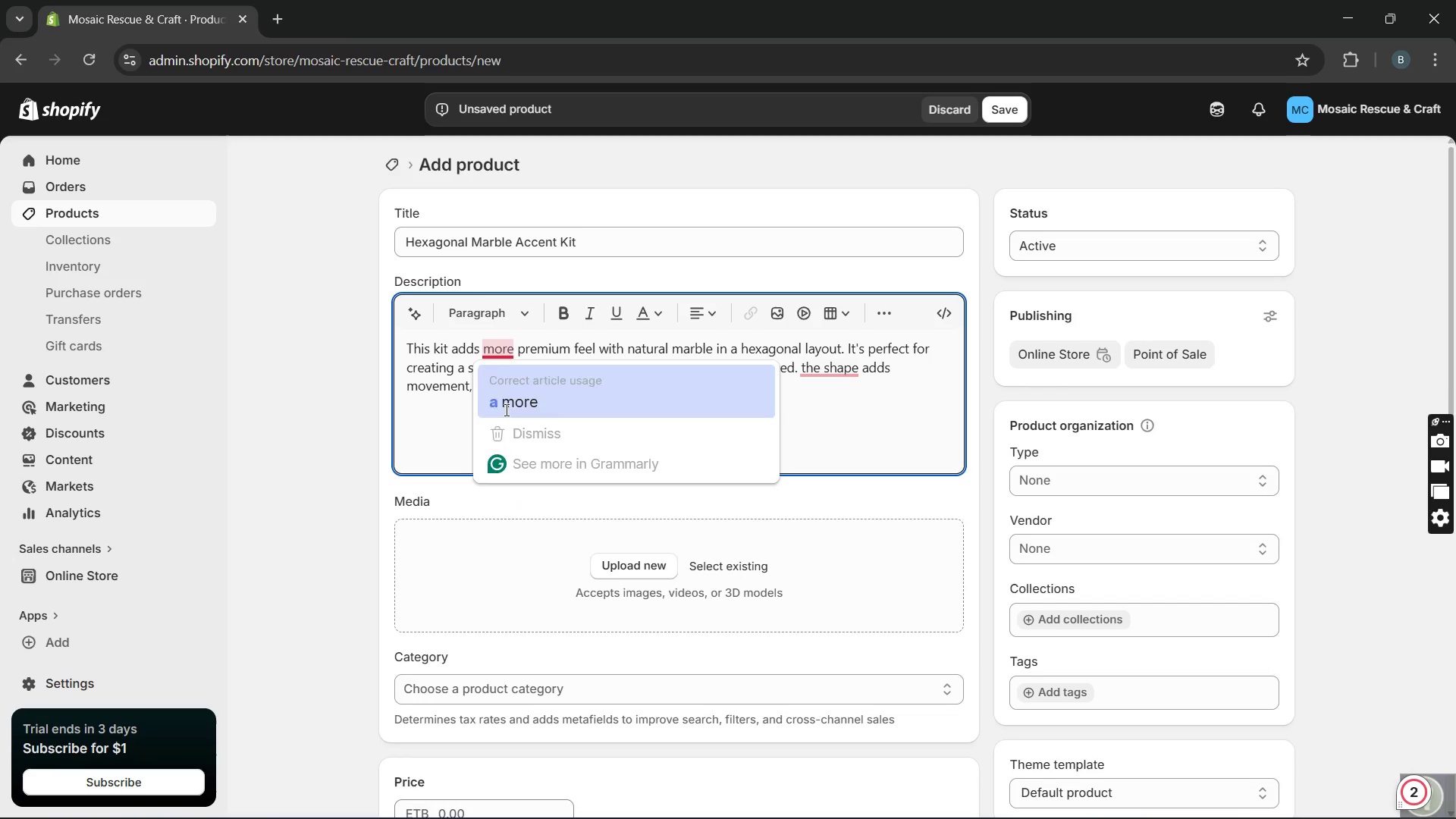 
key(Unknown)
 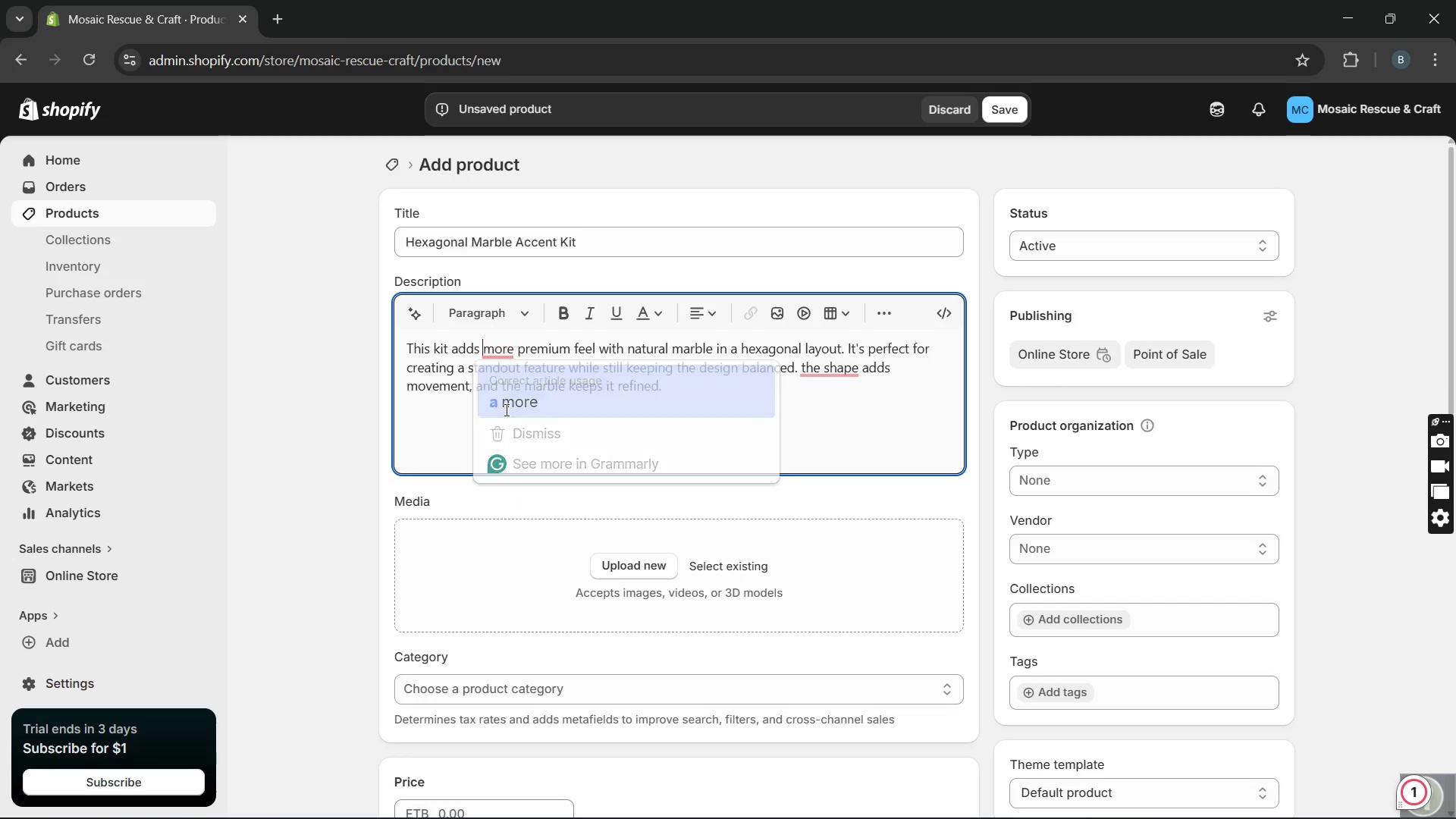 
key(Unknown)
 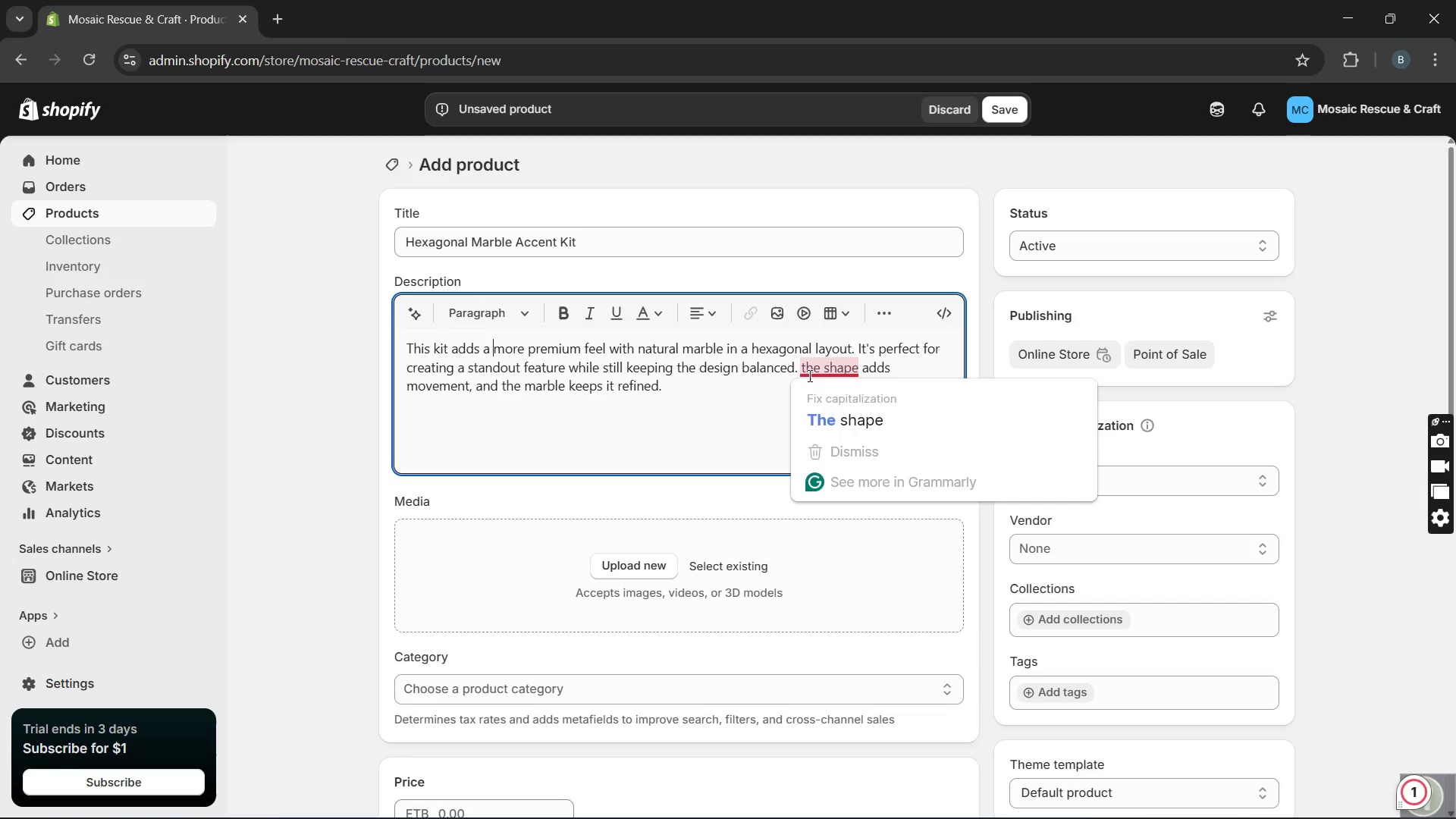 
left_click([819, 407])
 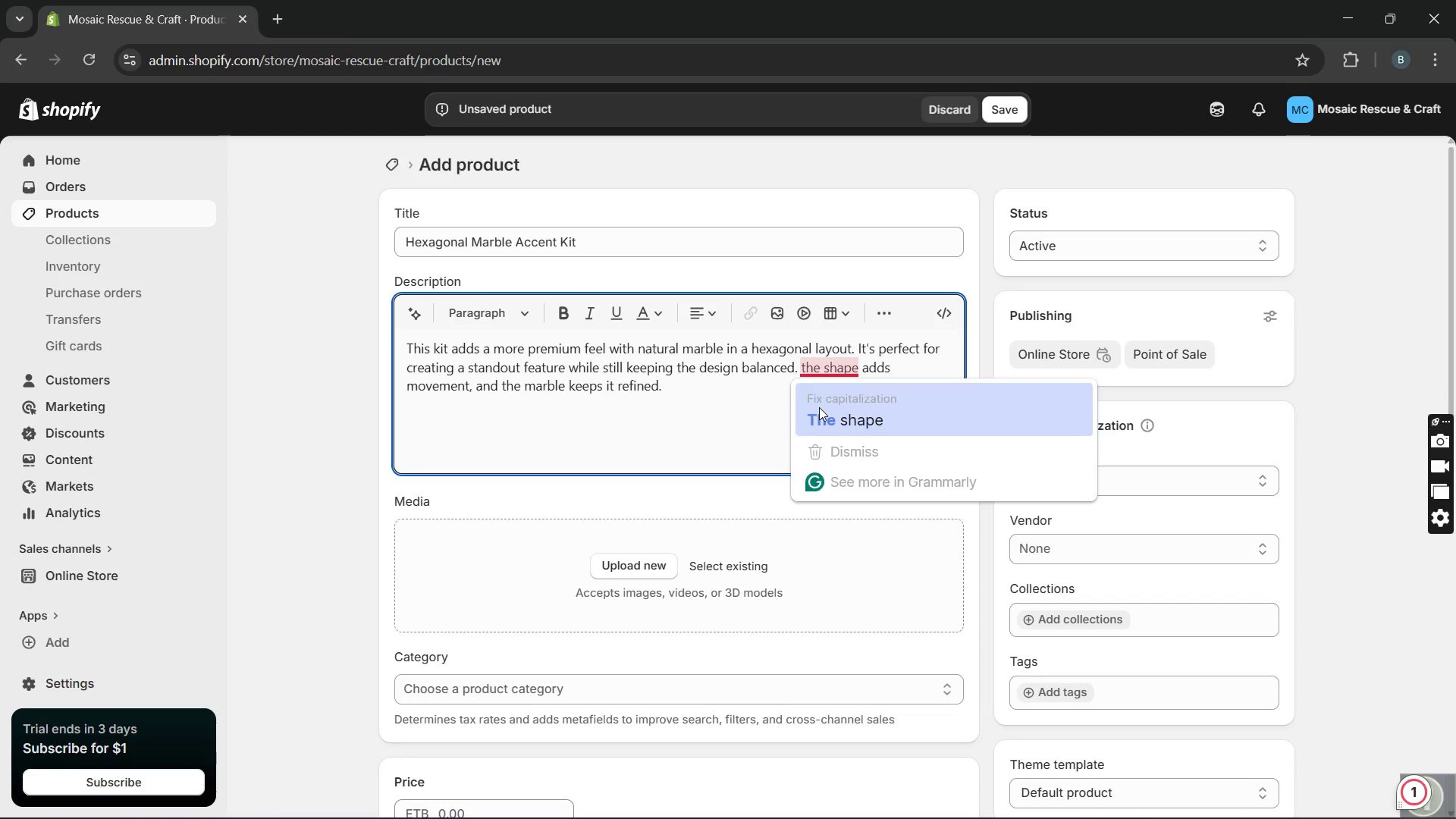 
key(Unknown)
 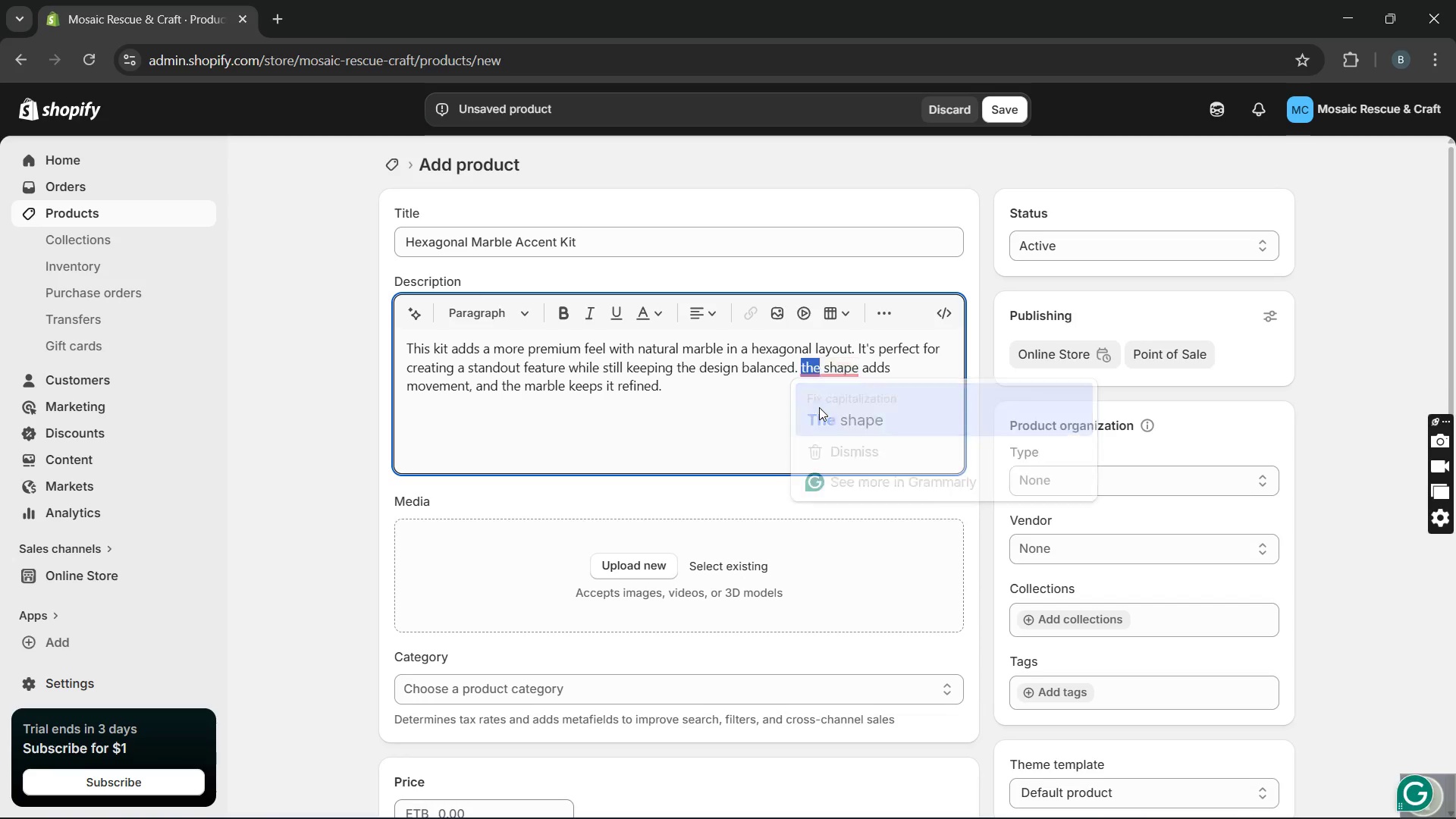 
key(Unknown)
 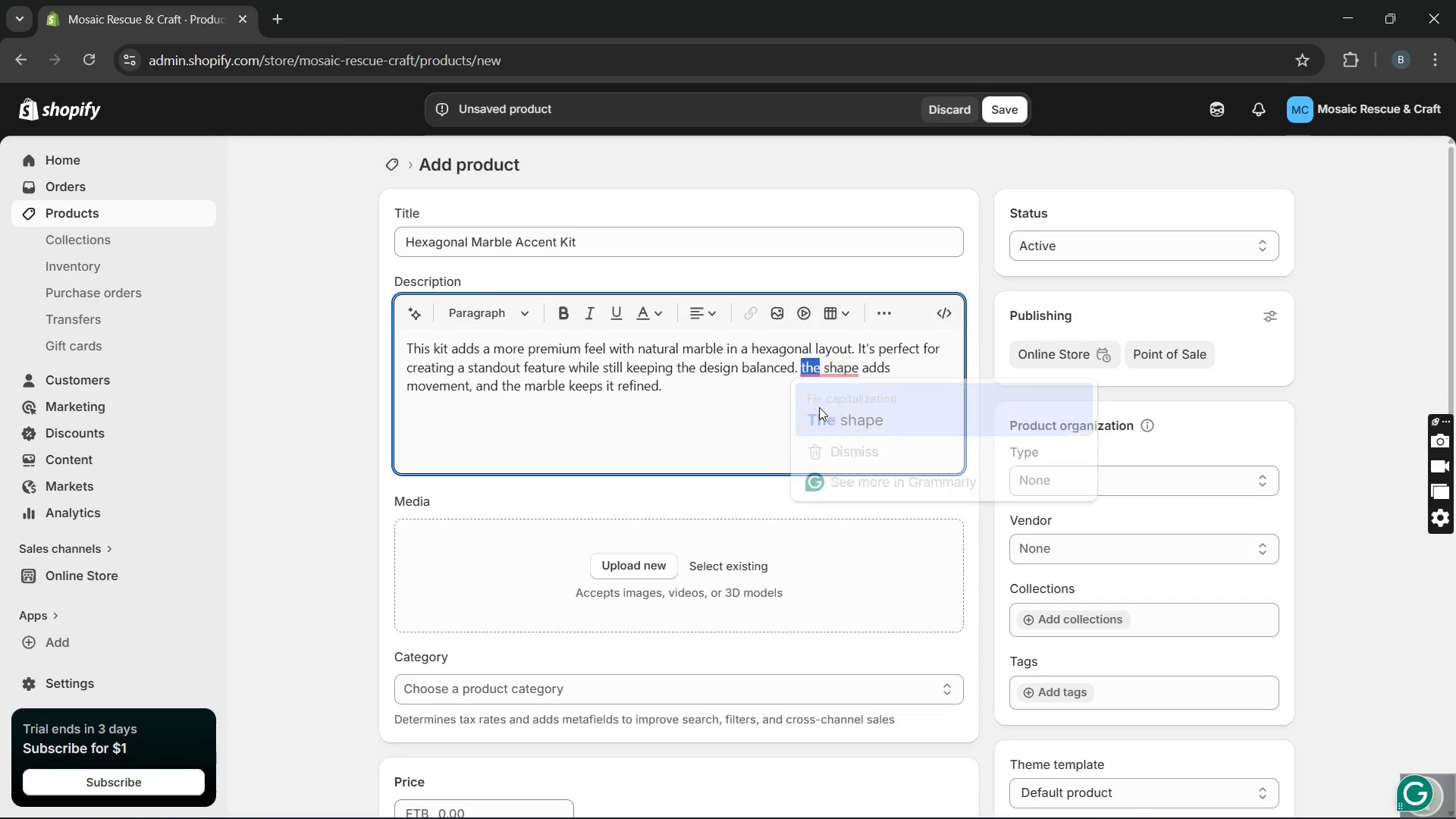 
key(Unknown)
 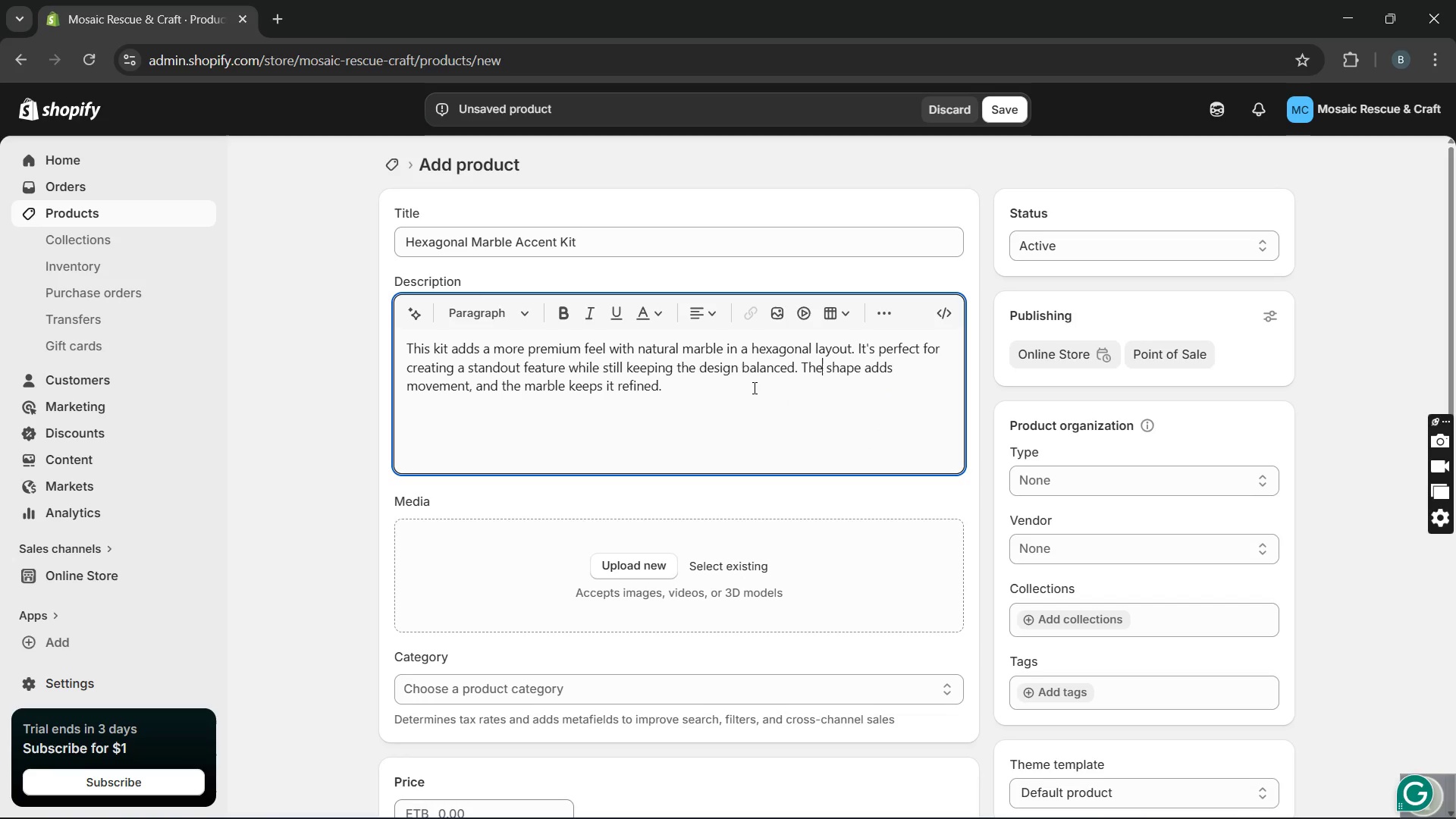 
left_click([753, 388])
 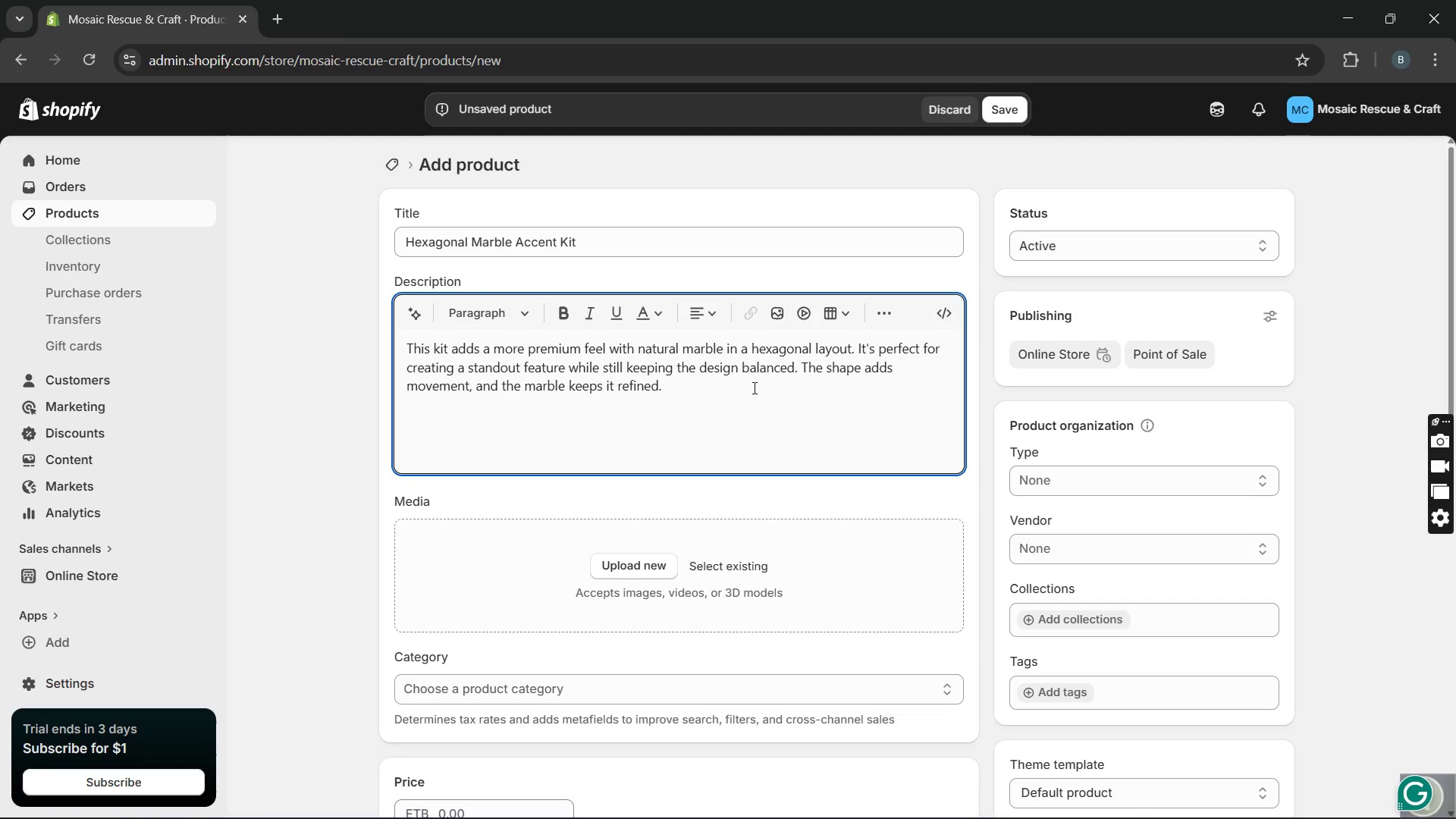 
key(Enter)
 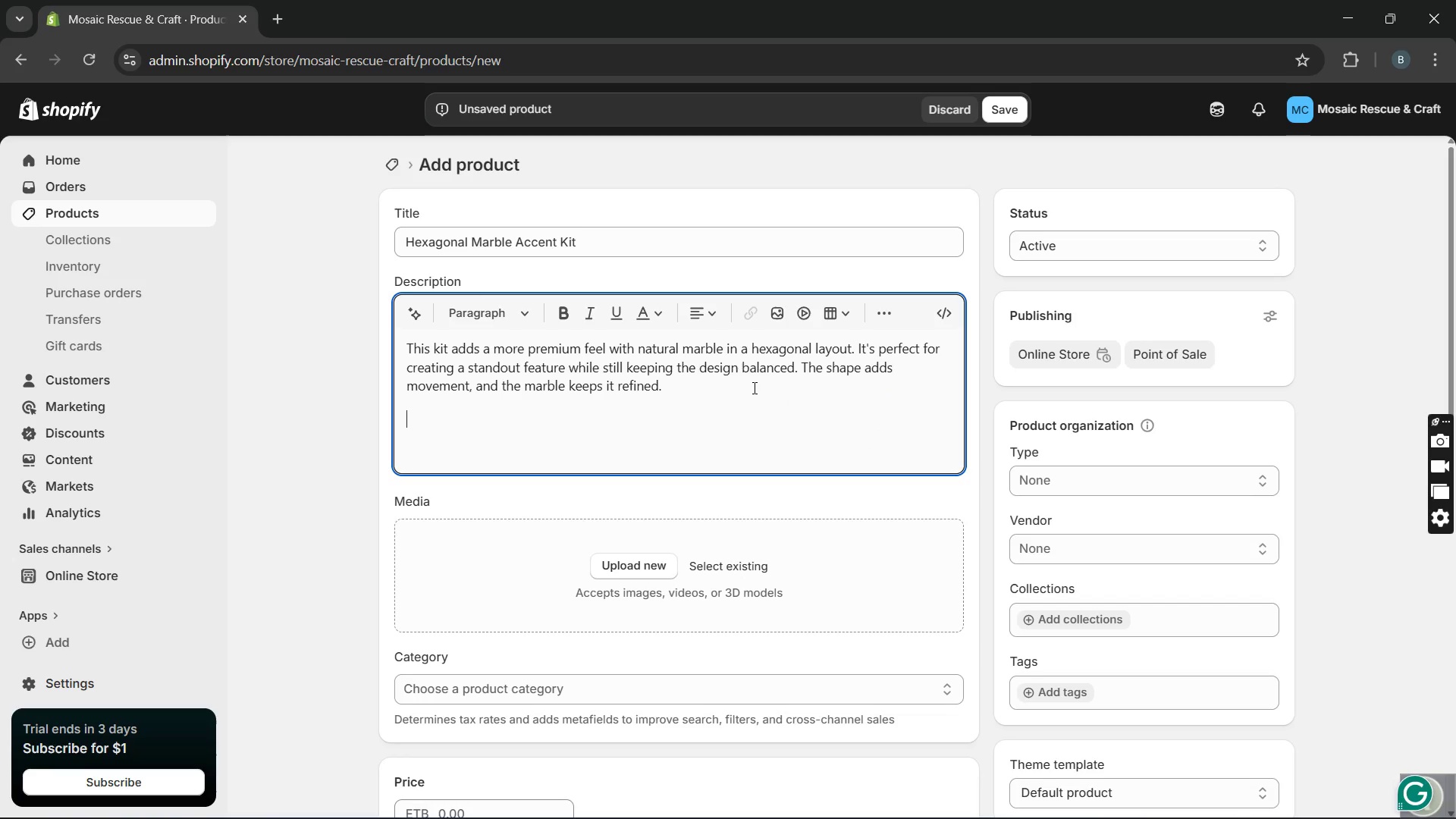 
type(Ideal for ant)
key(Backspace)
type(yone locoking to elevate a small business )
 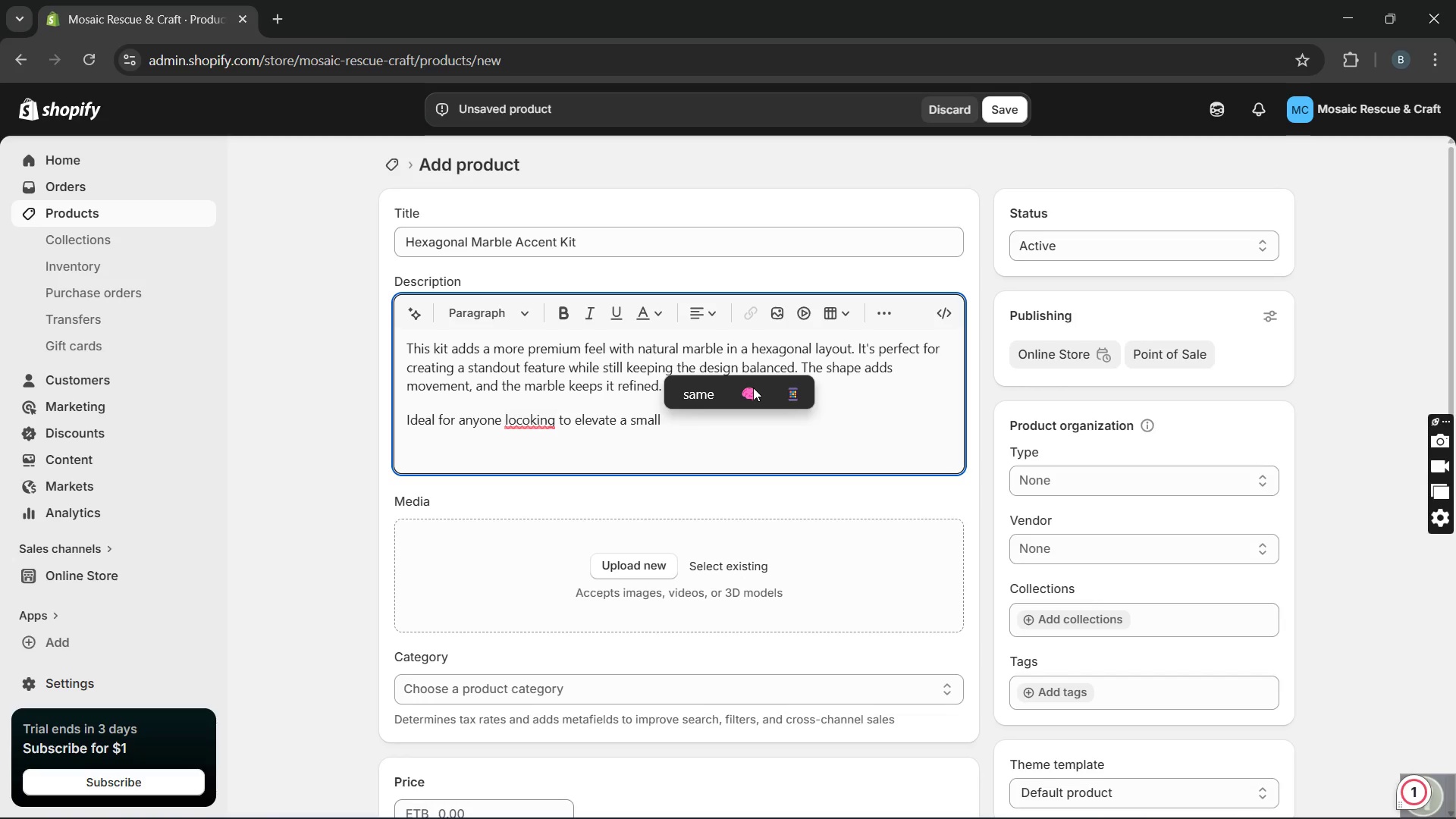 
key(Backspace)
key(Backspace)
key(Backspace)
key(Backspace)
key(Backspace)
key(Backspace)
key(Backspace)
key(Backspace)
key(Backspace)
type(space without doing )
 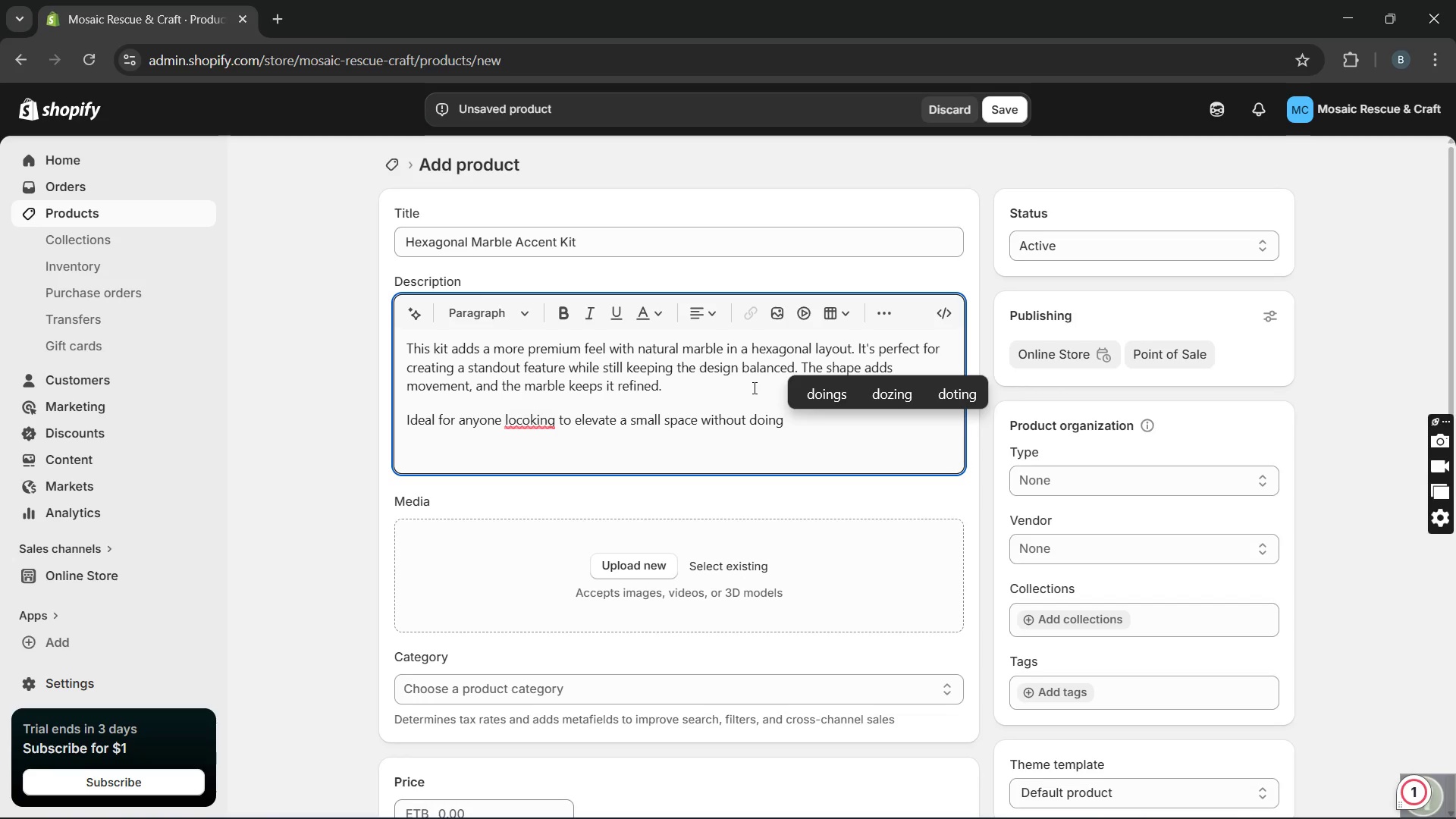 
wait(5.95)
 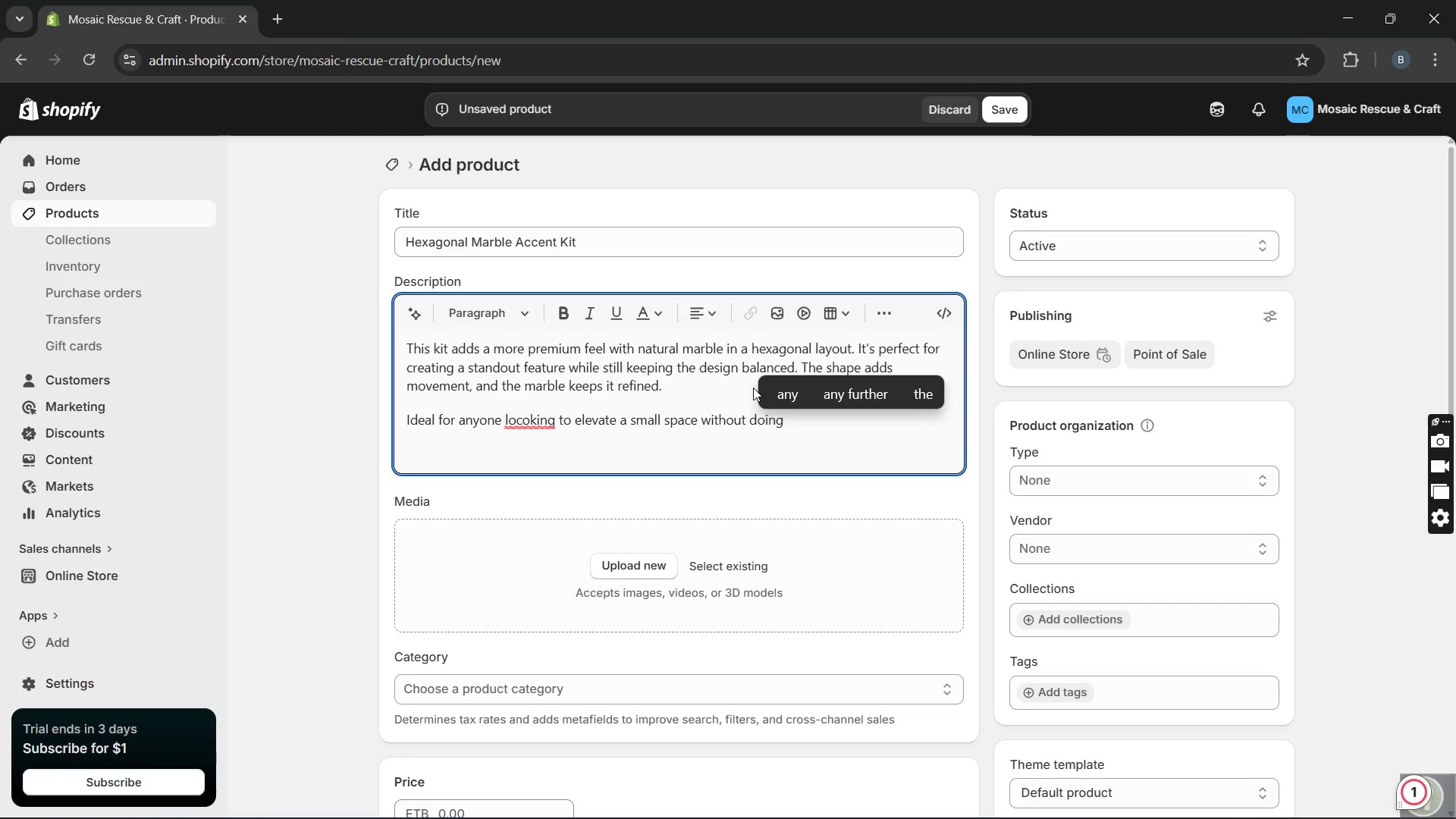 
type(a full renovation)
 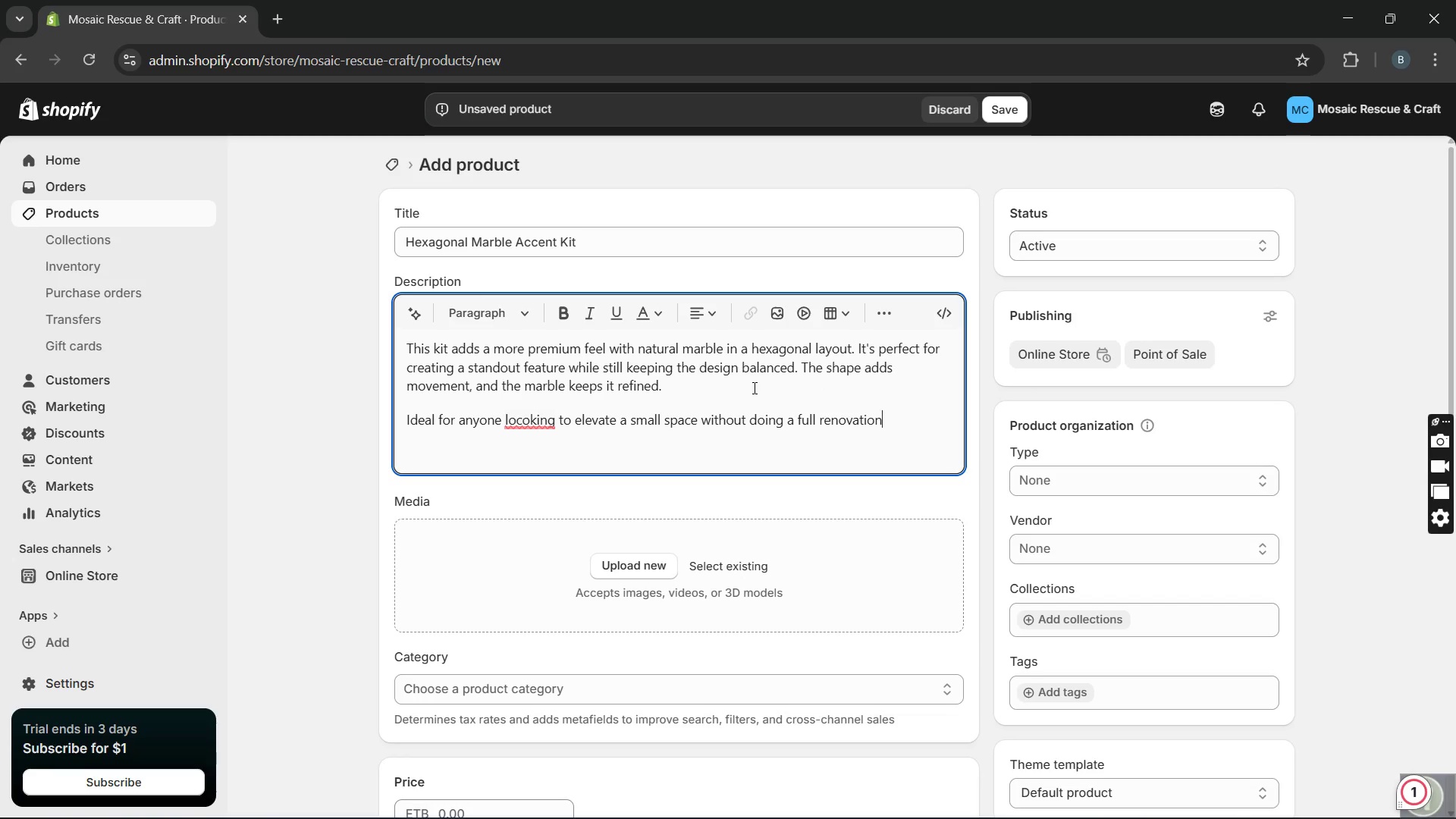 
key(Period)
 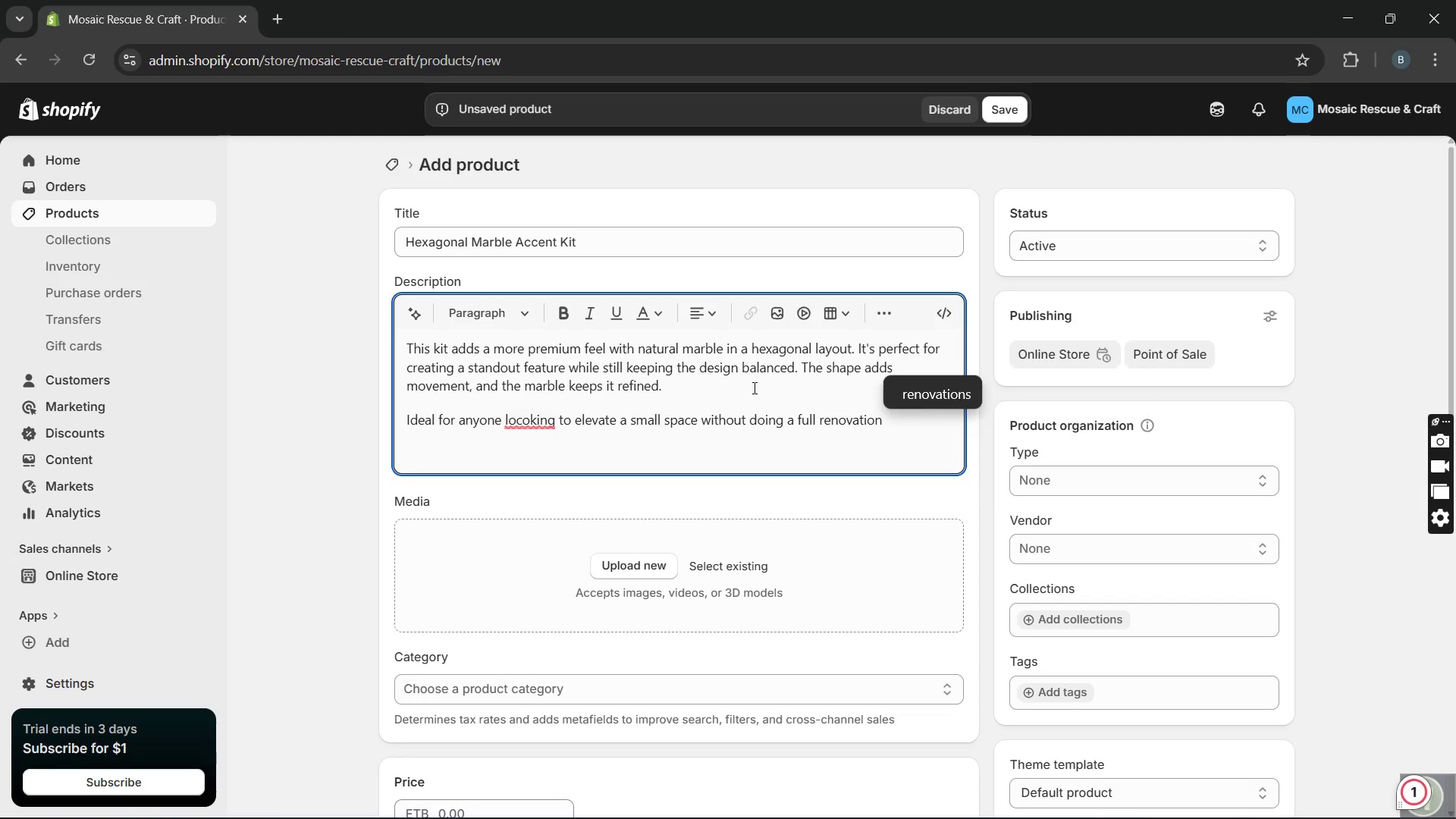 
key(Enter)
 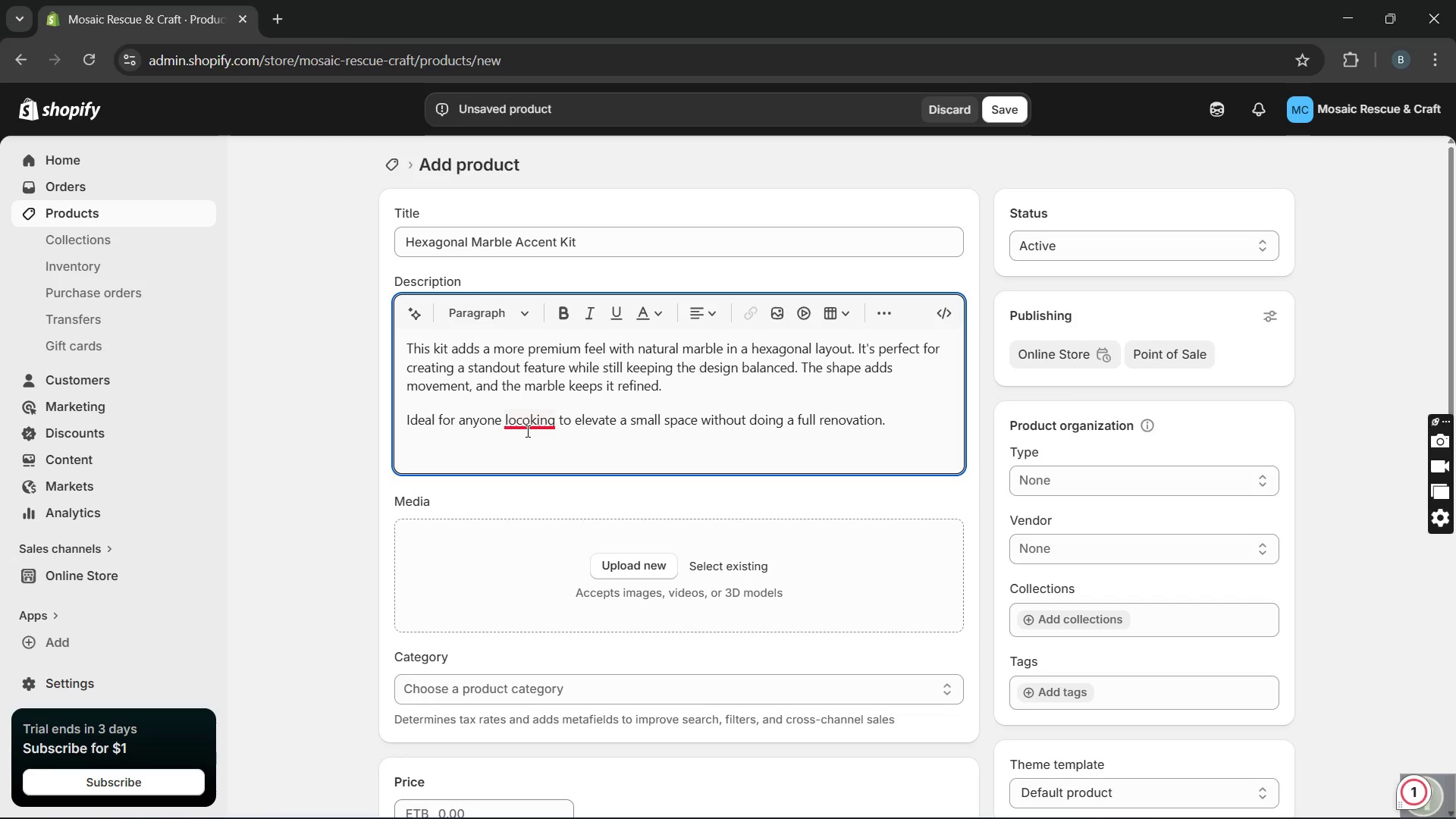 
left_click([528, 425])
 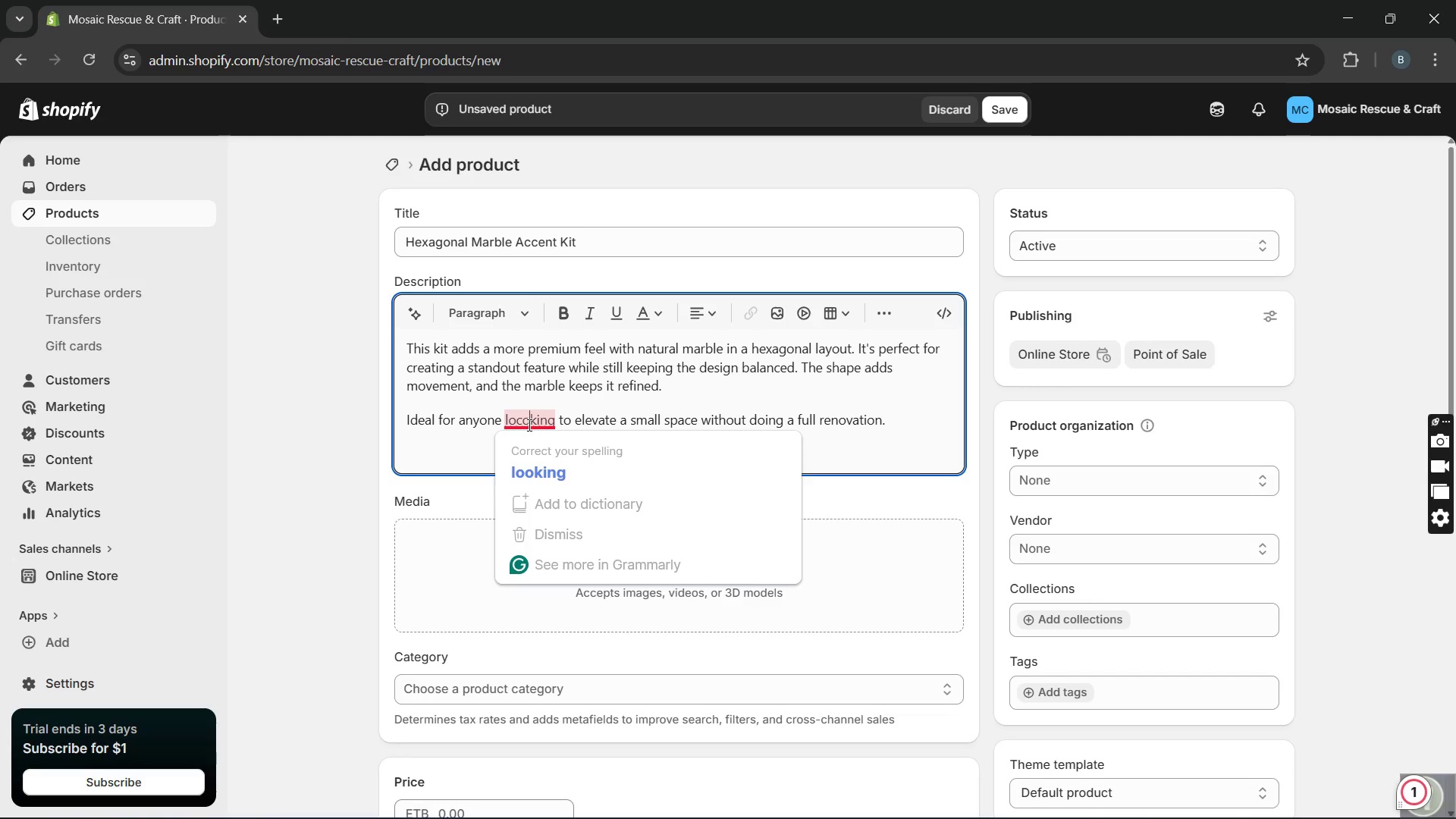 
left_click([535, 460])
 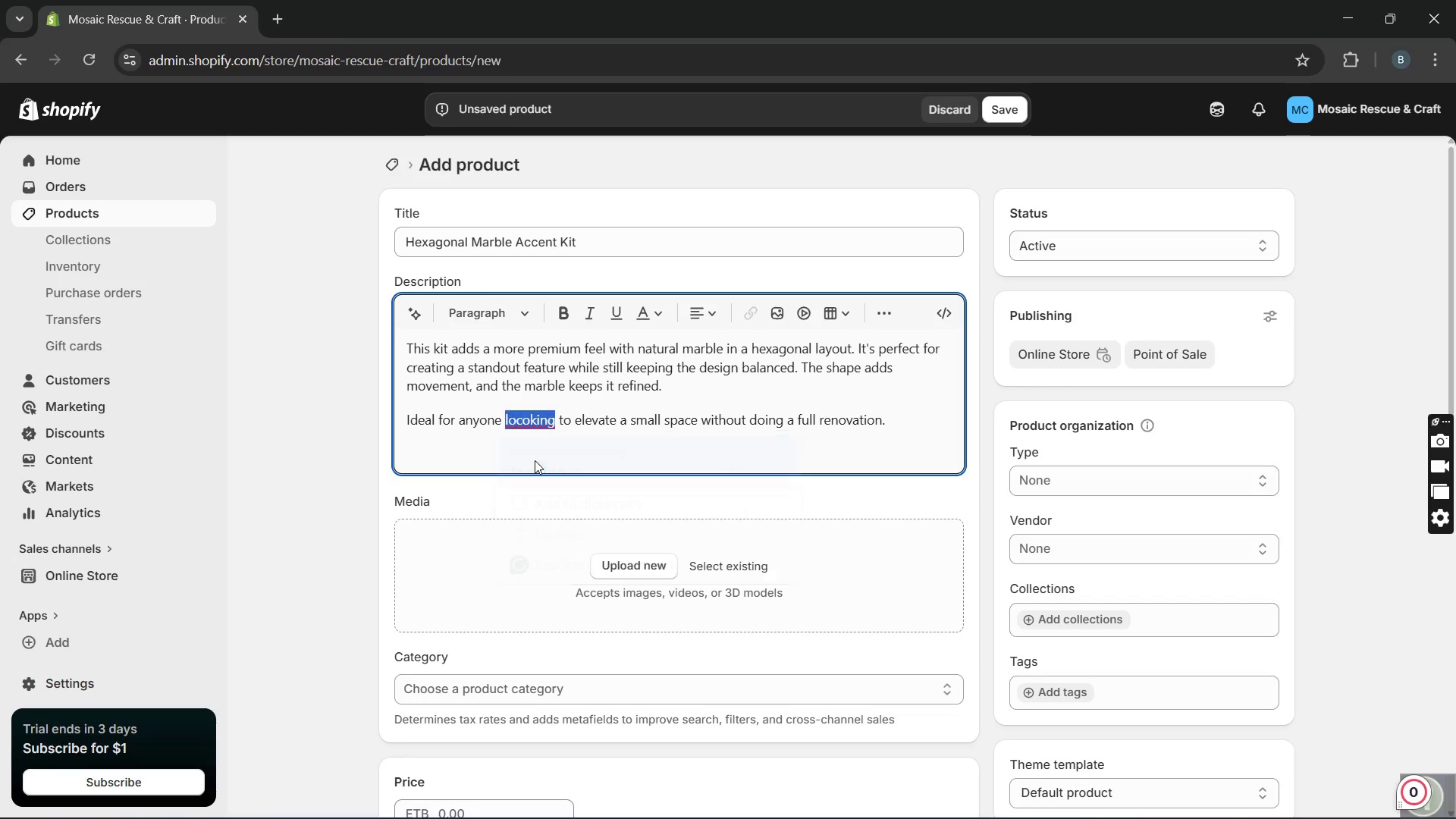 
key(Unknown)
 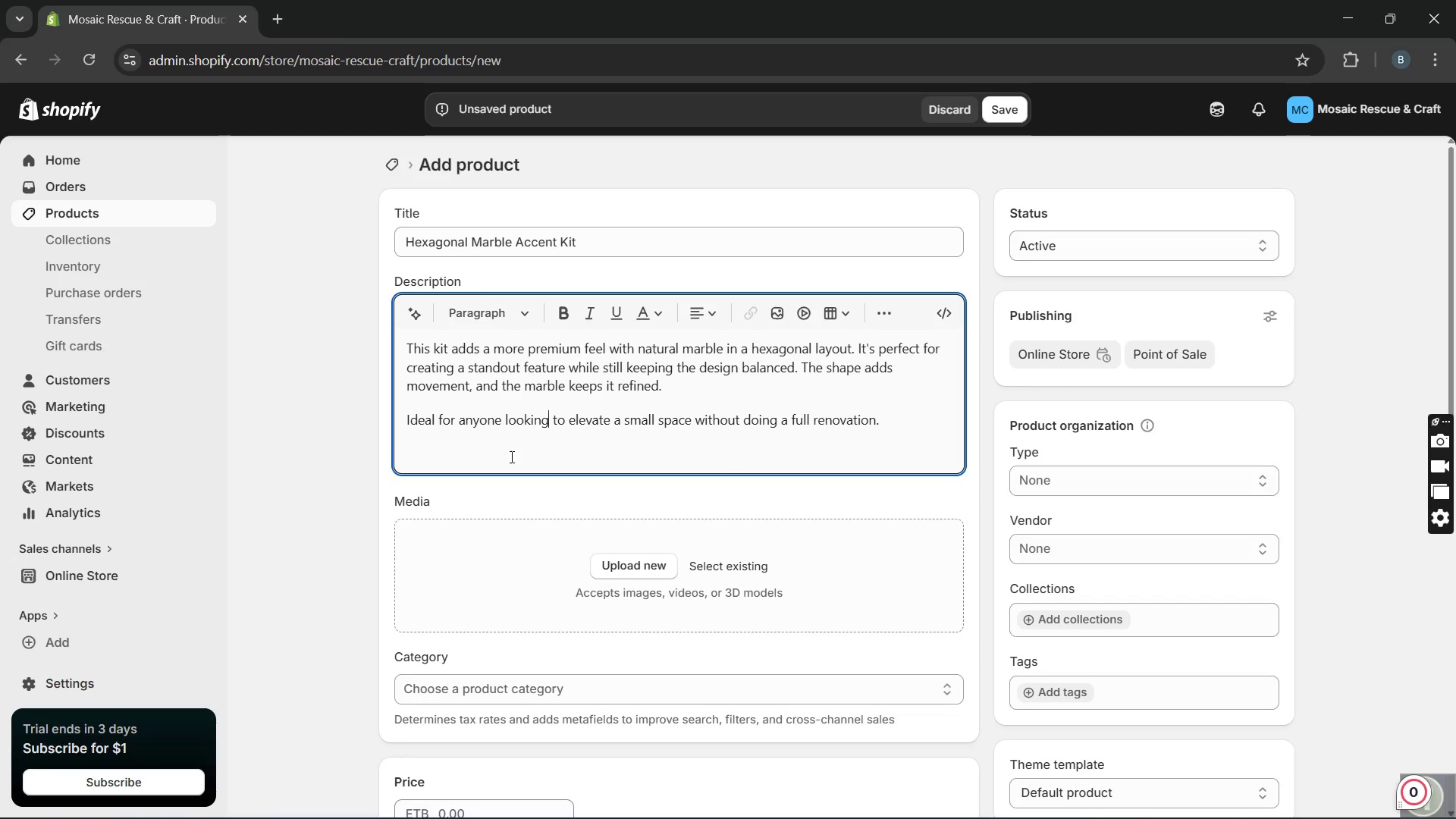 
key(Unknown)
 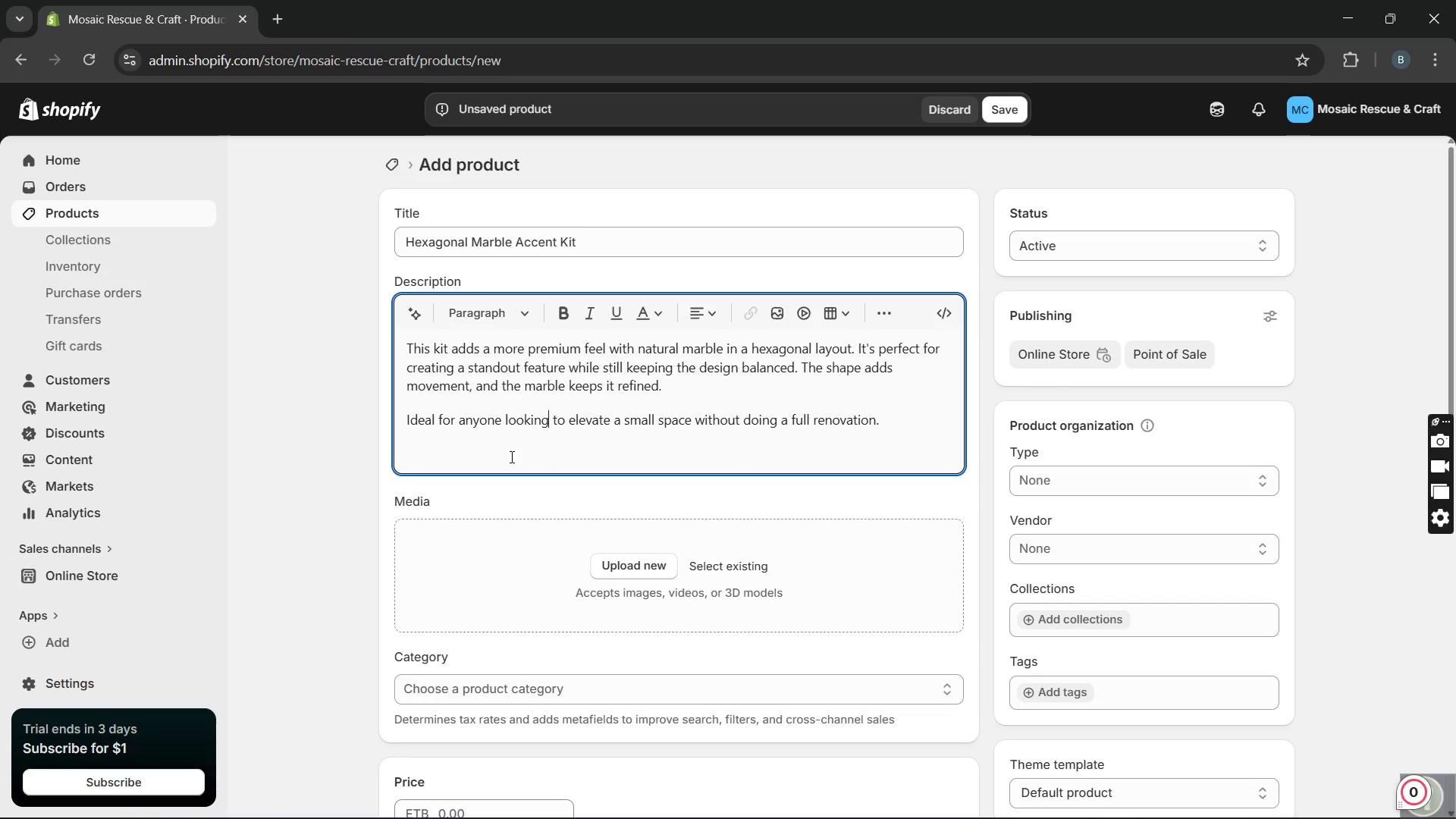 
key(Unknown)
 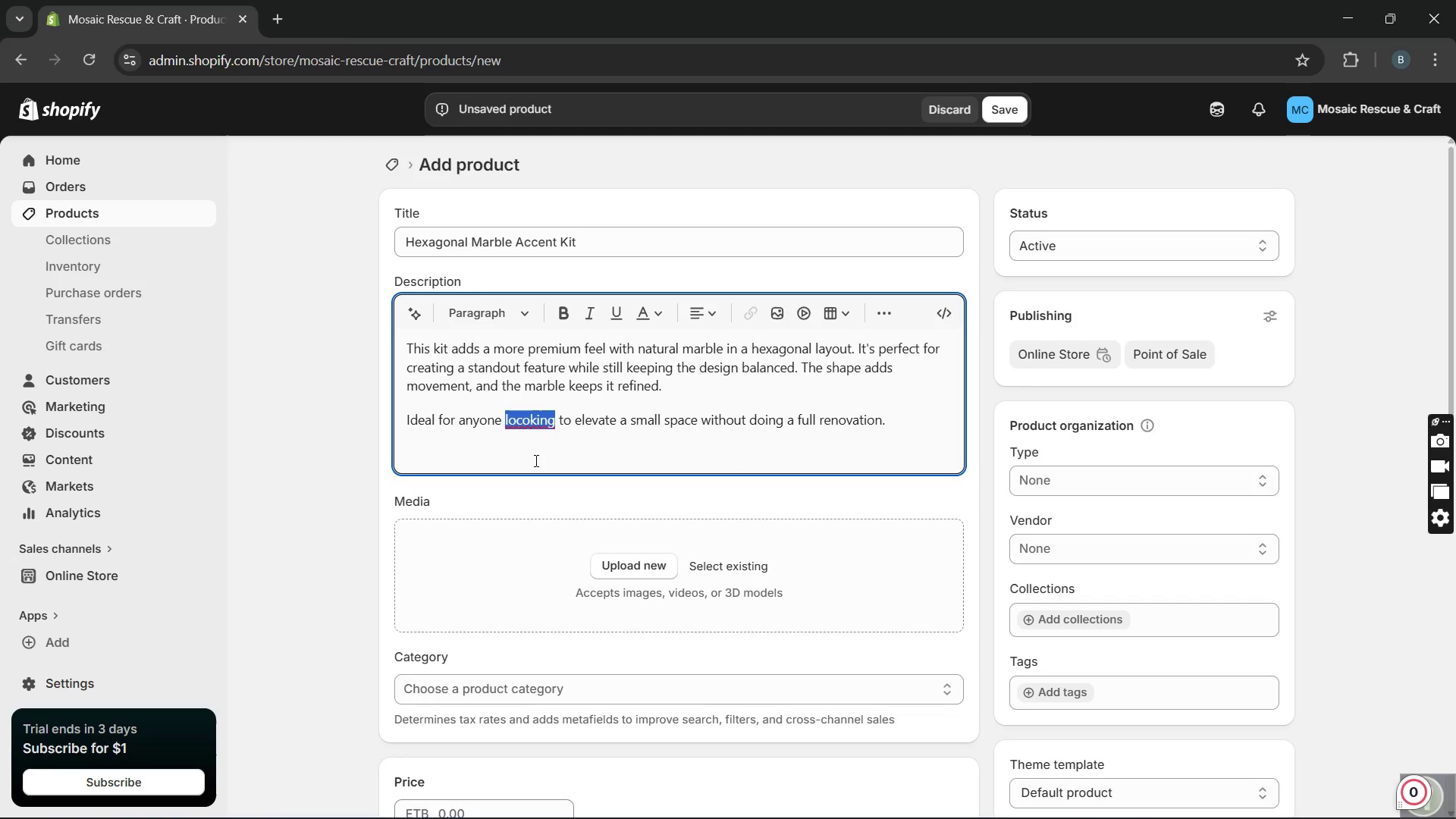 
key(Unknown)
 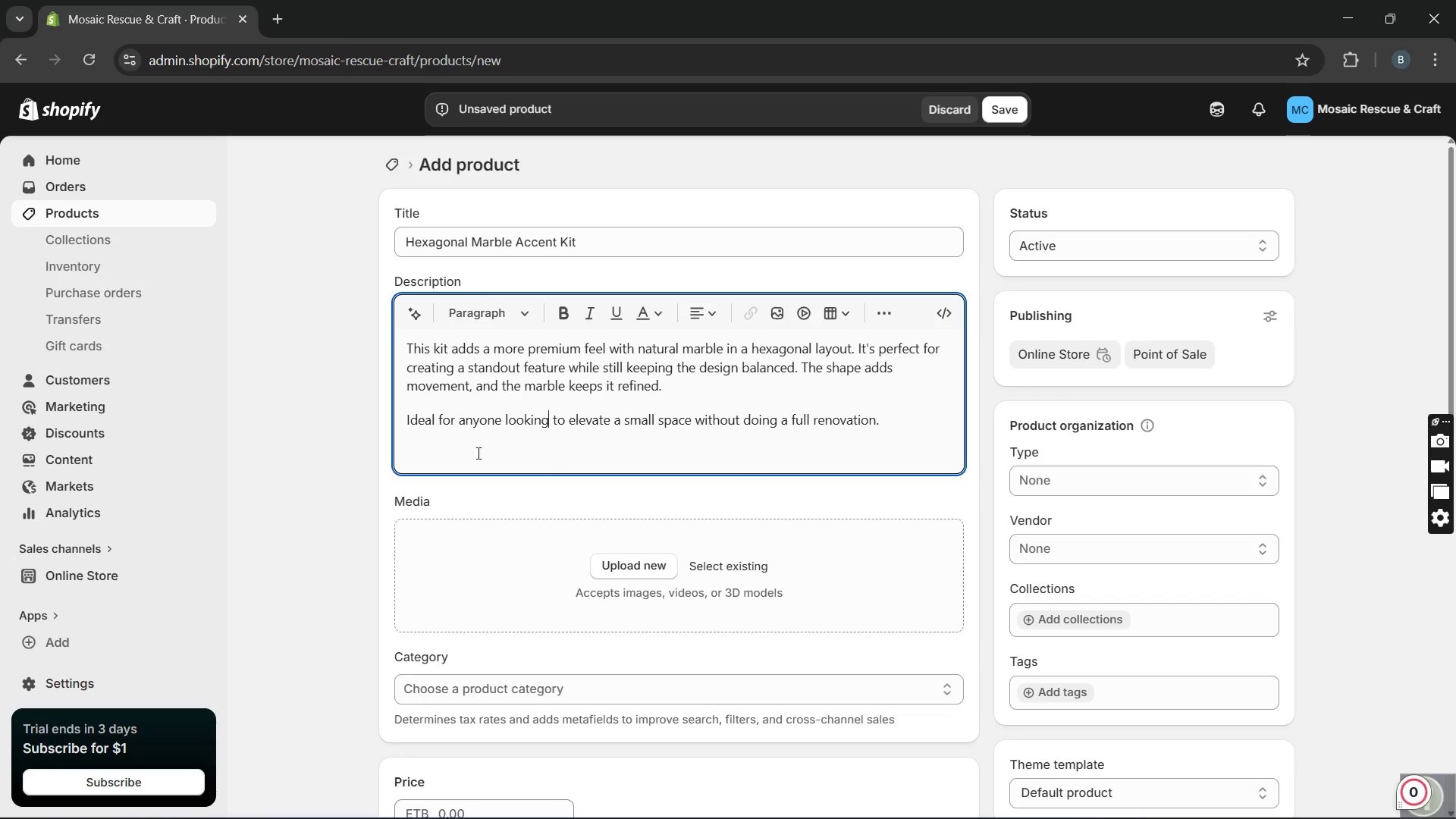 
key(Unknown)
 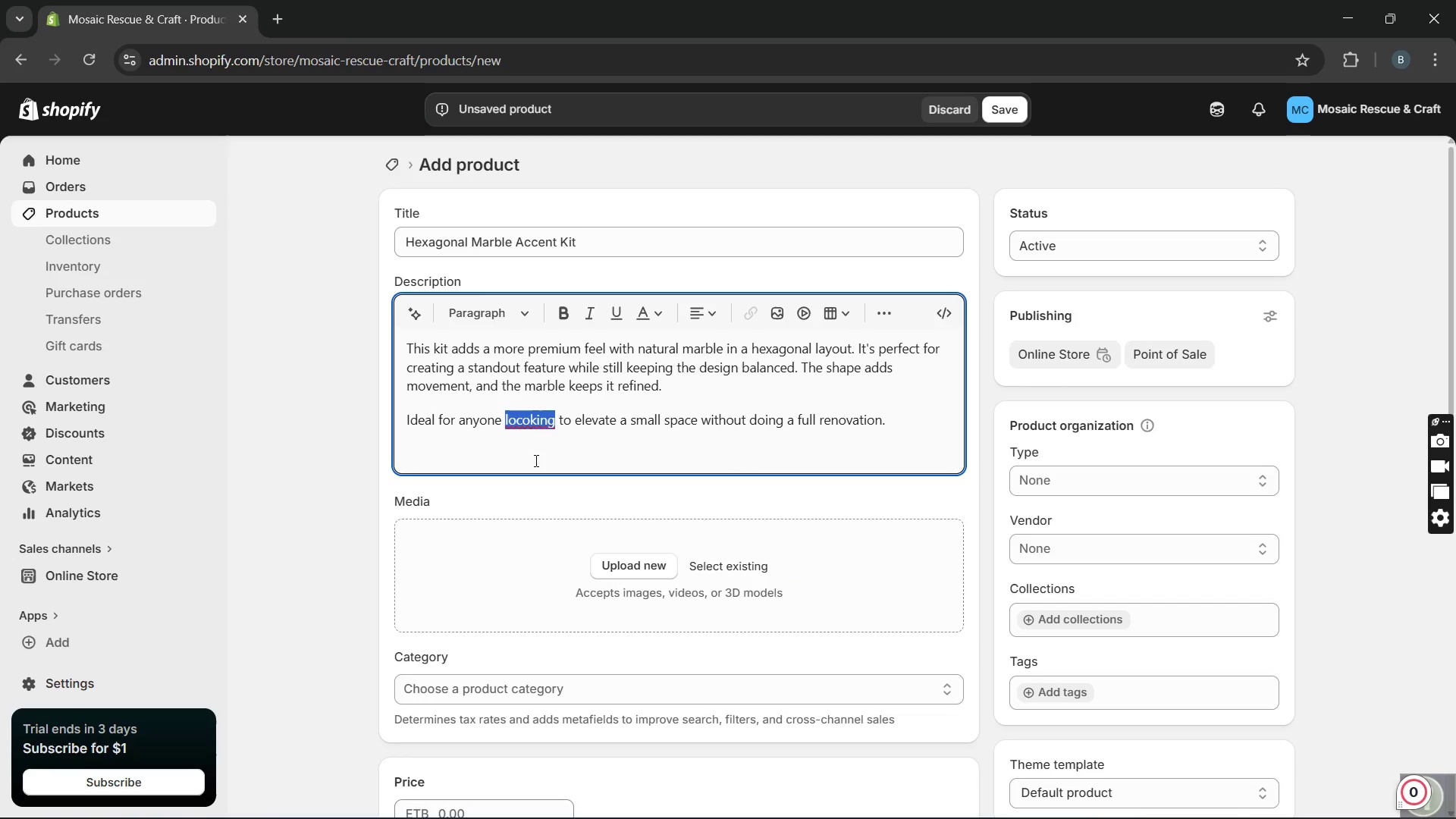 
key(Unknown)
 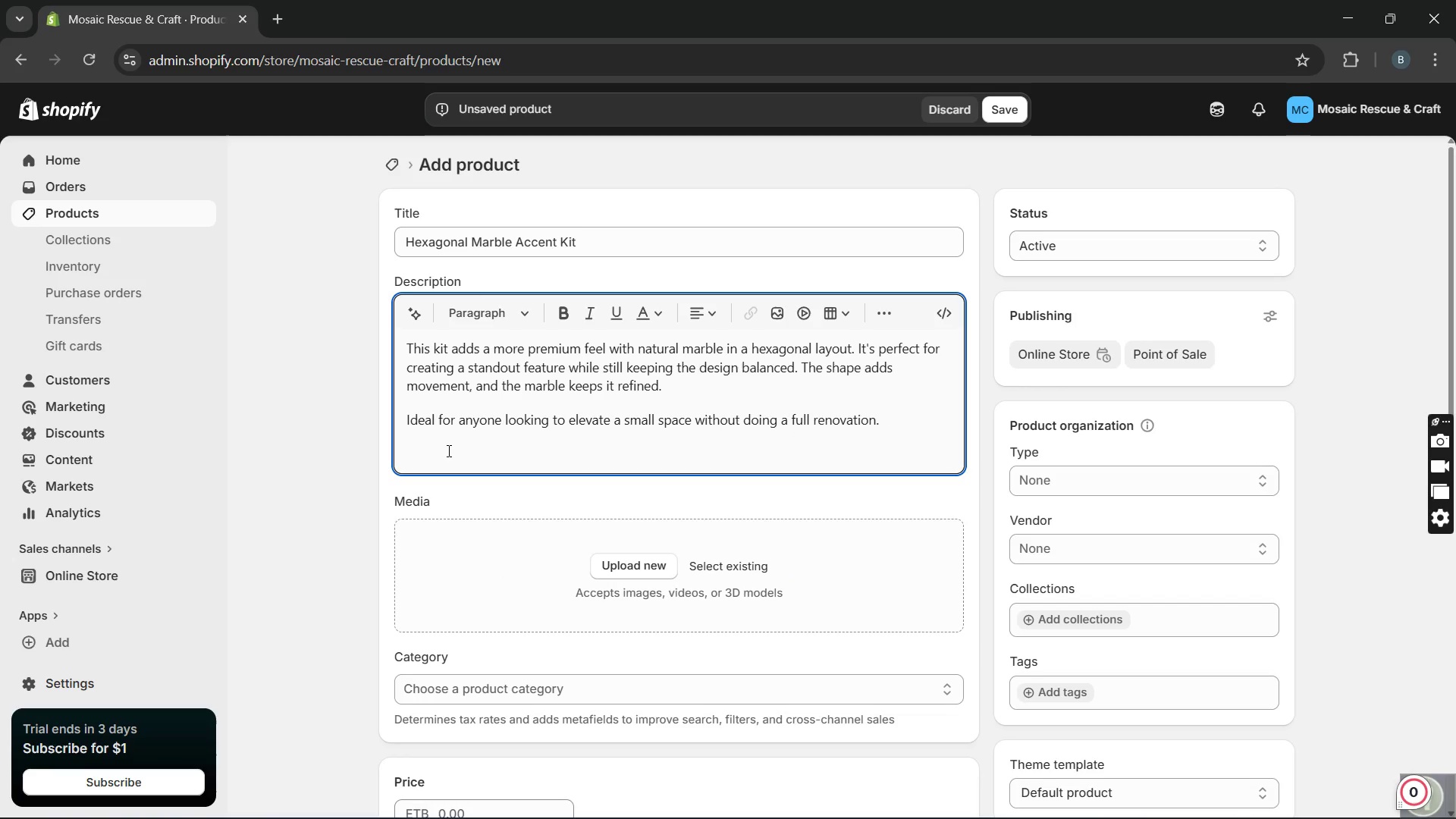 
key(Unknown)
 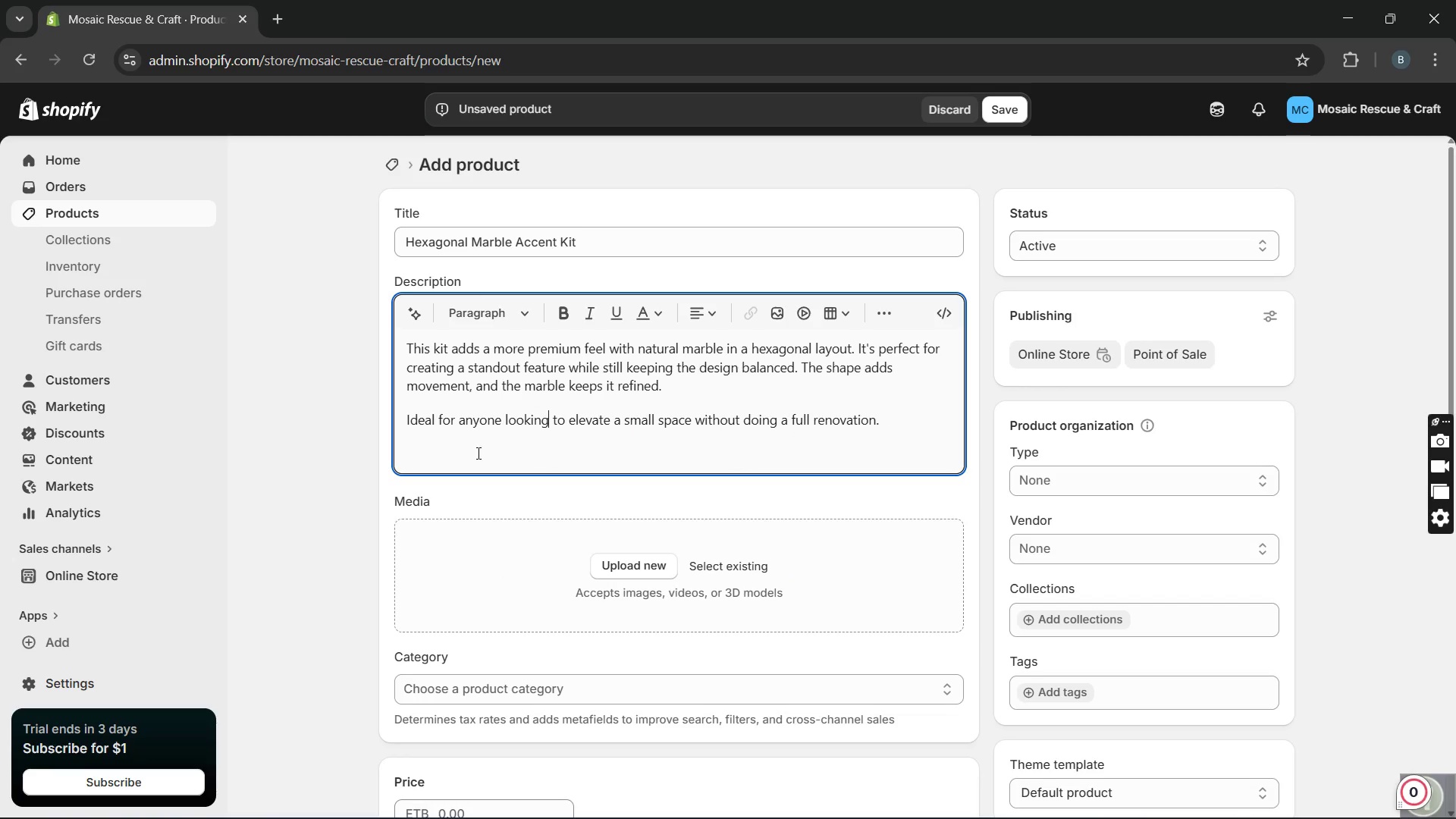 
left_click([447, 450])
 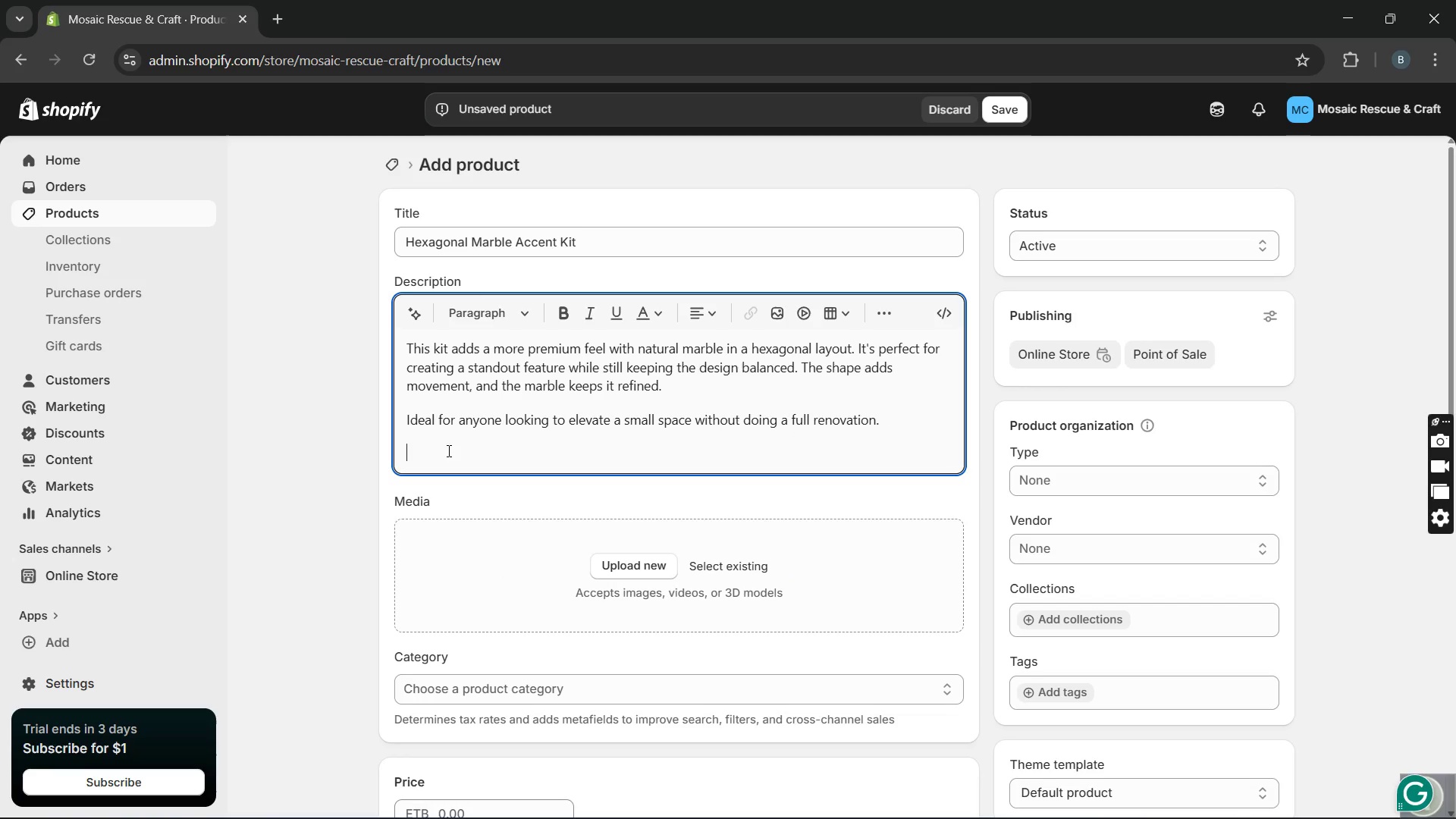 
type(What's included )
 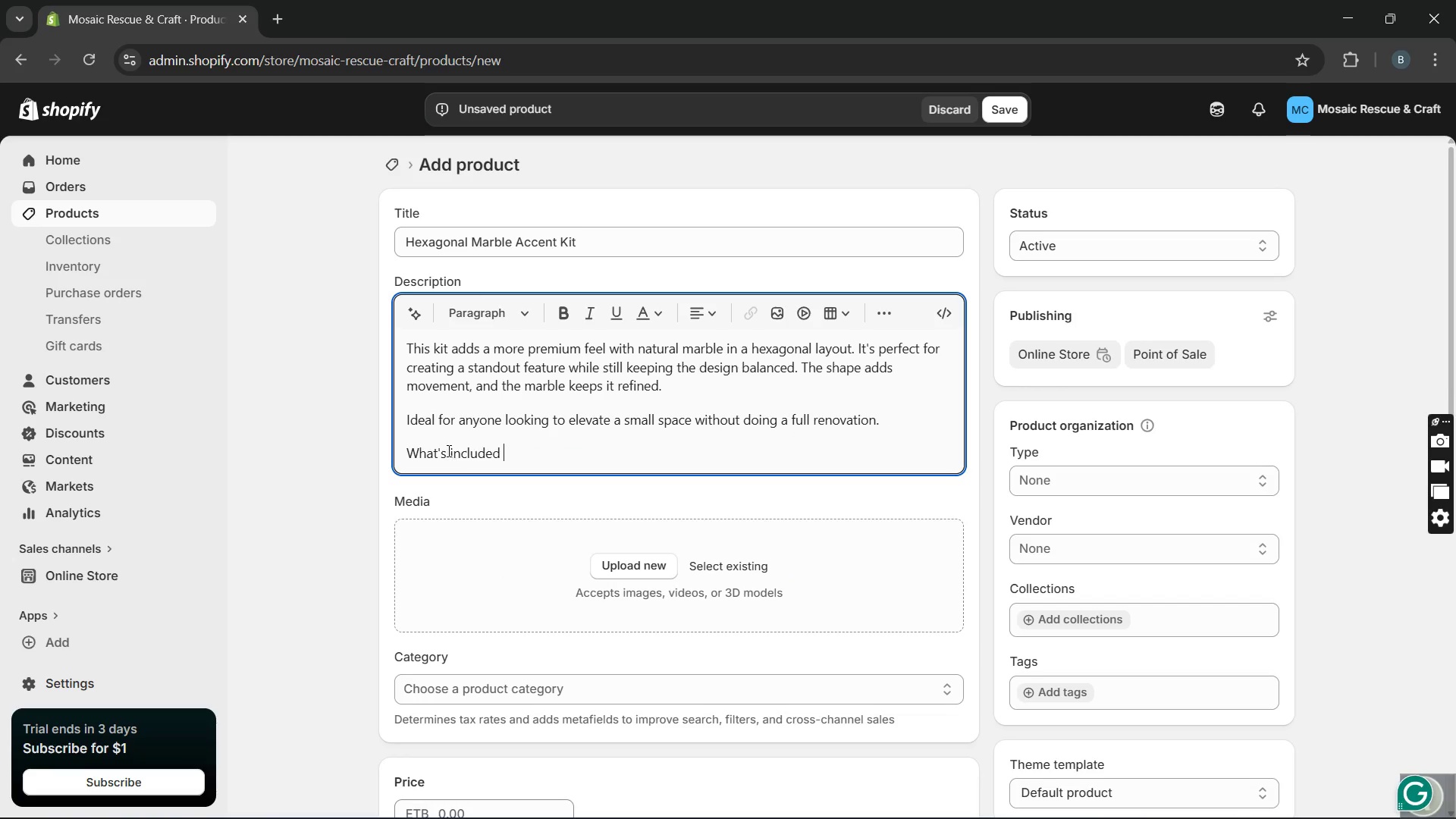 
key(Enter)
 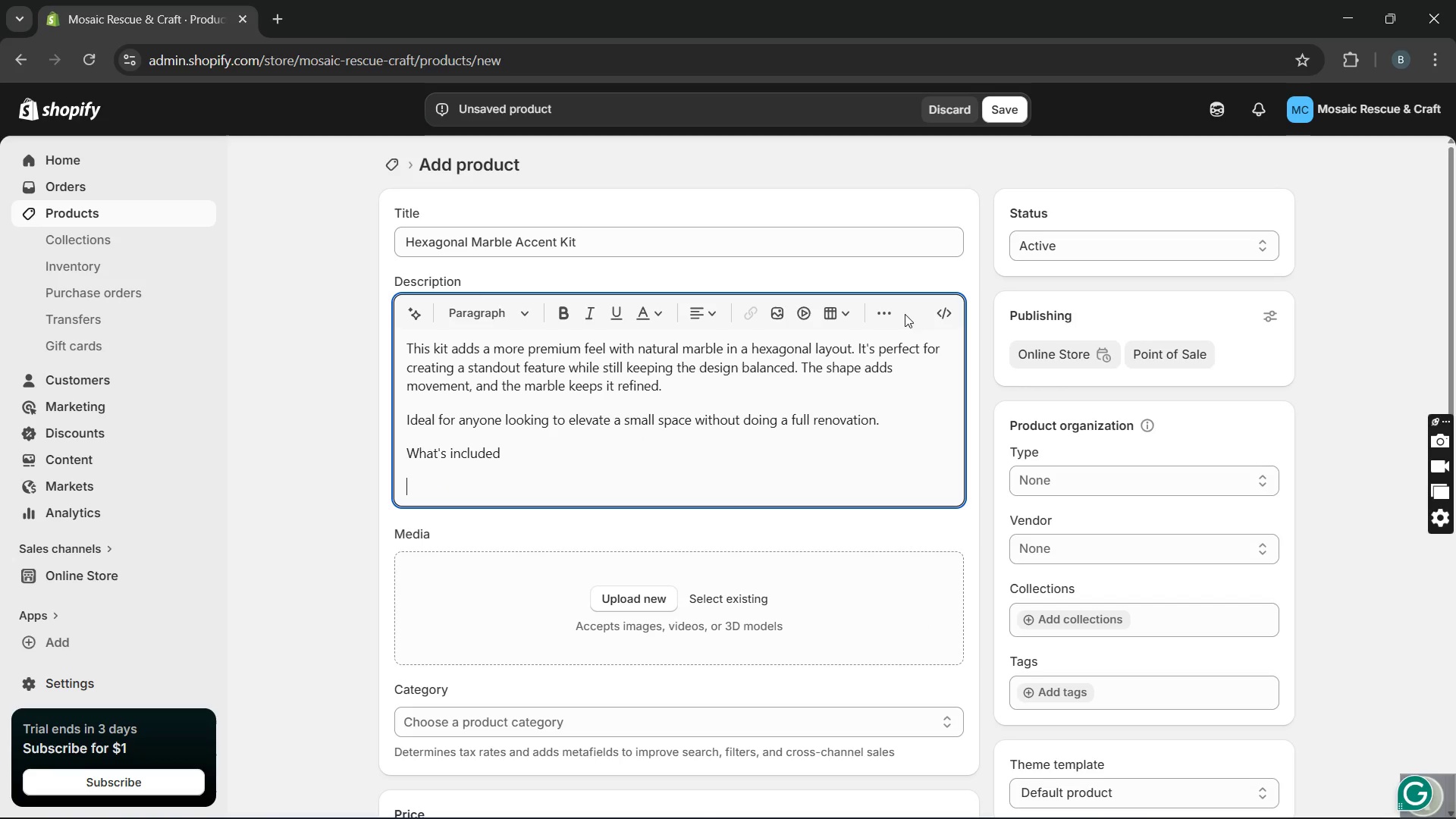 
left_click([881, 309])
 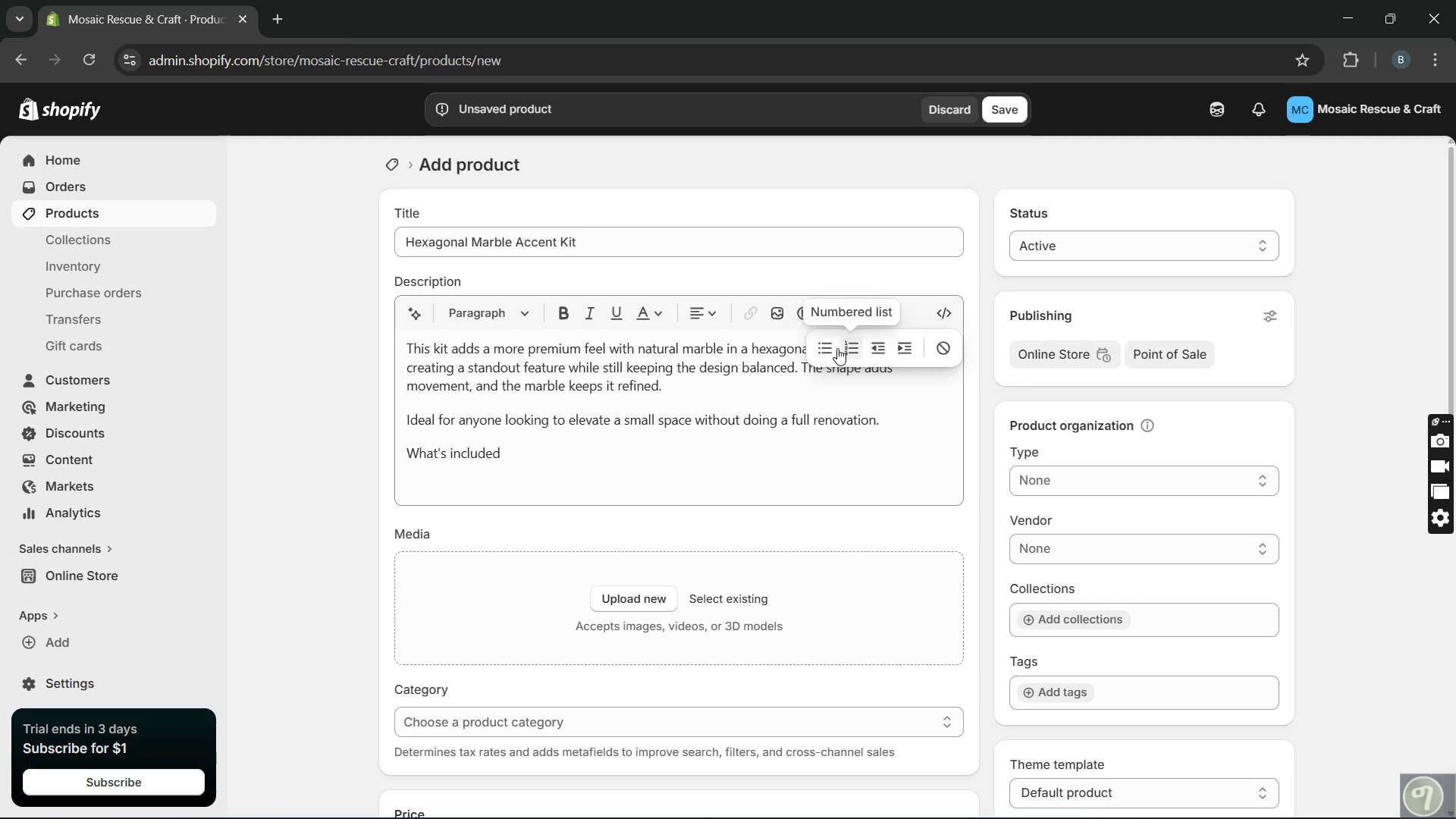 
left_click([824, 348])
 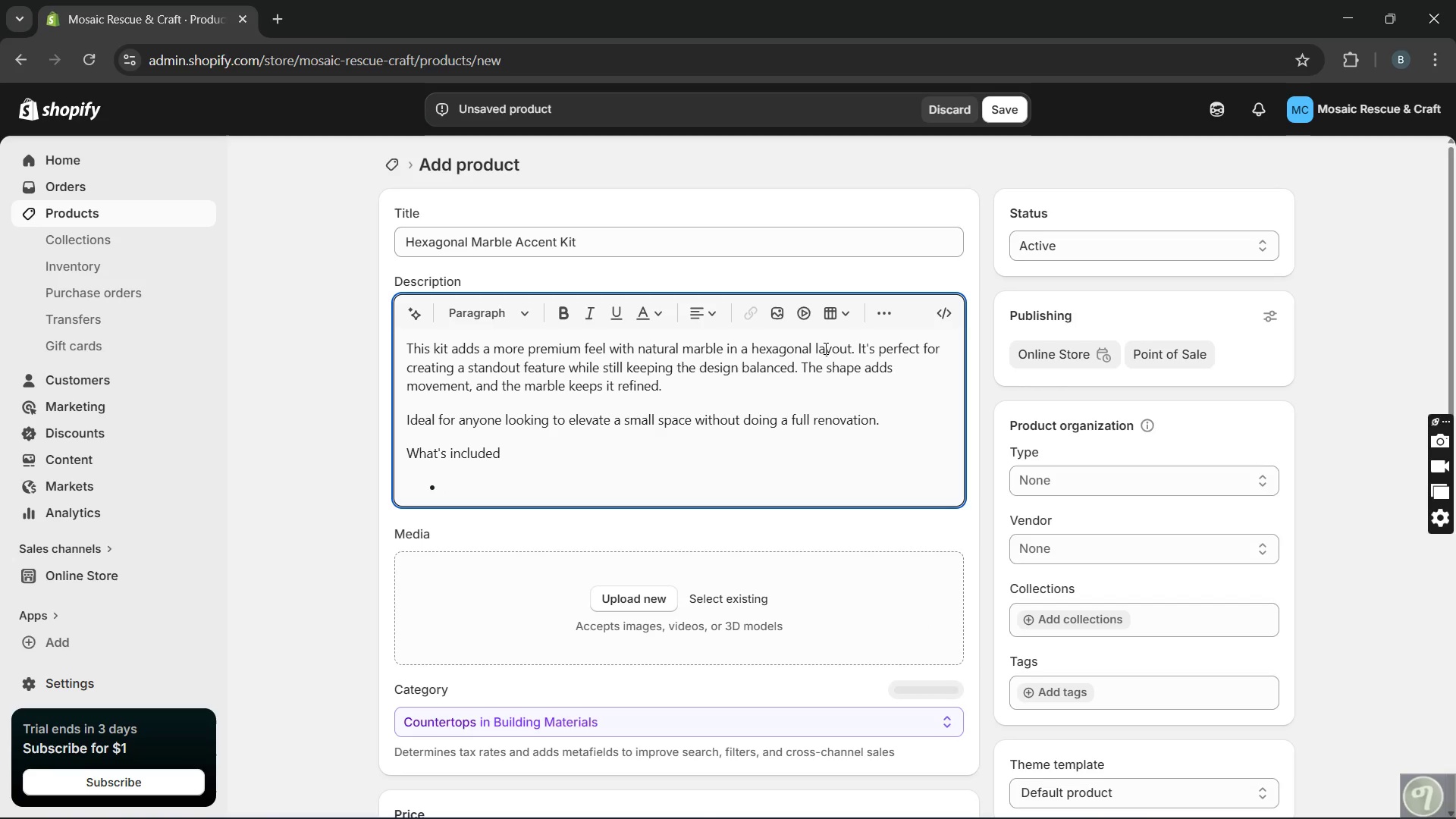 
type(18 hexagonal marv)
key(Backspace)
type(ble tiles )
 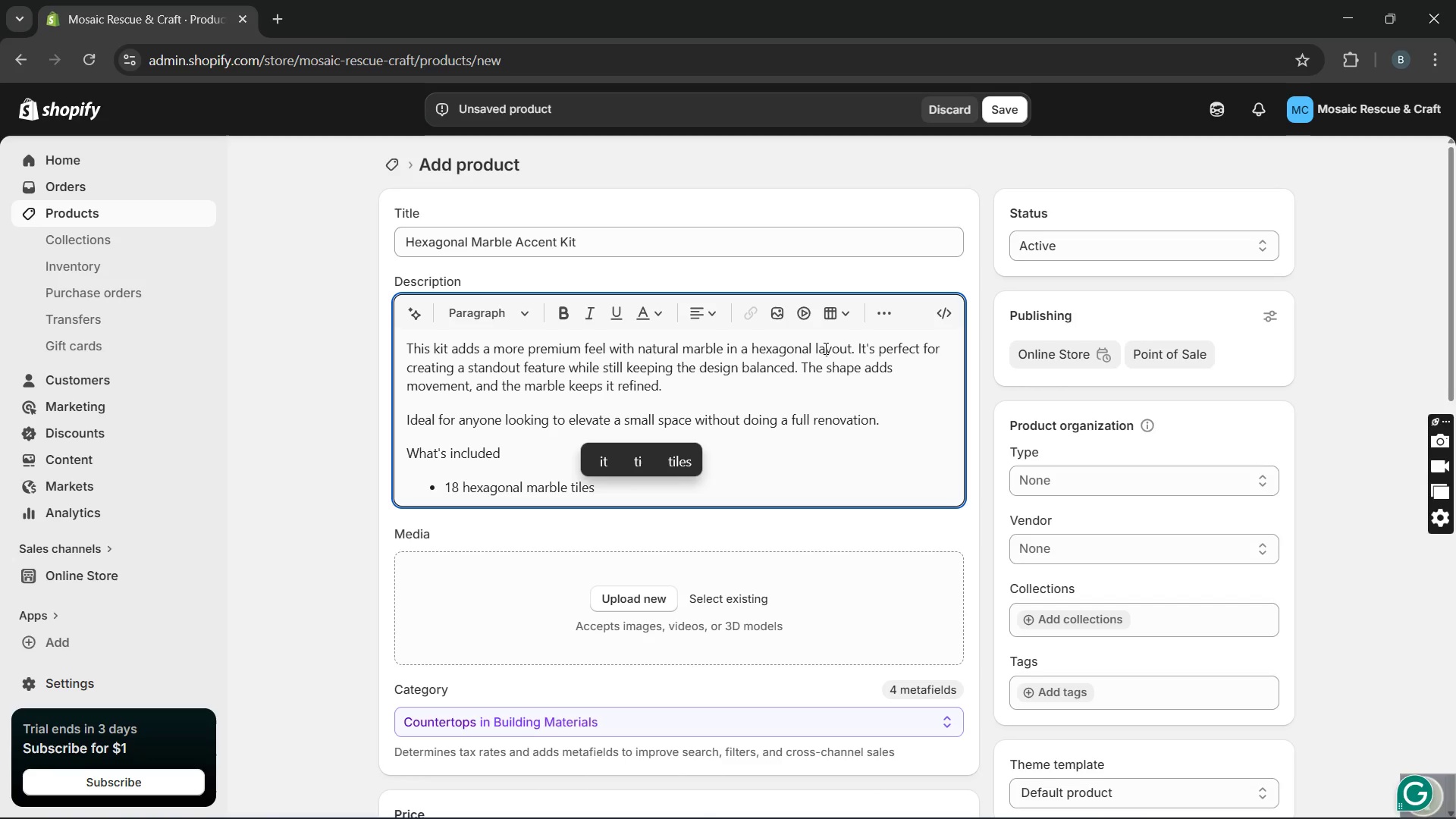 
type(())
 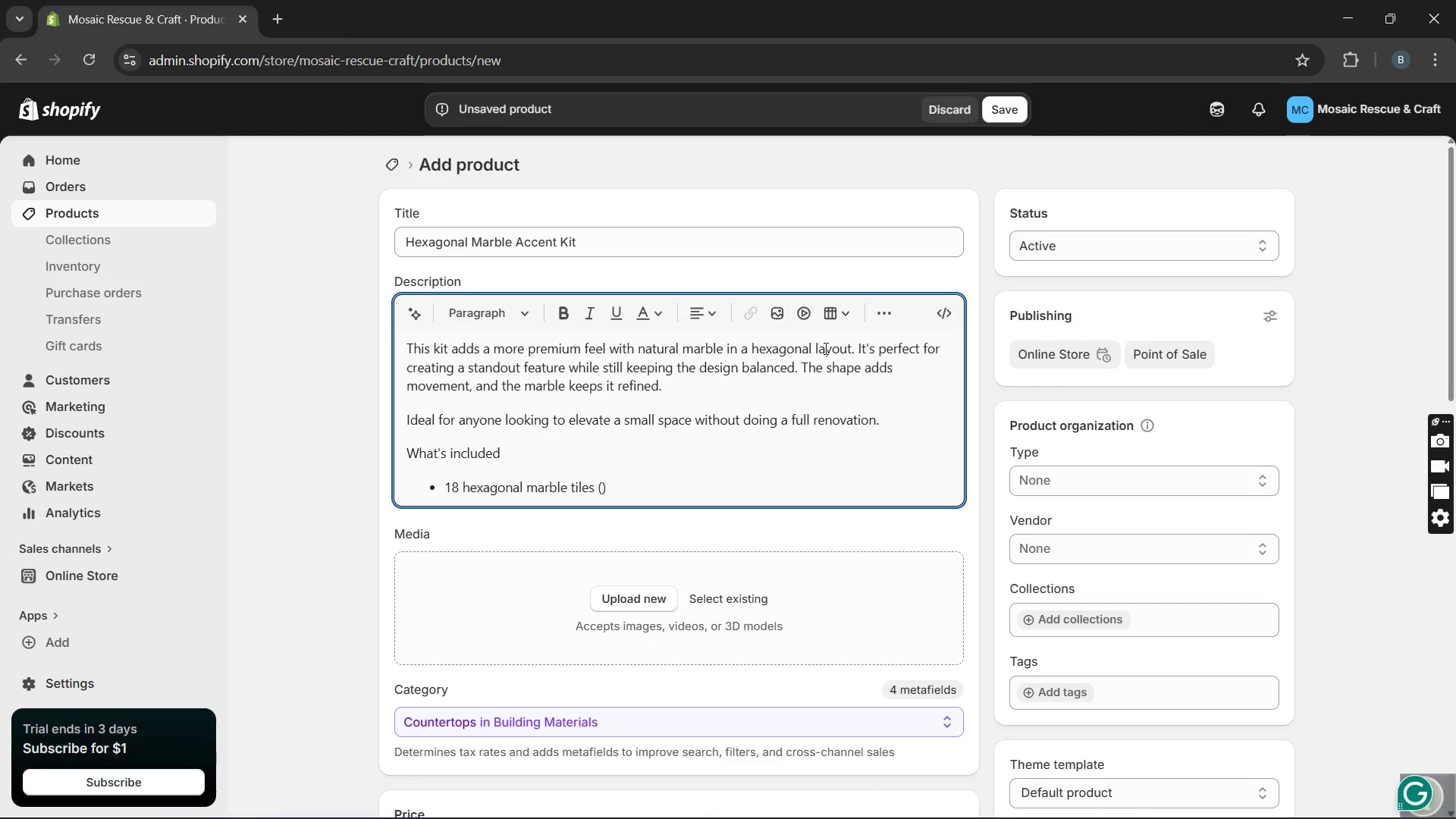 
key(ArrowLeft)
 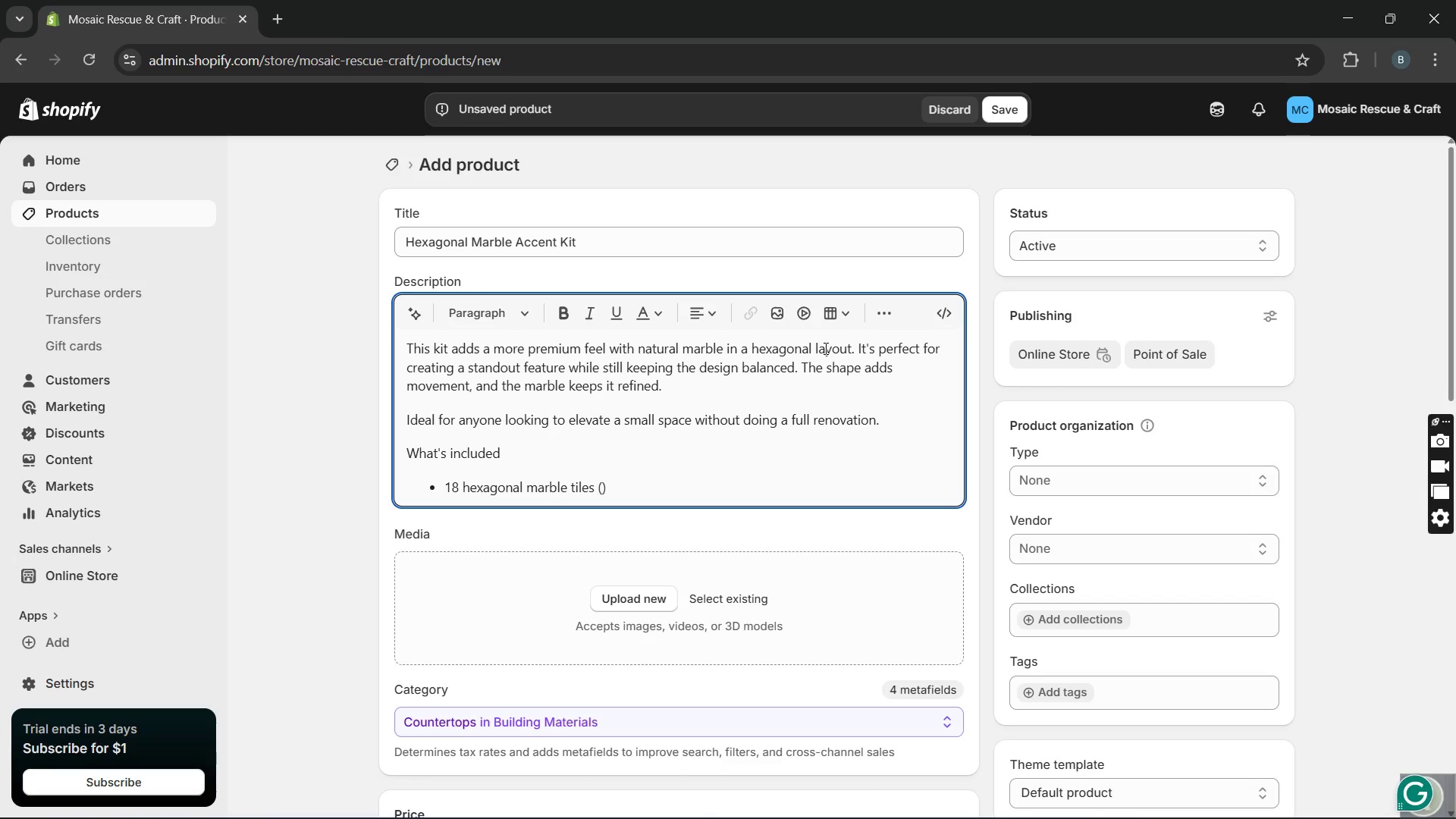 
key(Space)
 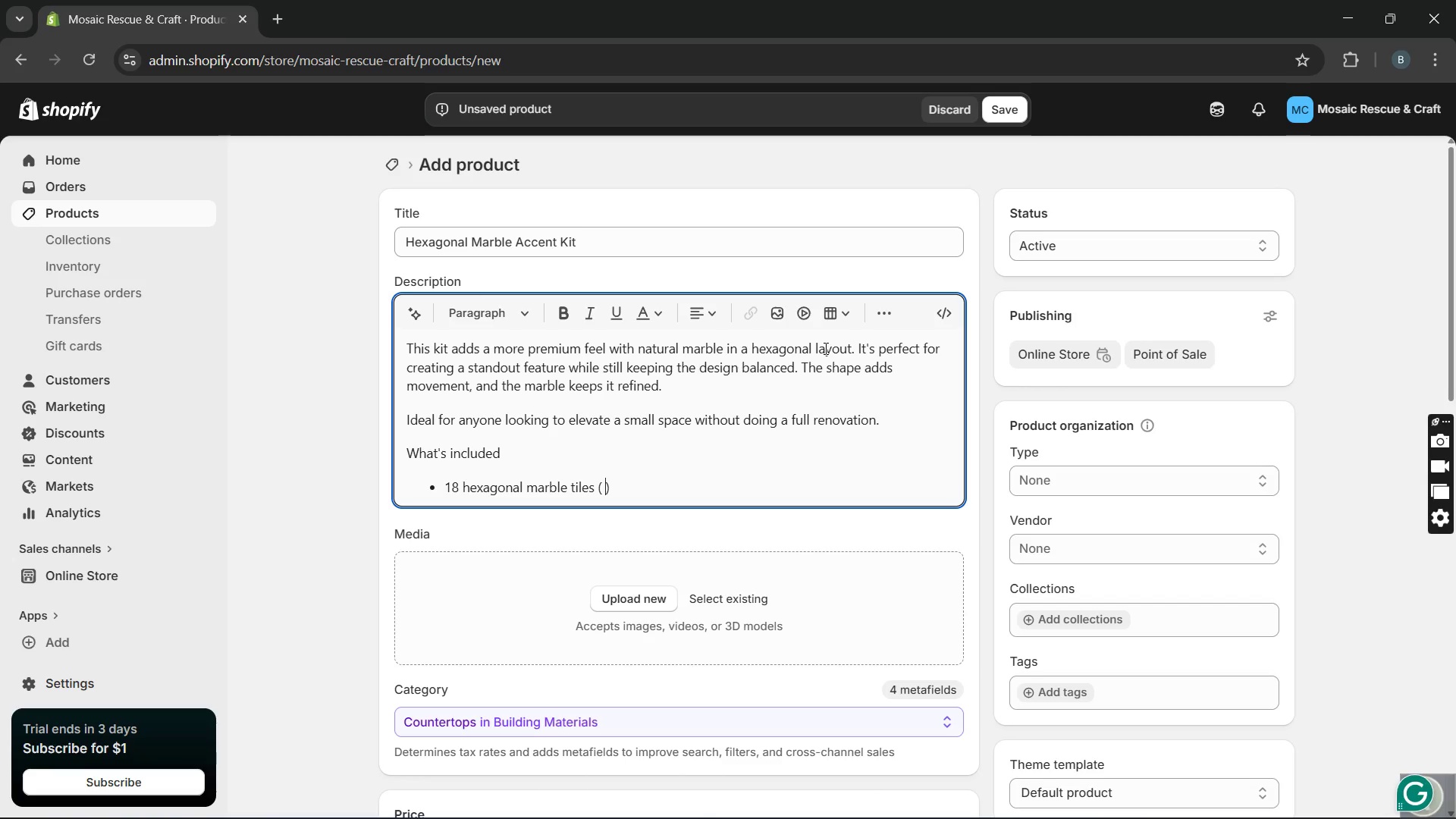 
type(pre-cut )
 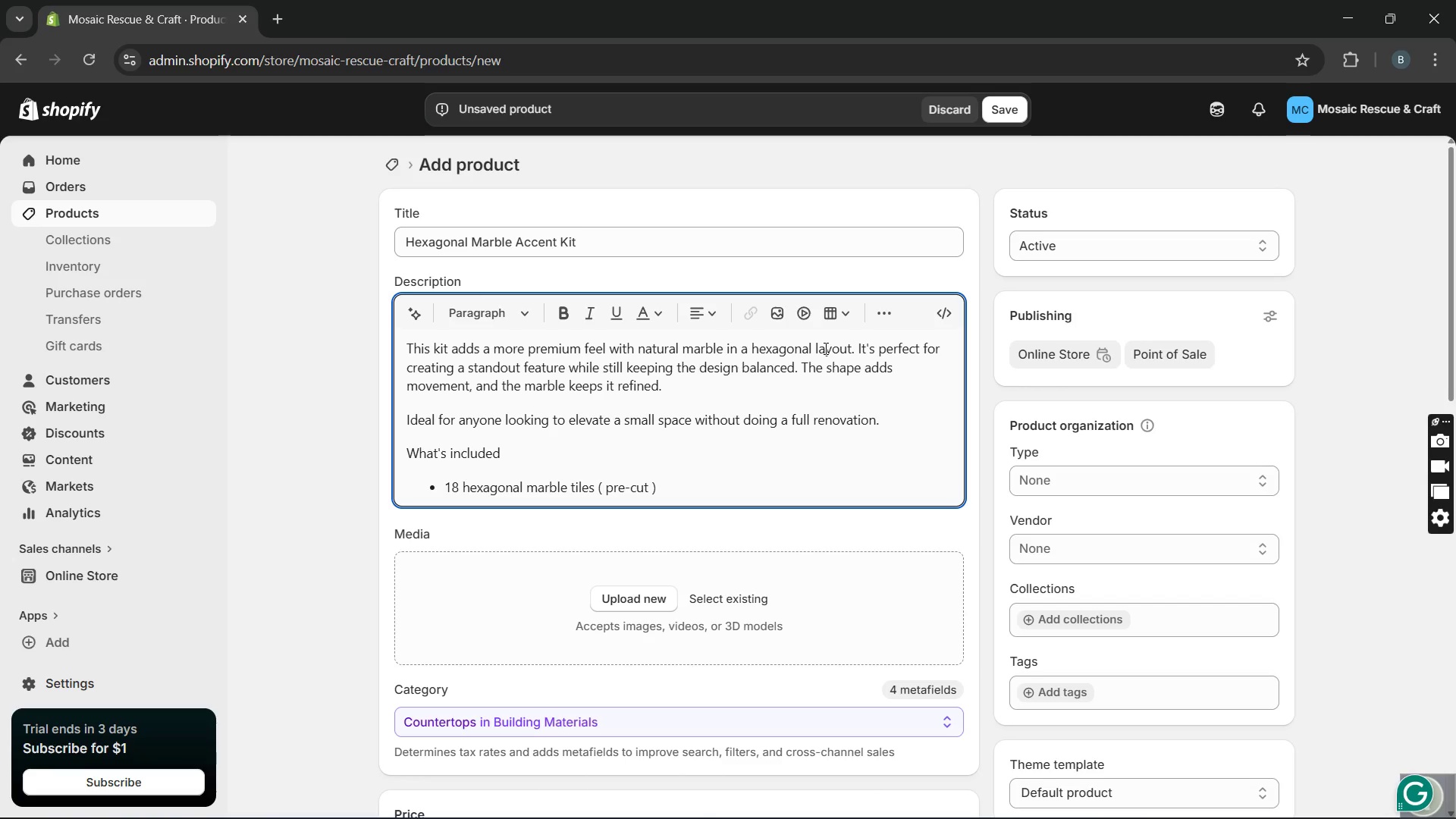 
key(ArrowRight)
 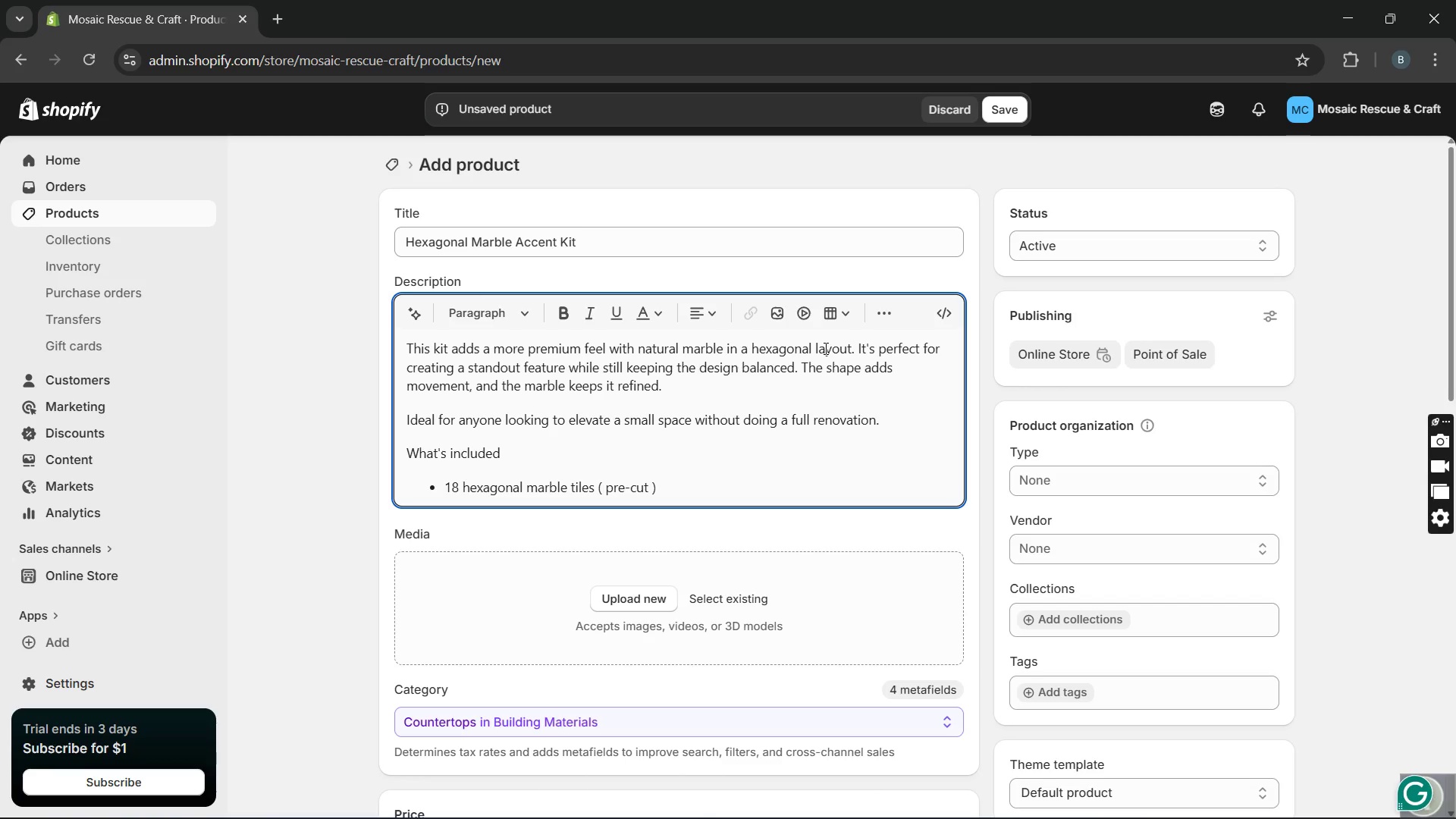 
key(ArrowRight)
 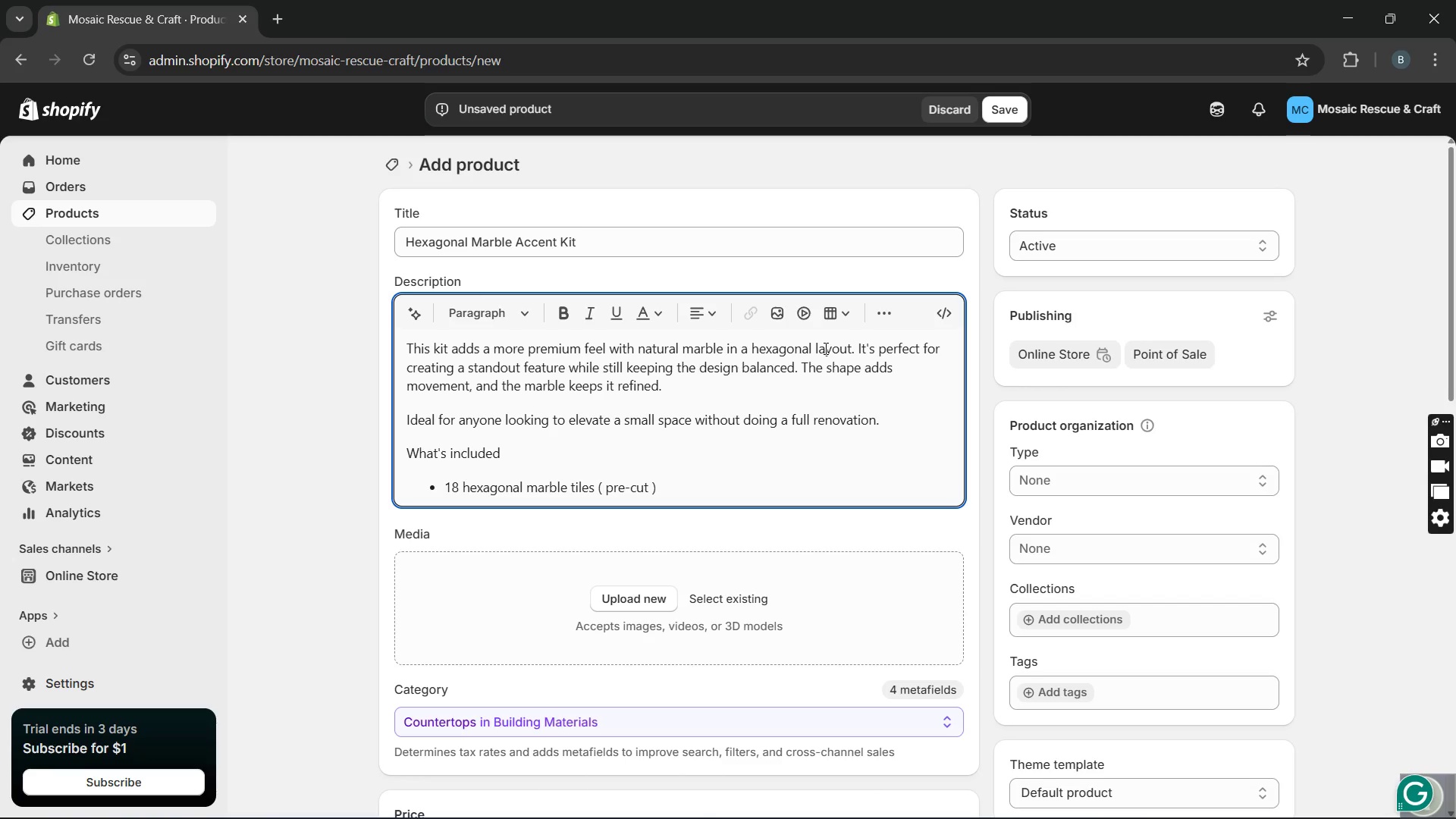 
key(Enter)
 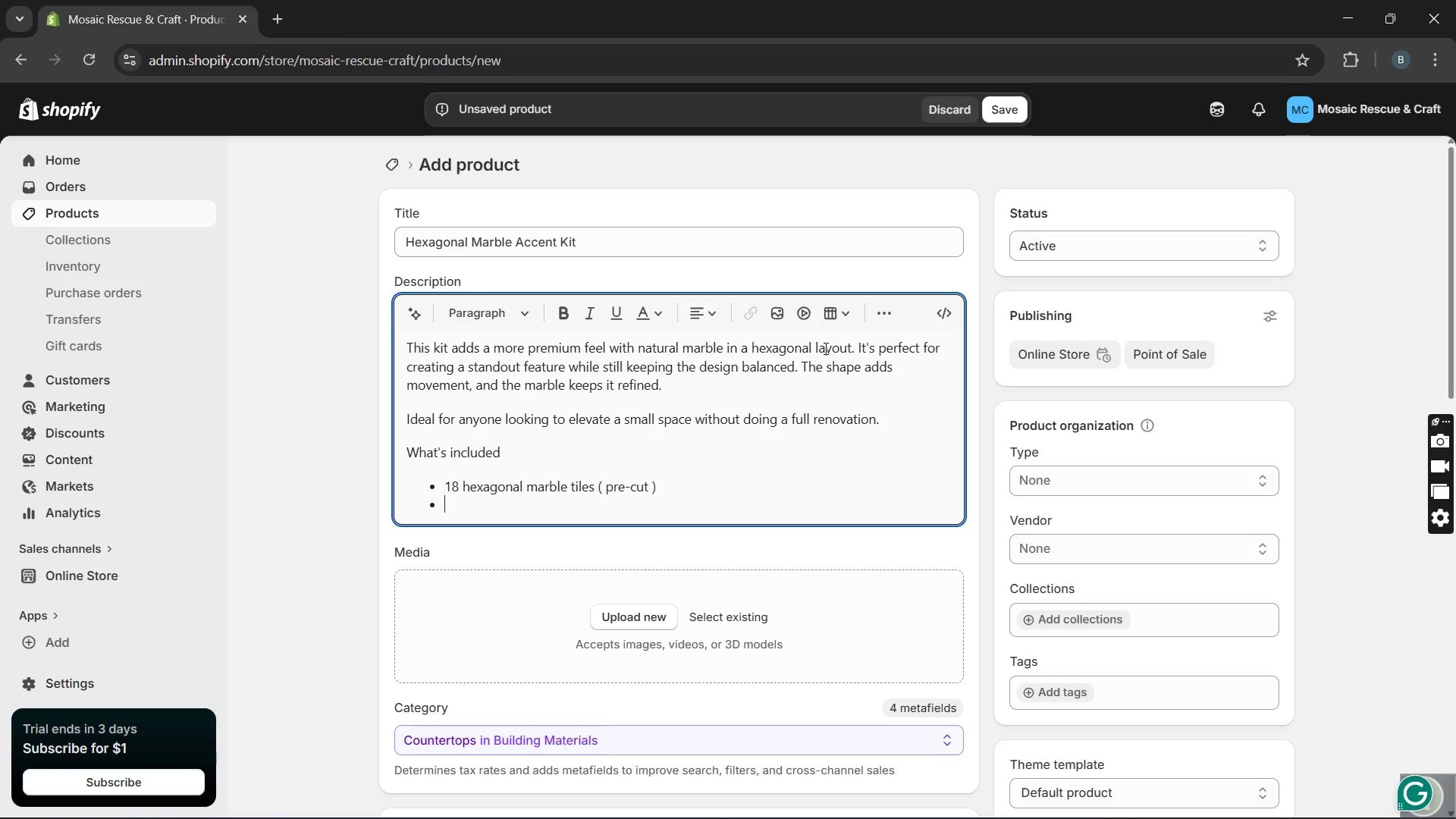 
type(Marble -)
key(Backspace)
key(Backspace)
type(-safe adhesive )
 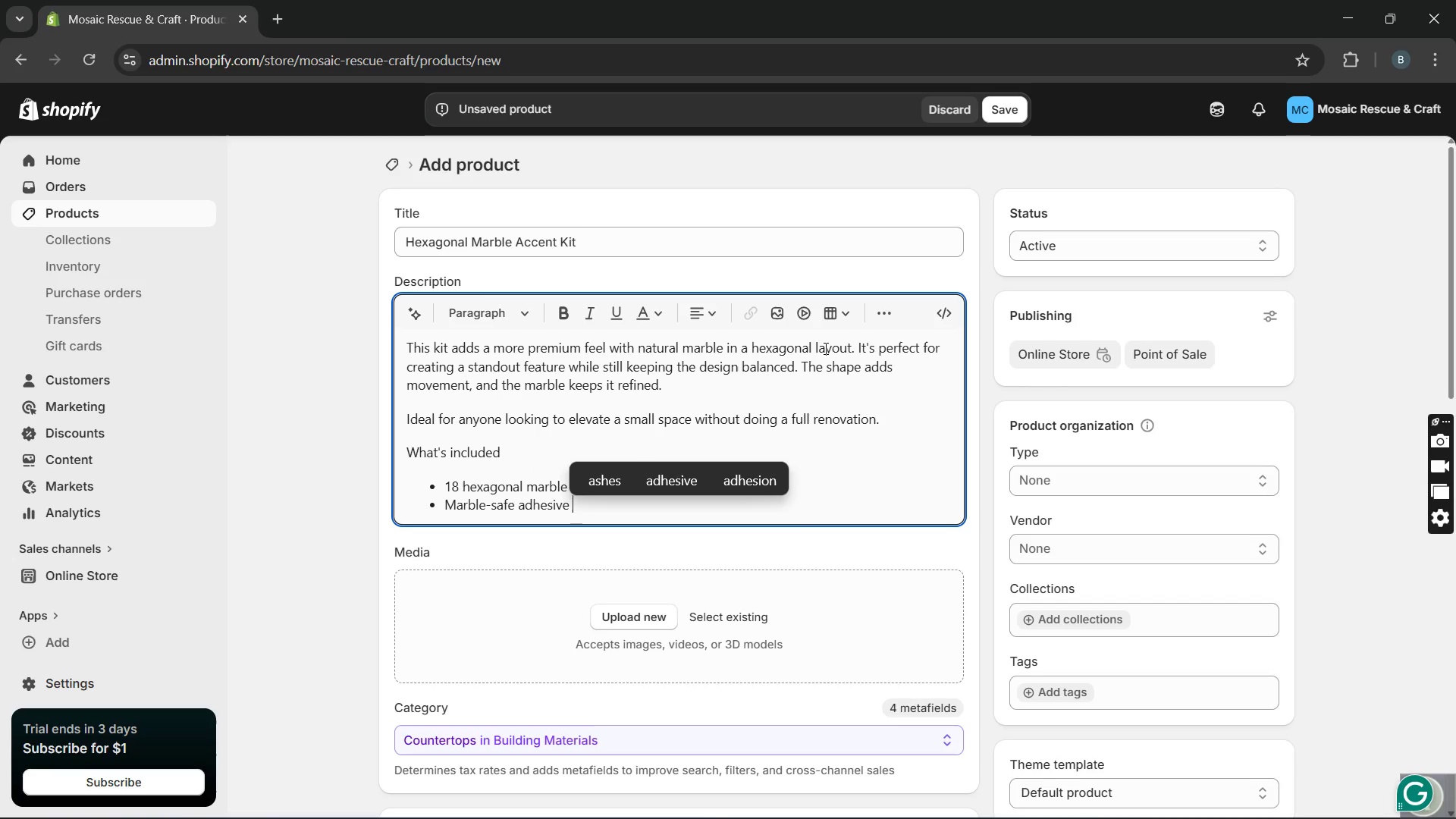 
type(())
 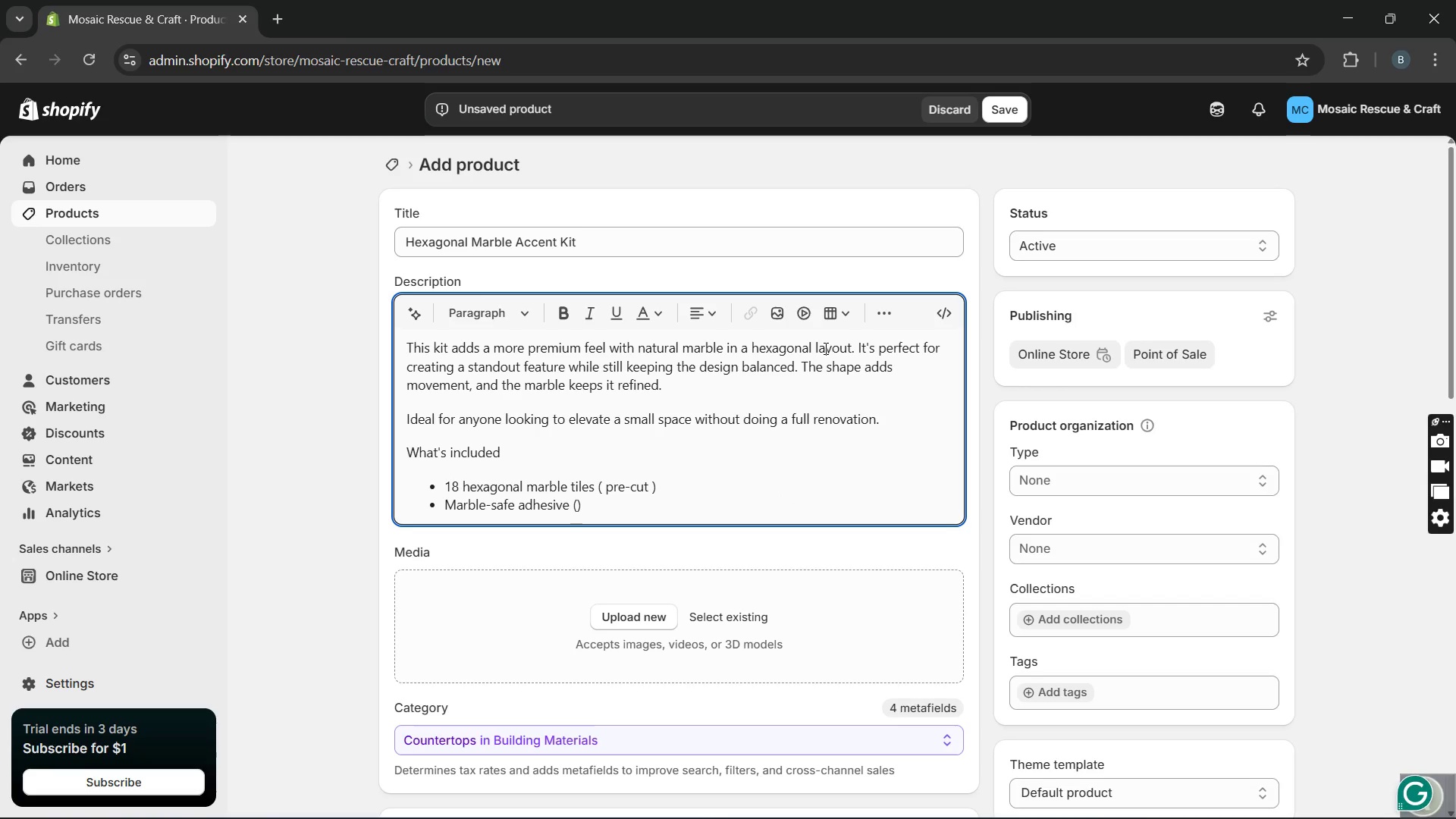 
key(ArrowLeft)
 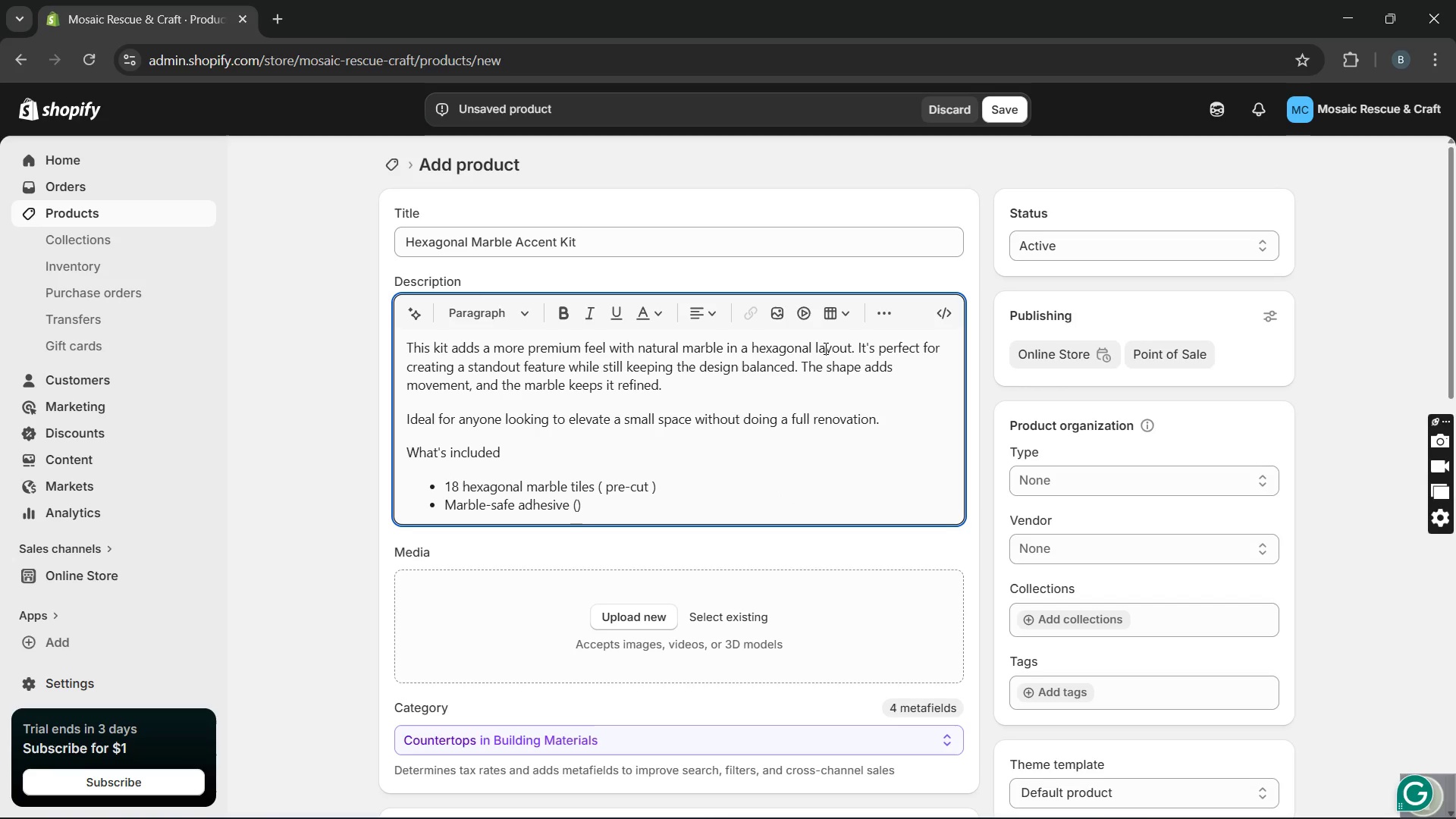 
type( 1 x 1 kg ti)
key(Backspace)
type(ub )
 